 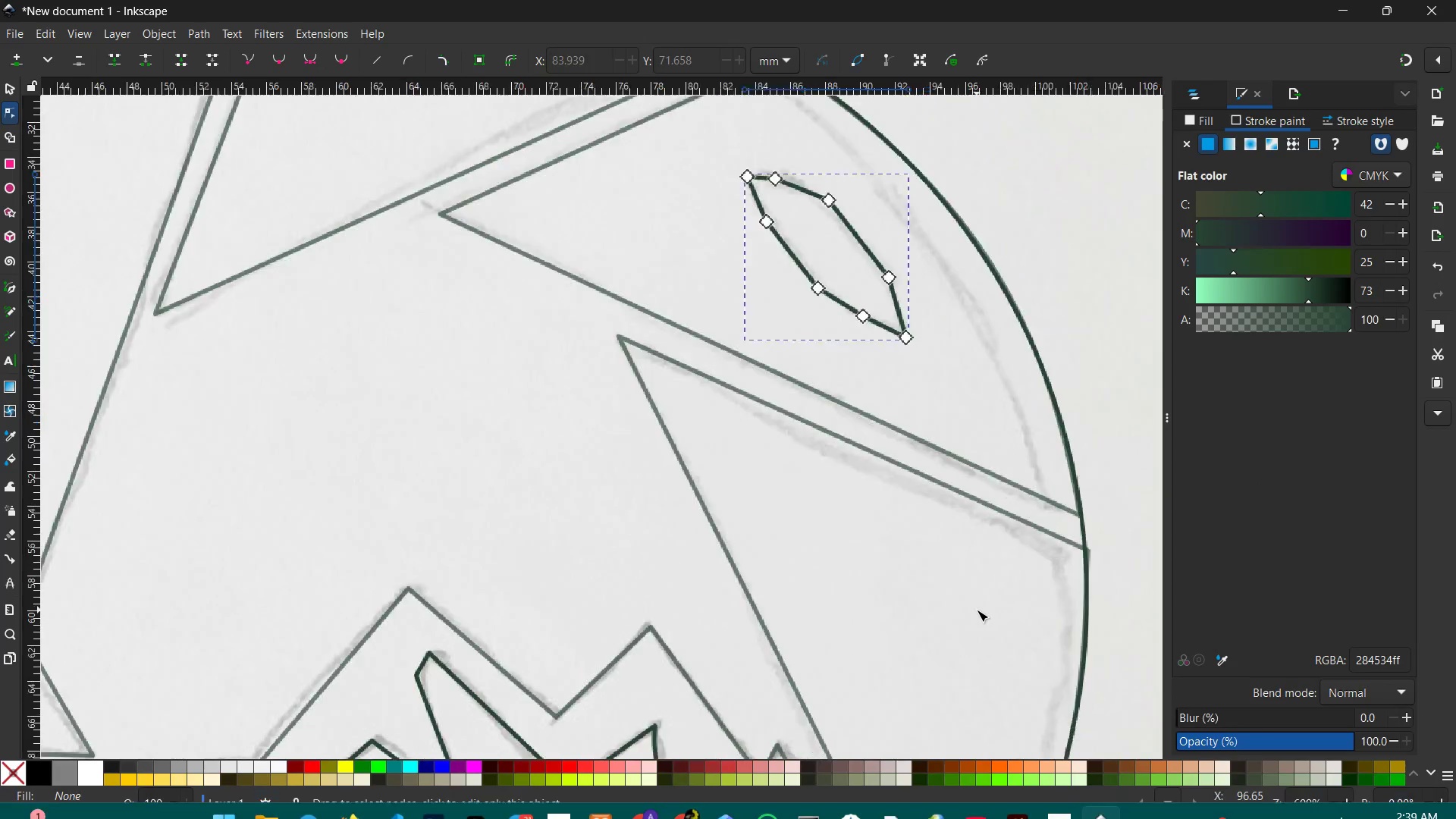 
scroll: coordinate [886, 489], scroll_direction: up, amount: 7.0
 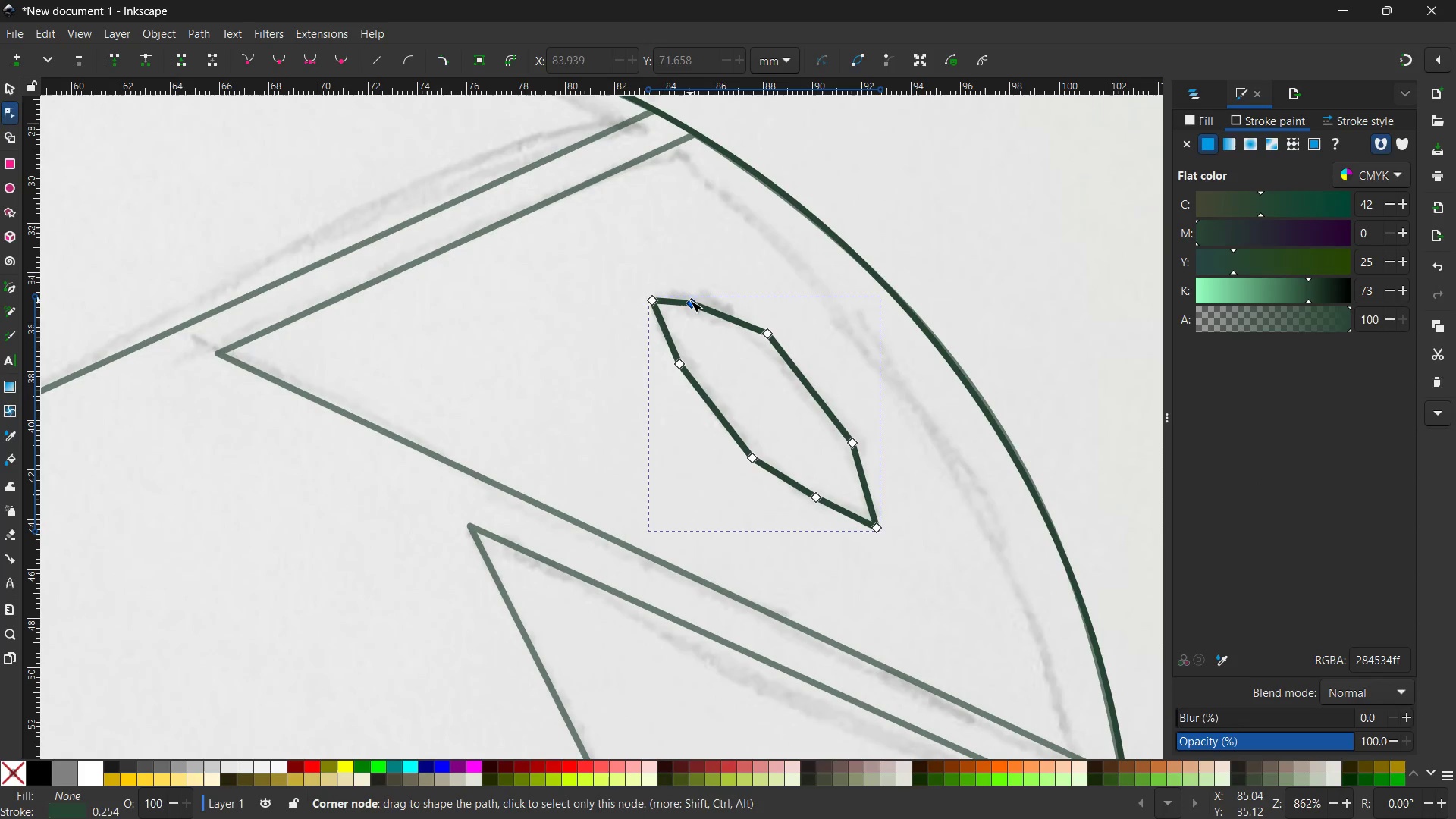 
left_click([690, 303])
 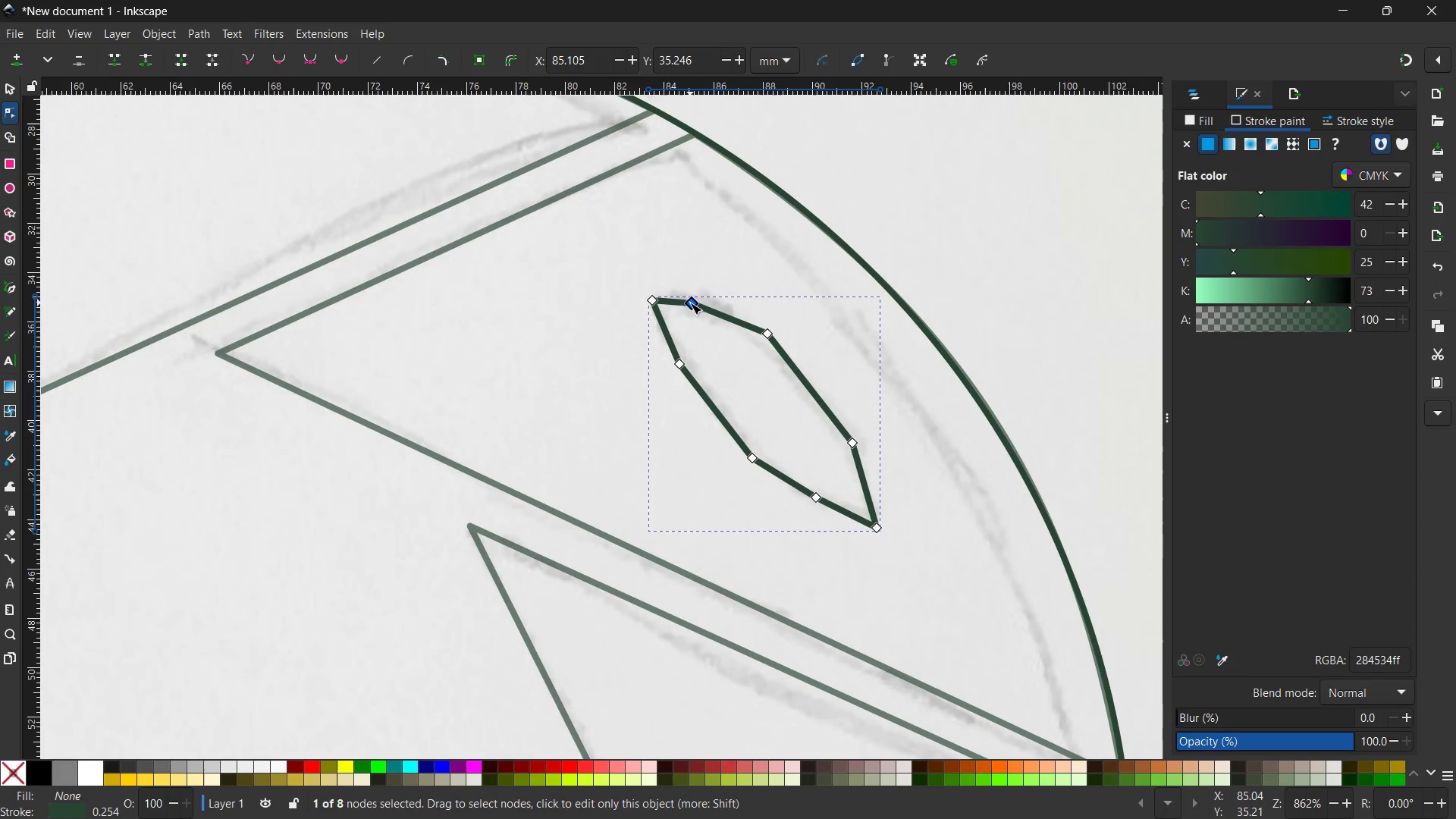 
key(Backspace)
 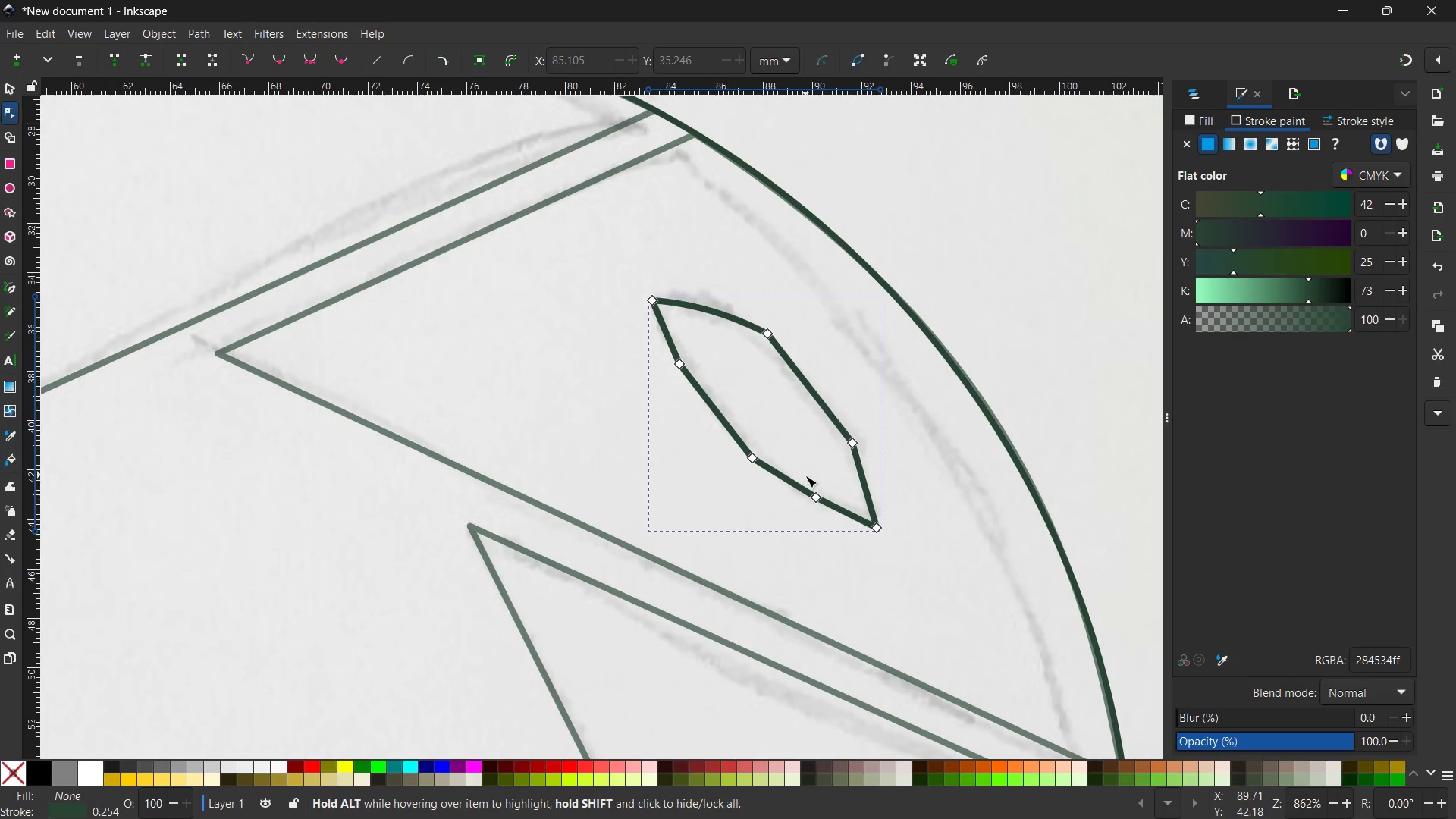 
left_click([816, 497])
 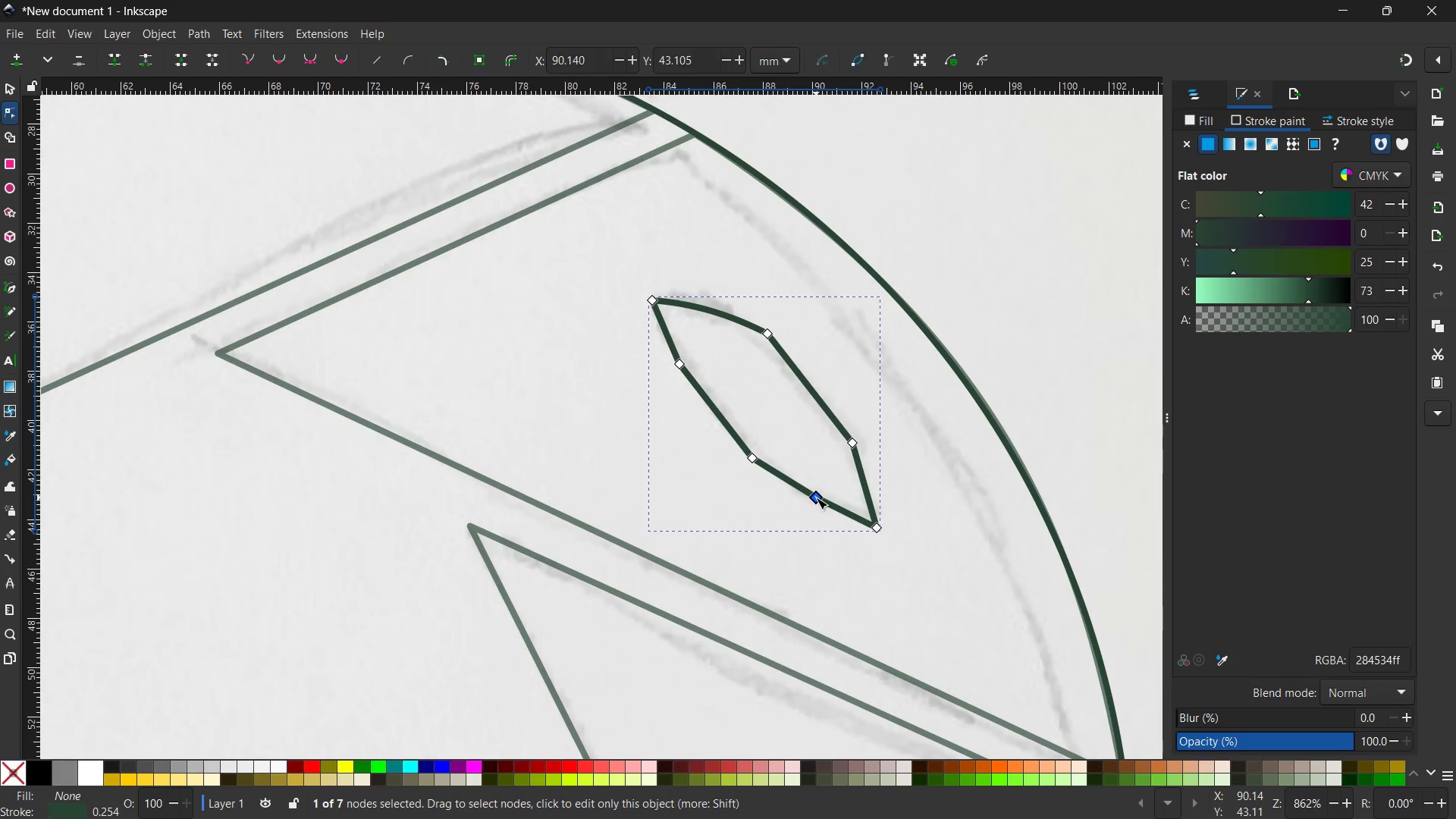 
key(Backspace)
 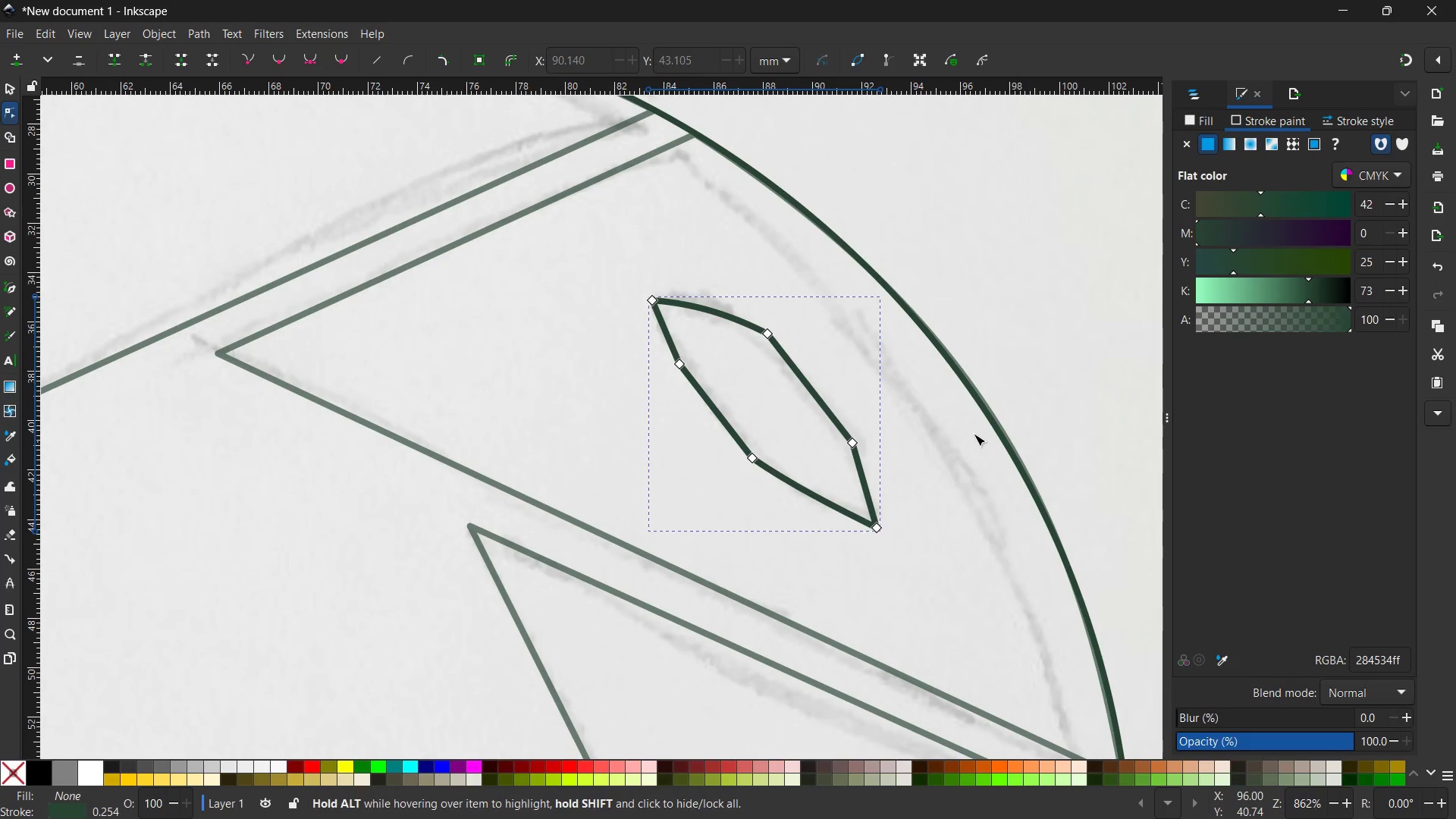 
left_click([1047, 397])
 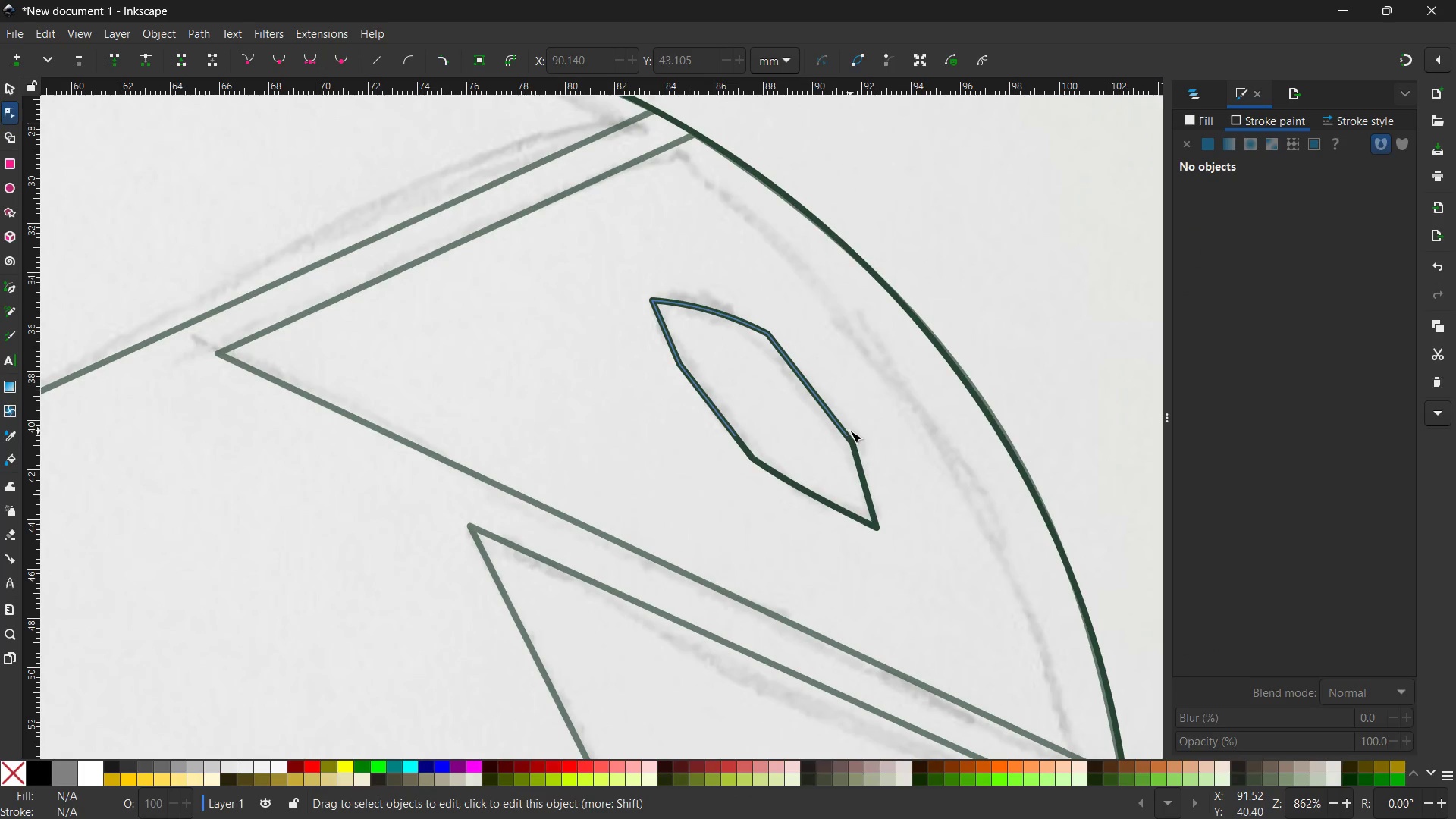 
left_click([846, 438])
 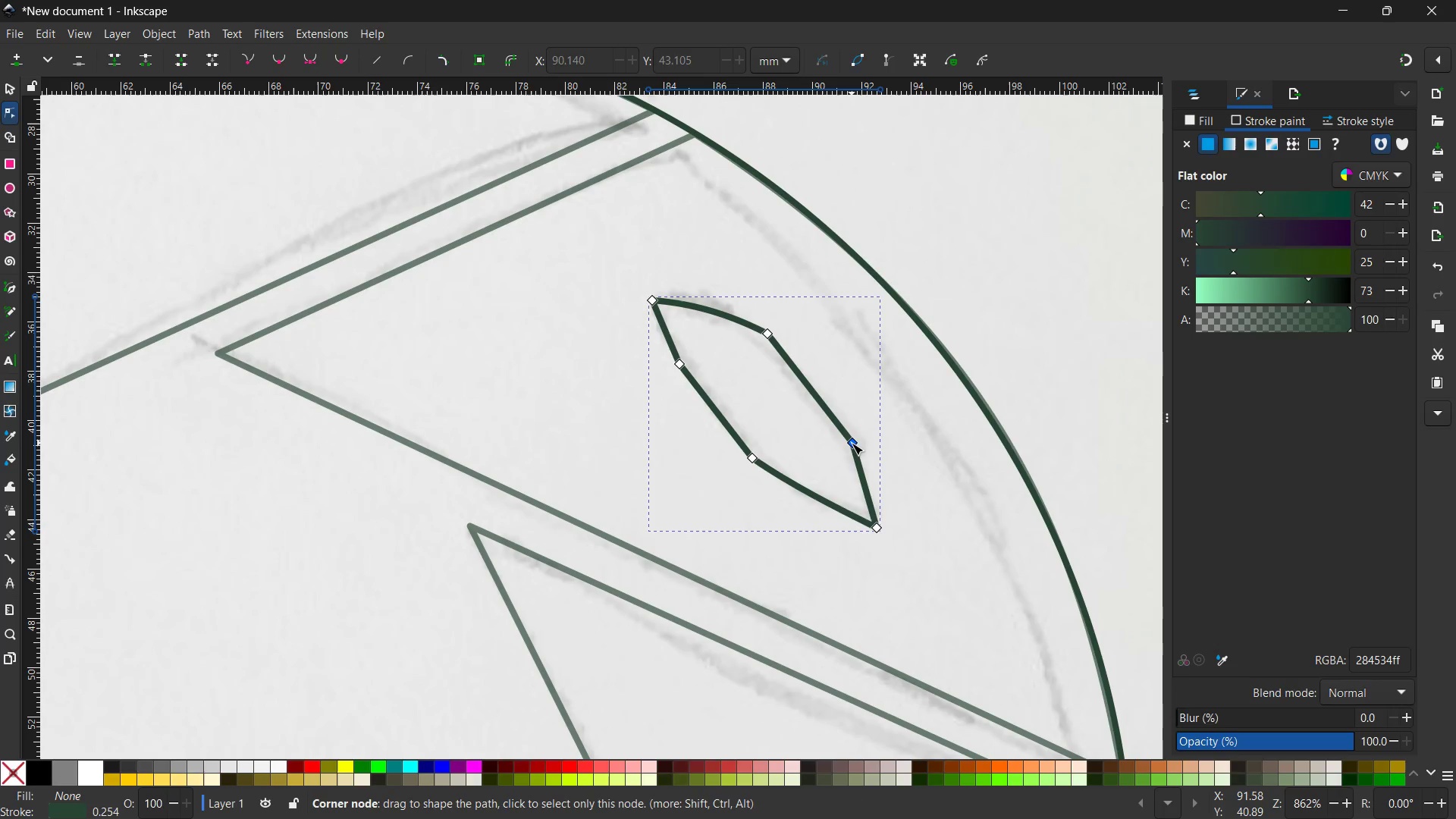 
left_click([852, 443])
 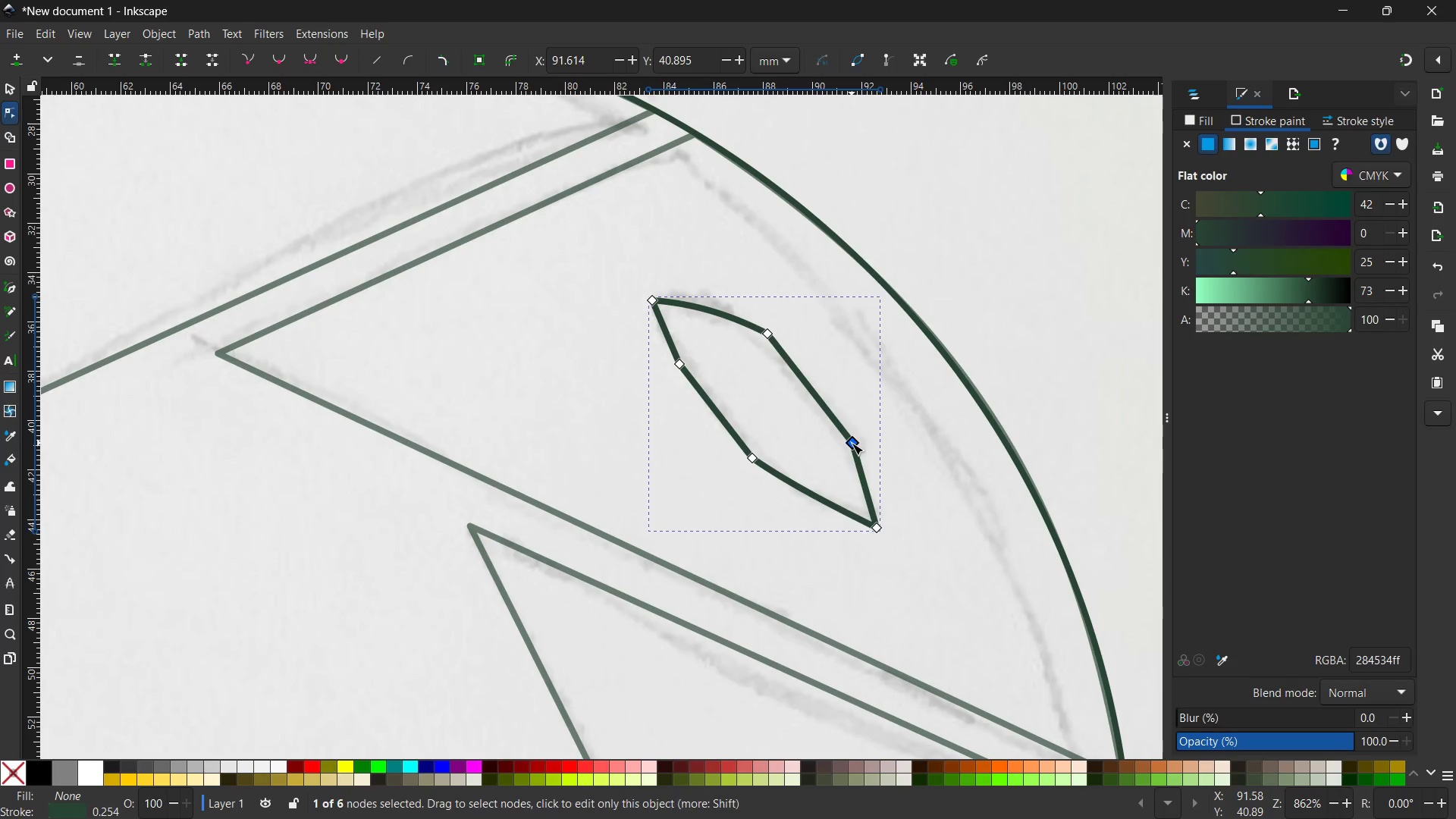 
key(Backspace)
 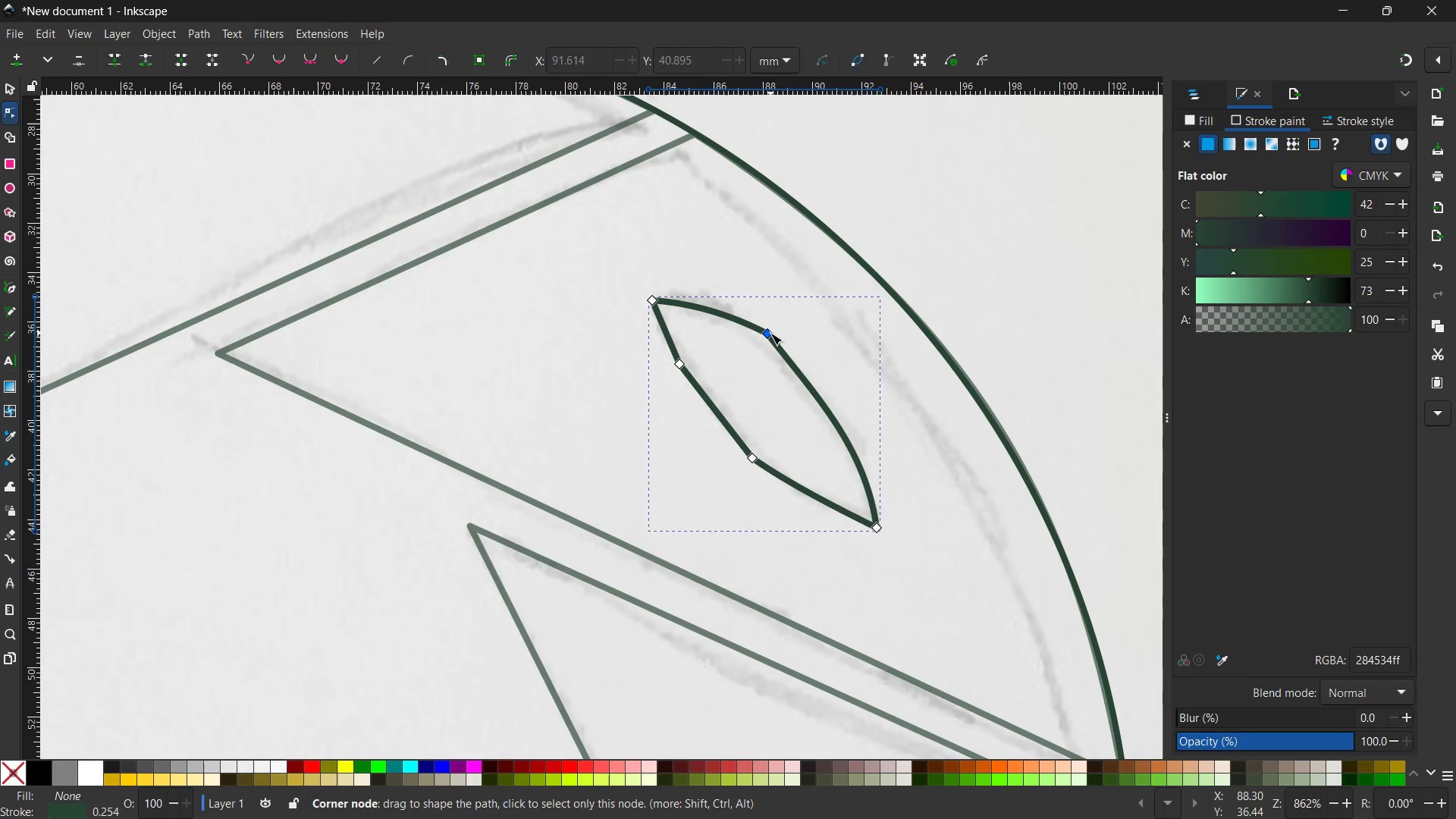 
left_click([770, 333])
 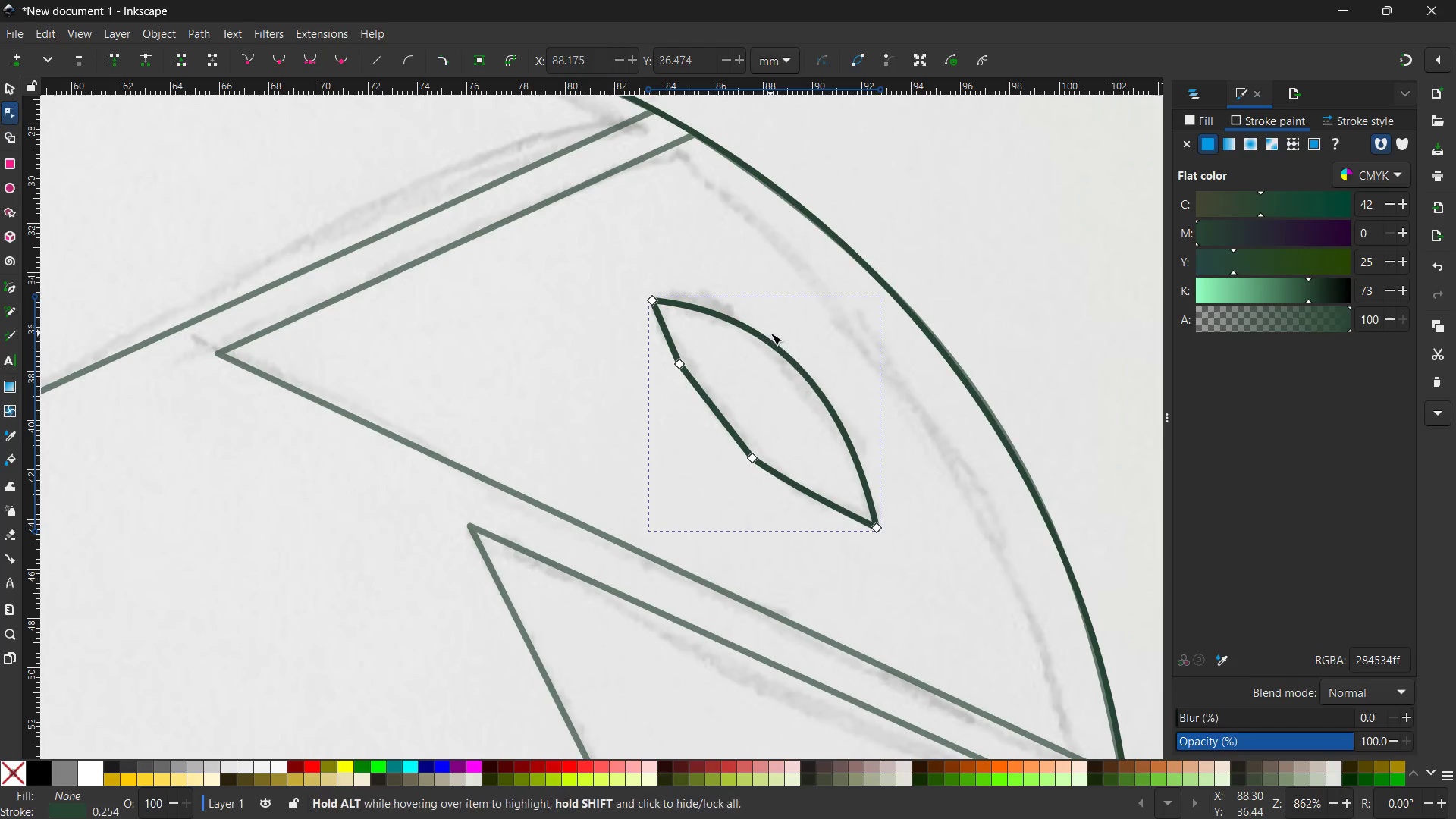 
key(Backspace)
 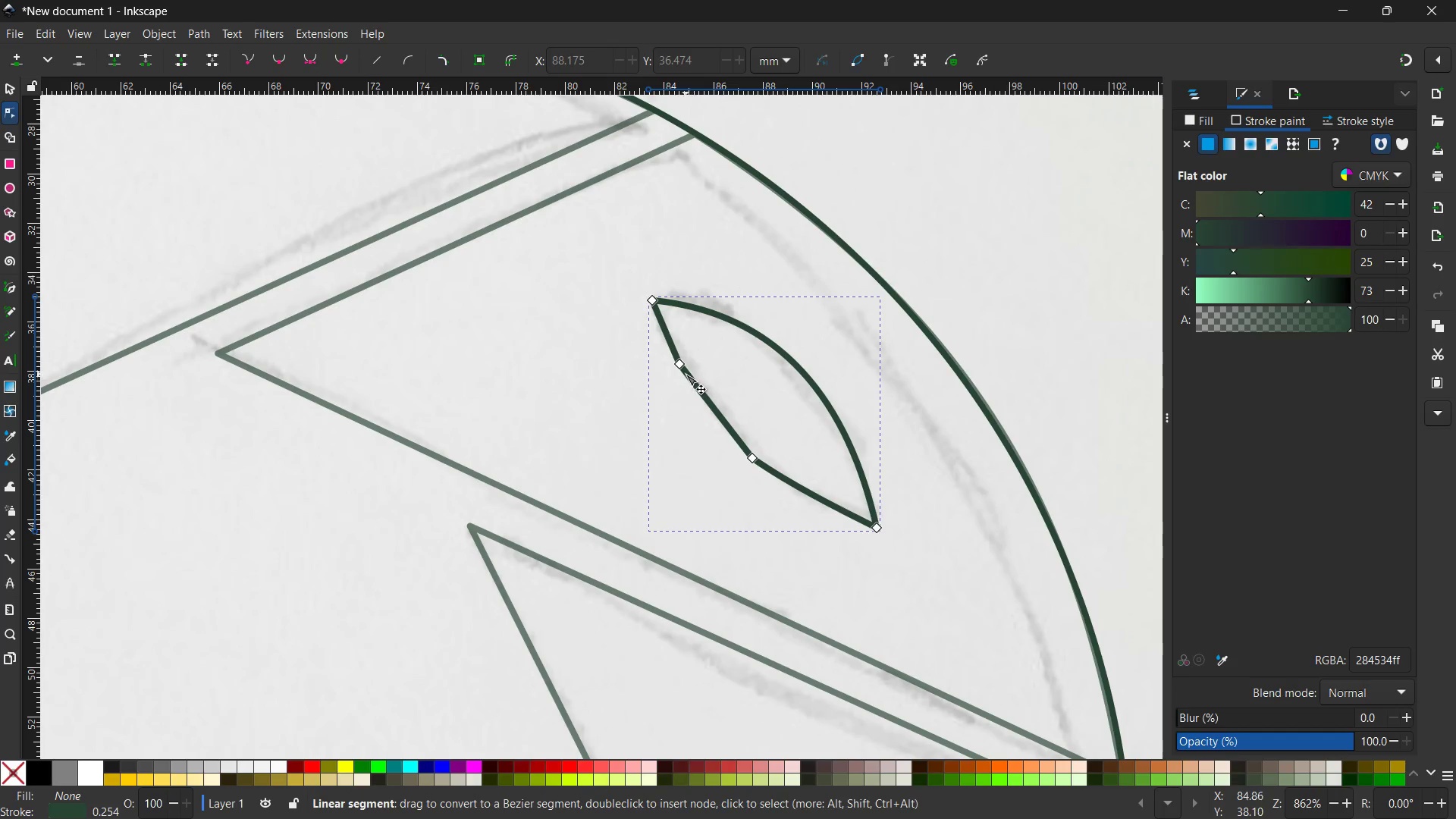 
left_click([683, 369])
 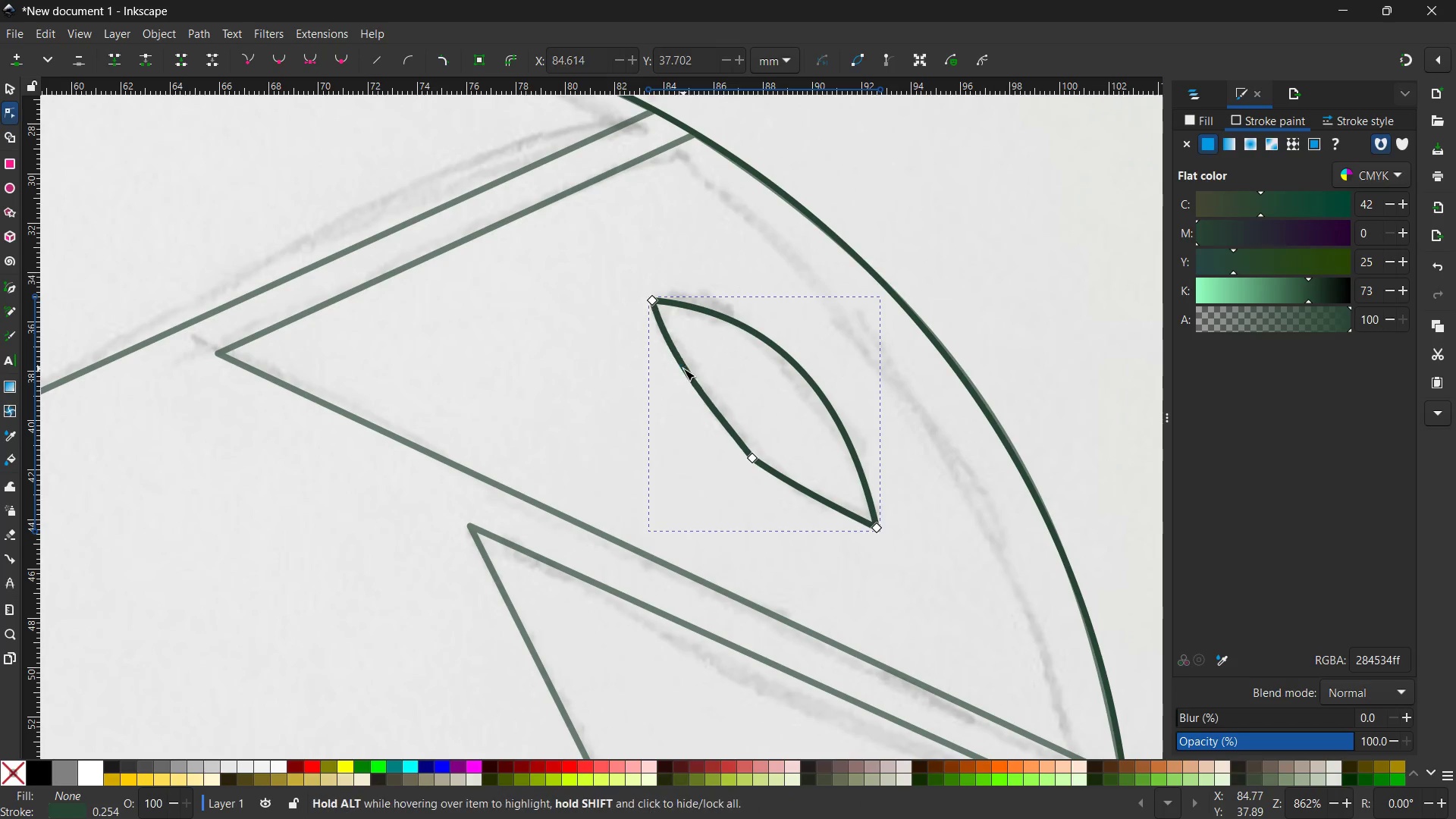 
key(Backspace)
 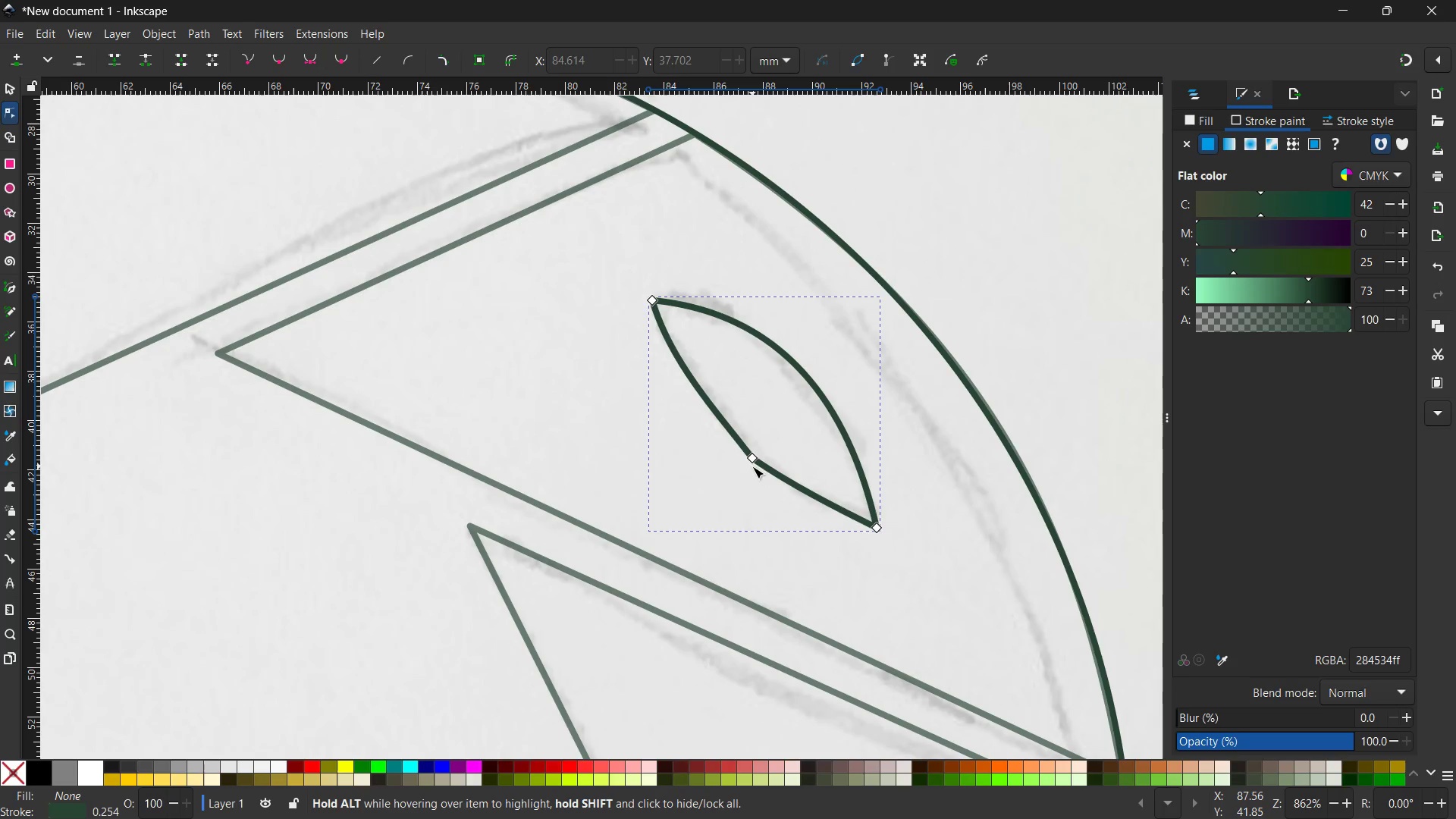 
left_click([752, 466])
 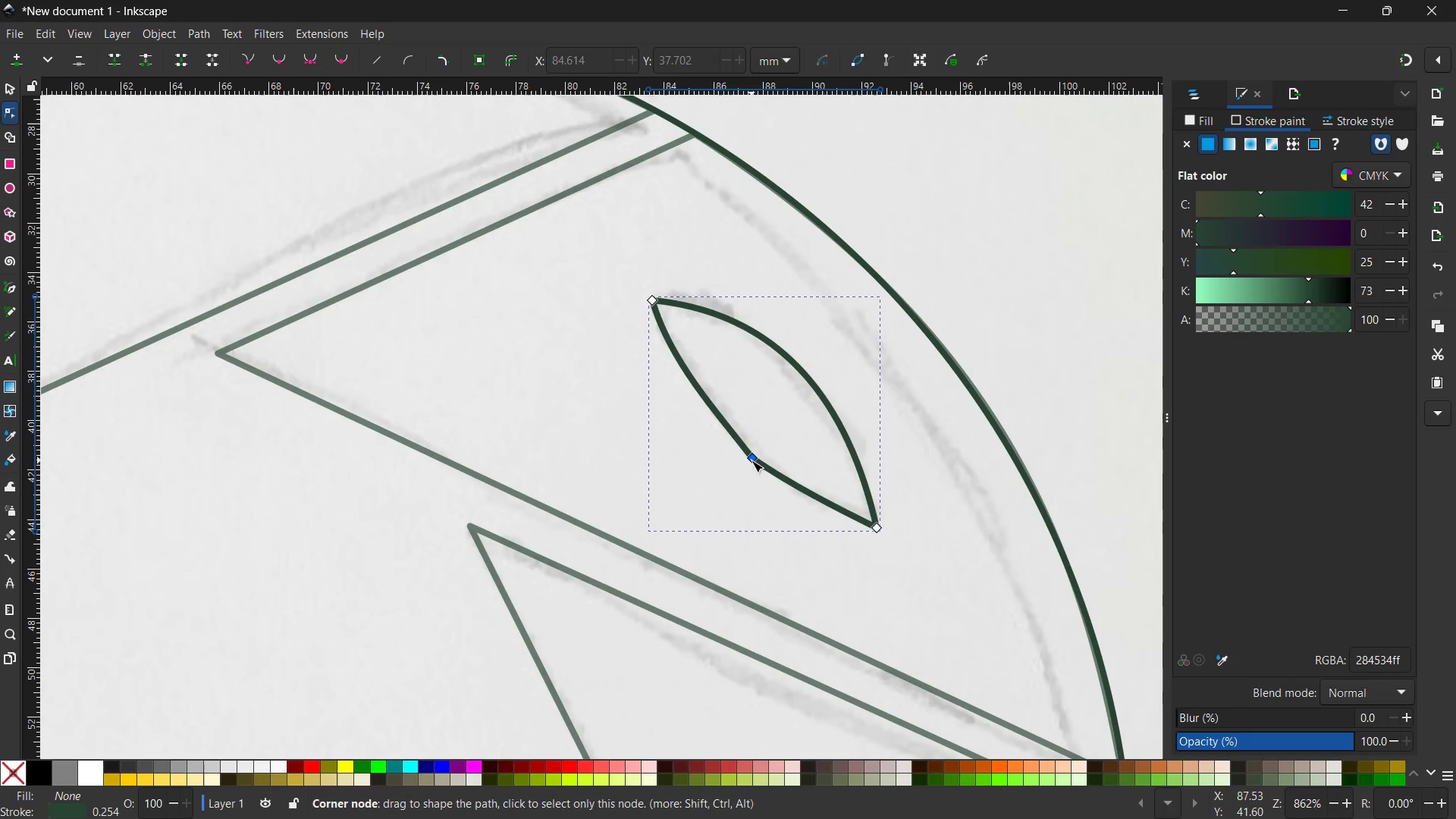 
double_click([752, 460])
 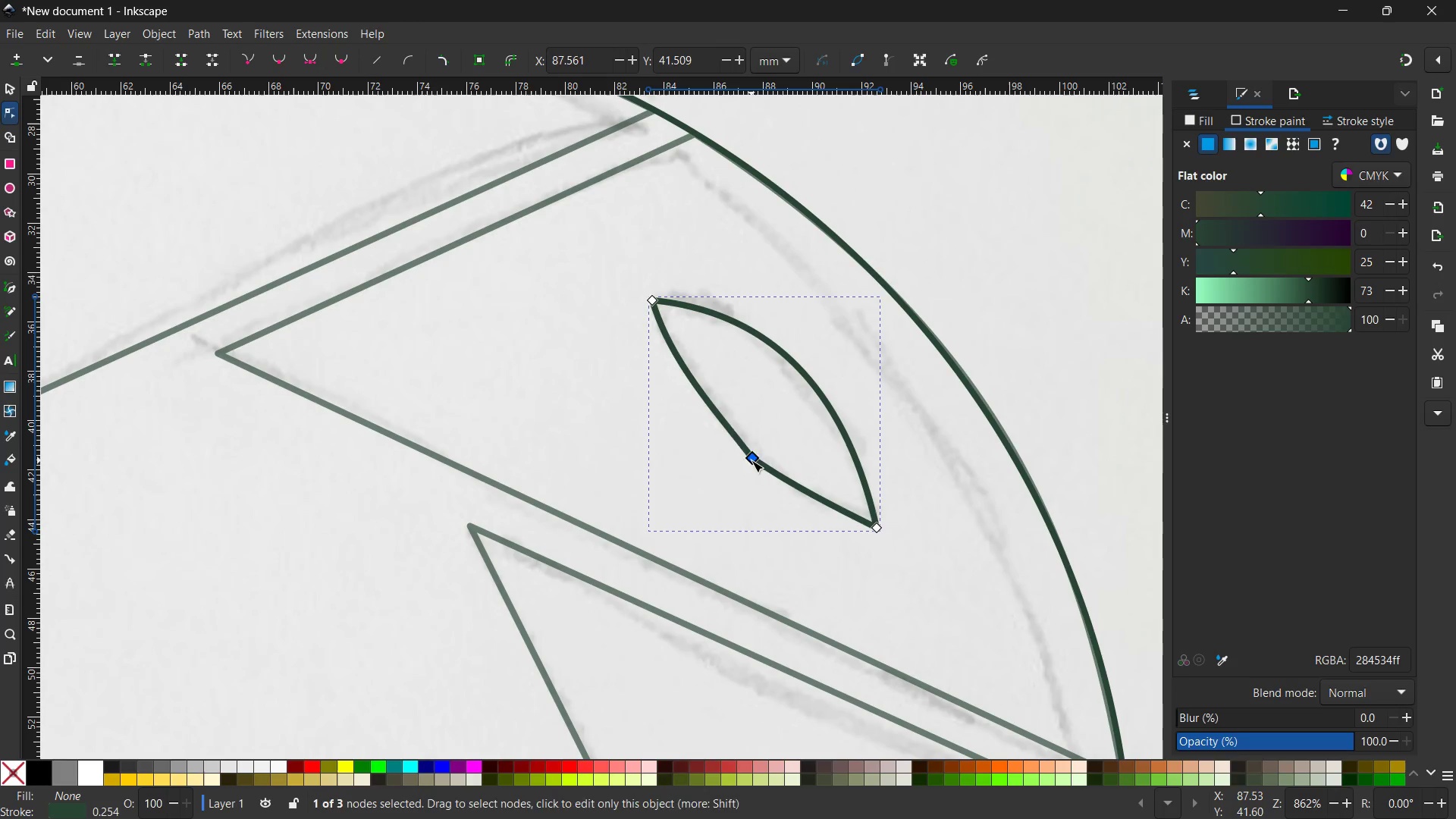 
key(Backspace)
 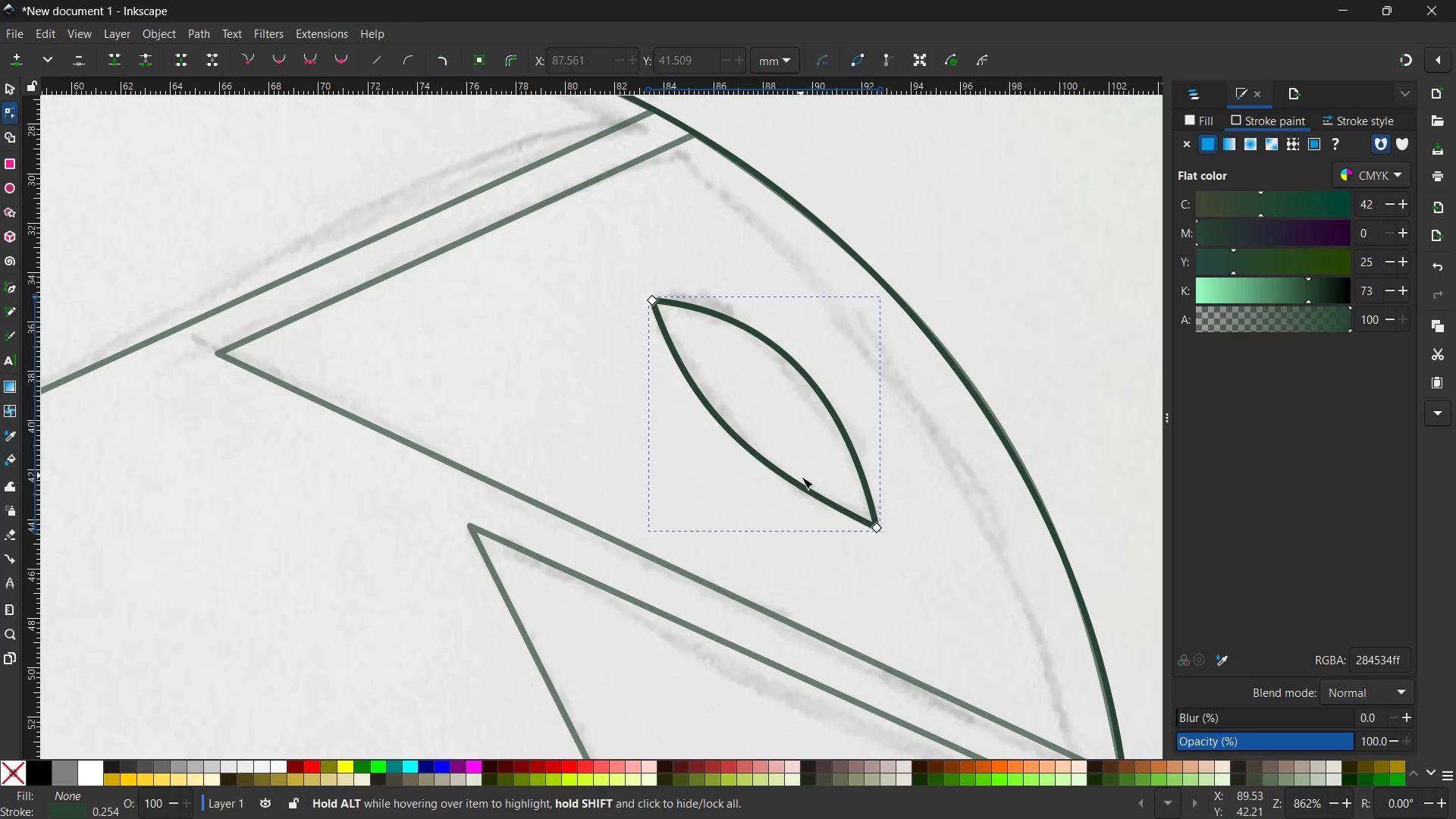 
left_click_drag(start_coordinate=[812, 491], to_coordinate=[811, 505])
 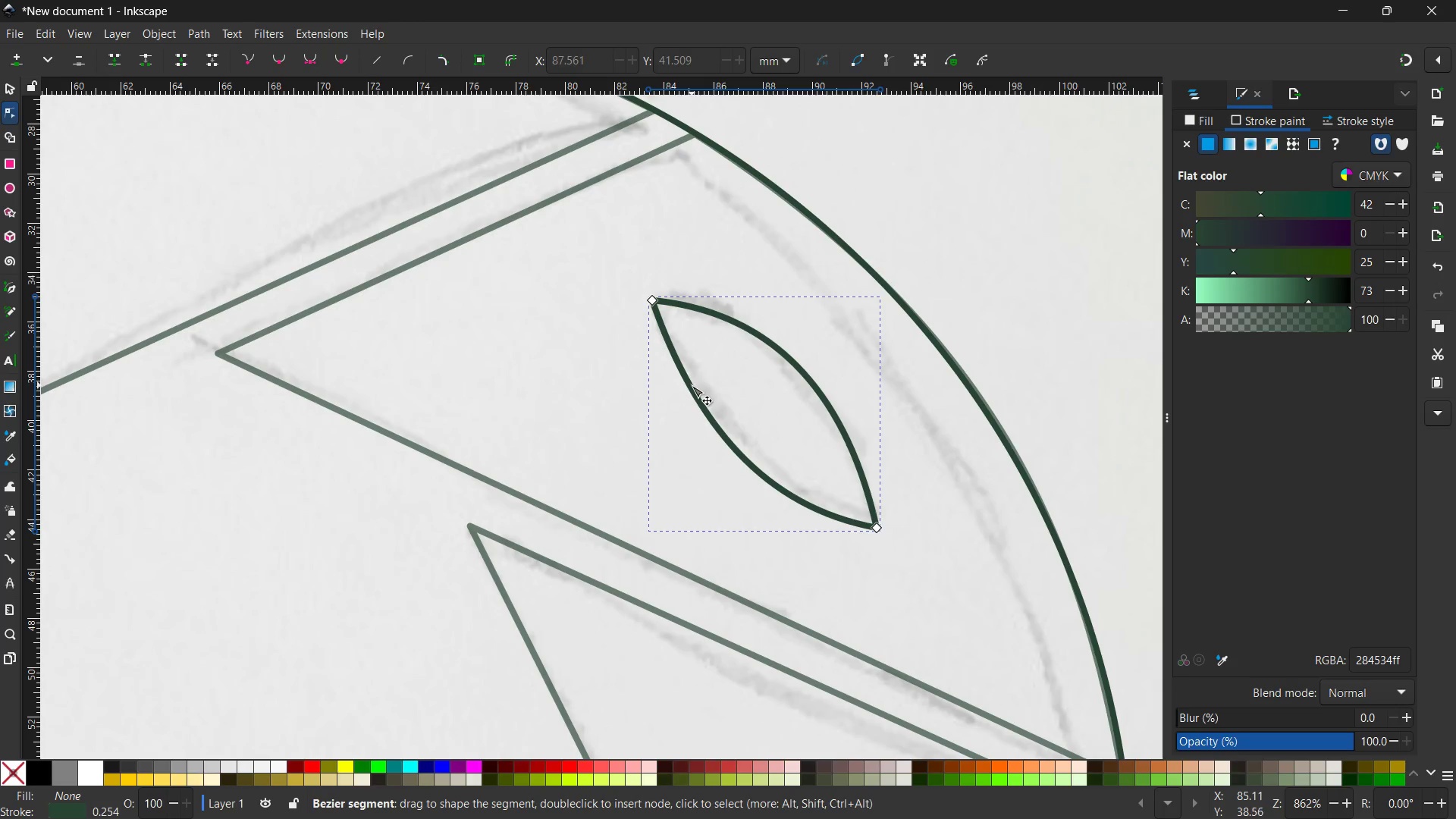 
left_click_drag(start_coordinate=[692, 385], to_coordinate=[690, 371])
 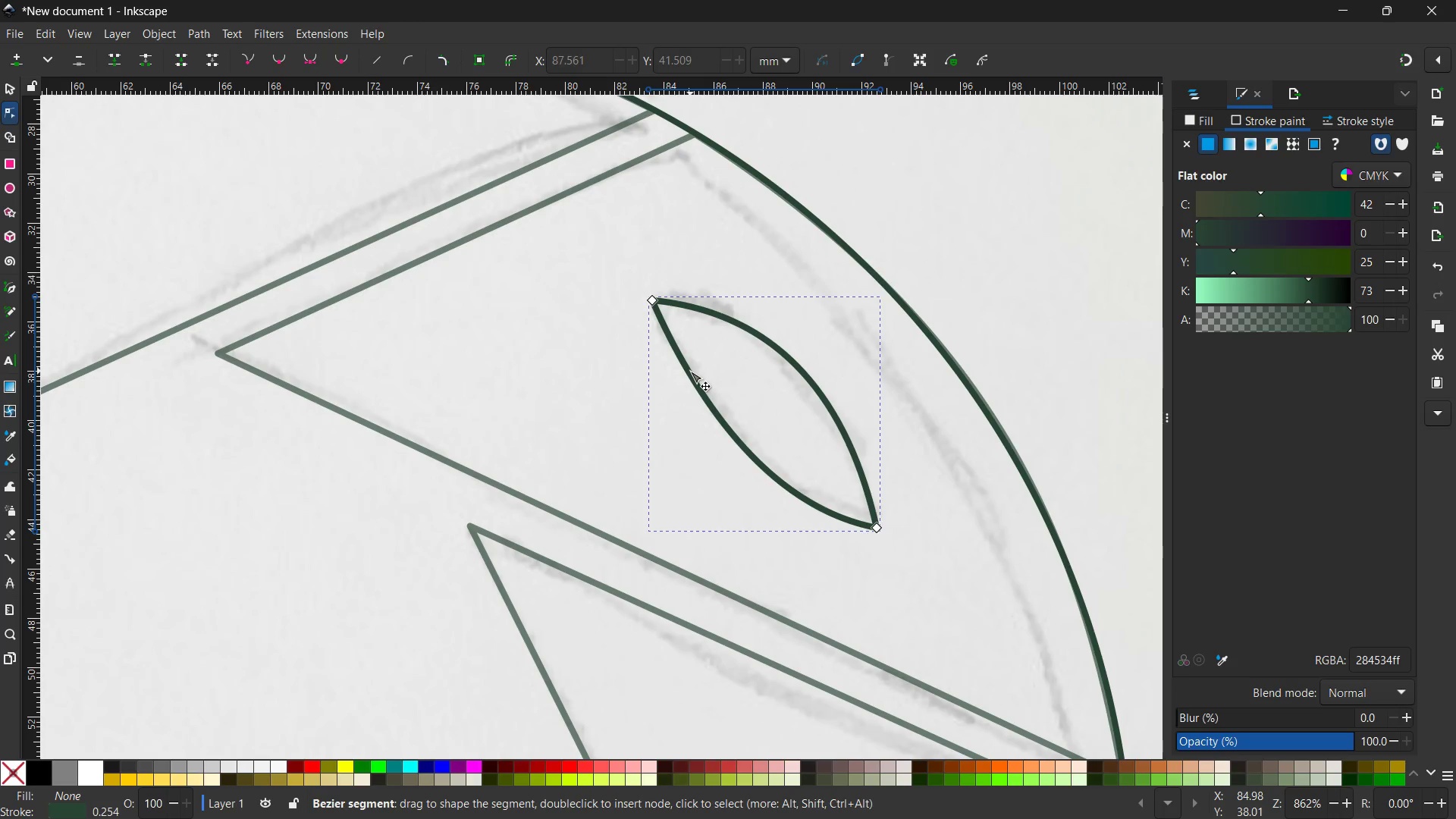 
wait(14.09)
 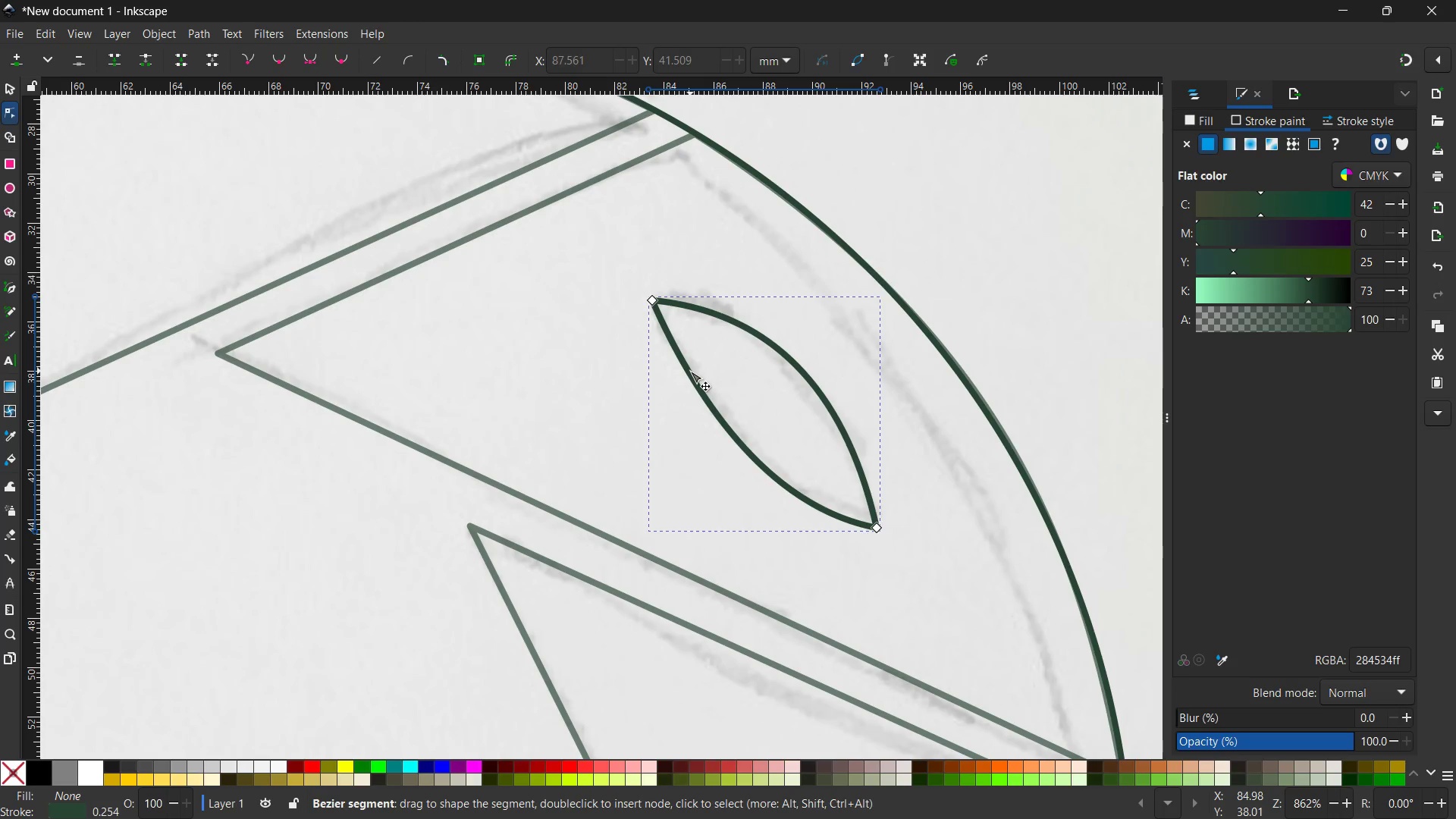 
left_click([8, 92])
 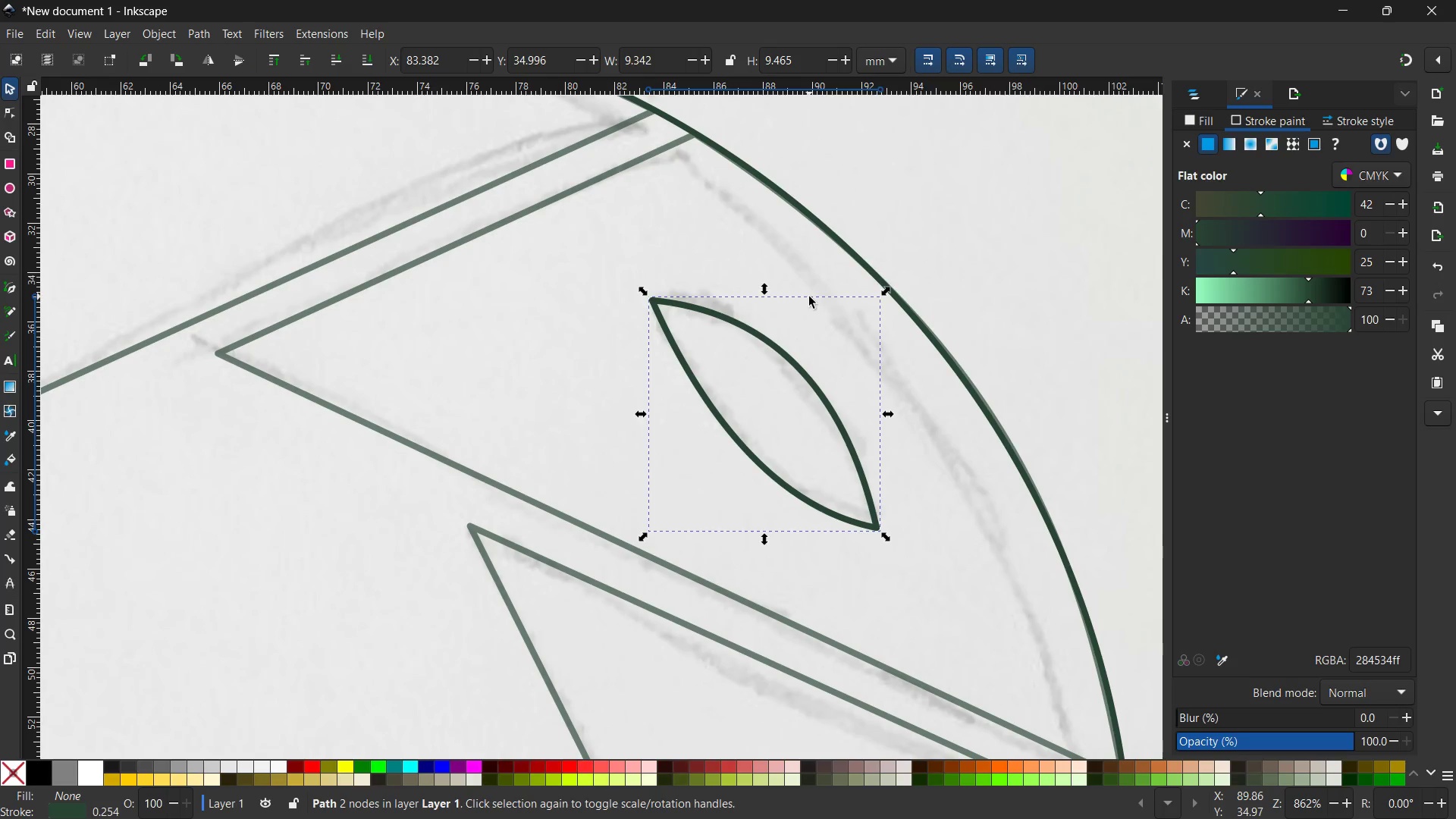 
hold_key(key=ControlLeft, duration=0.31)
 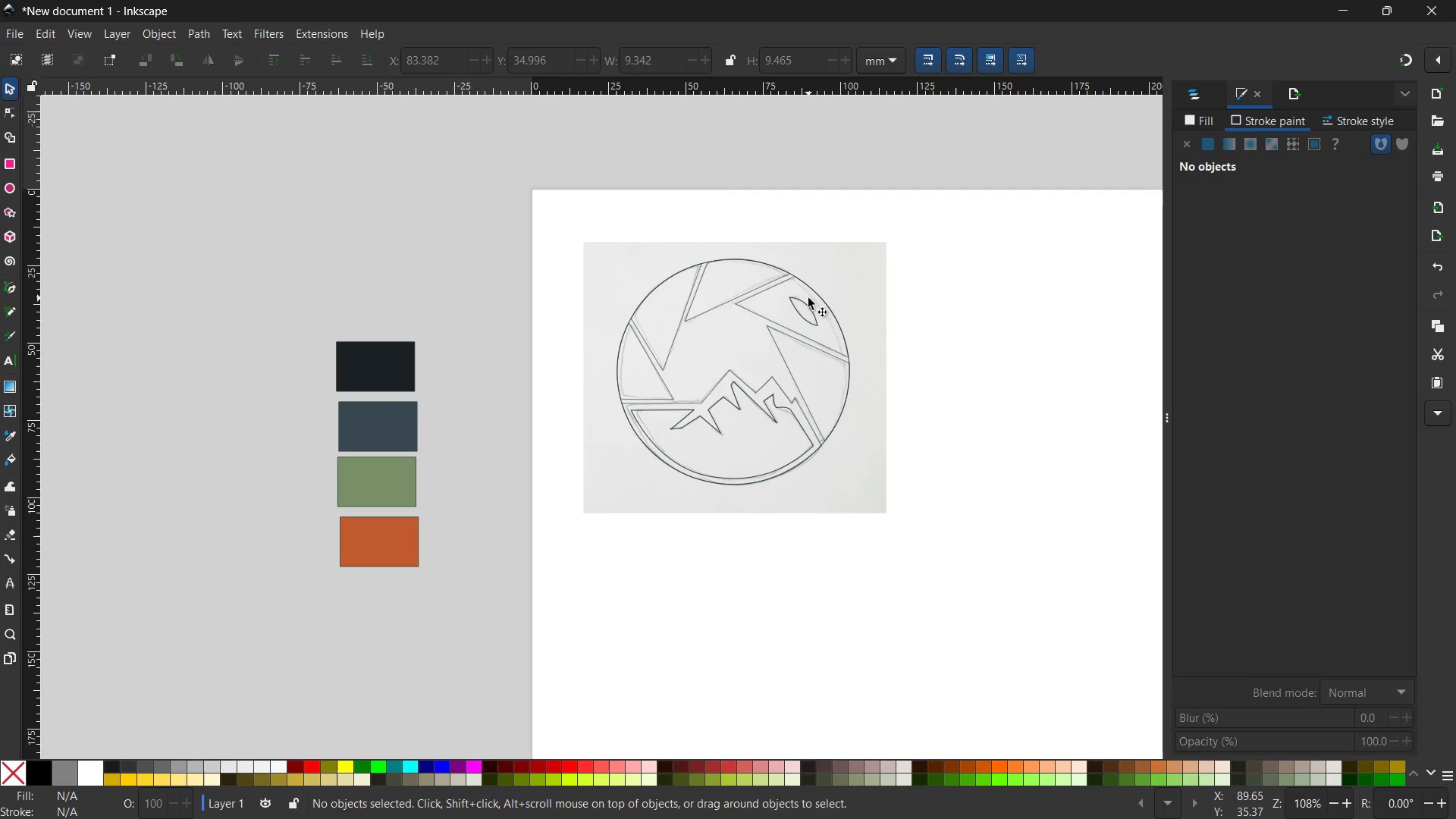 
left_click([809, 297])
 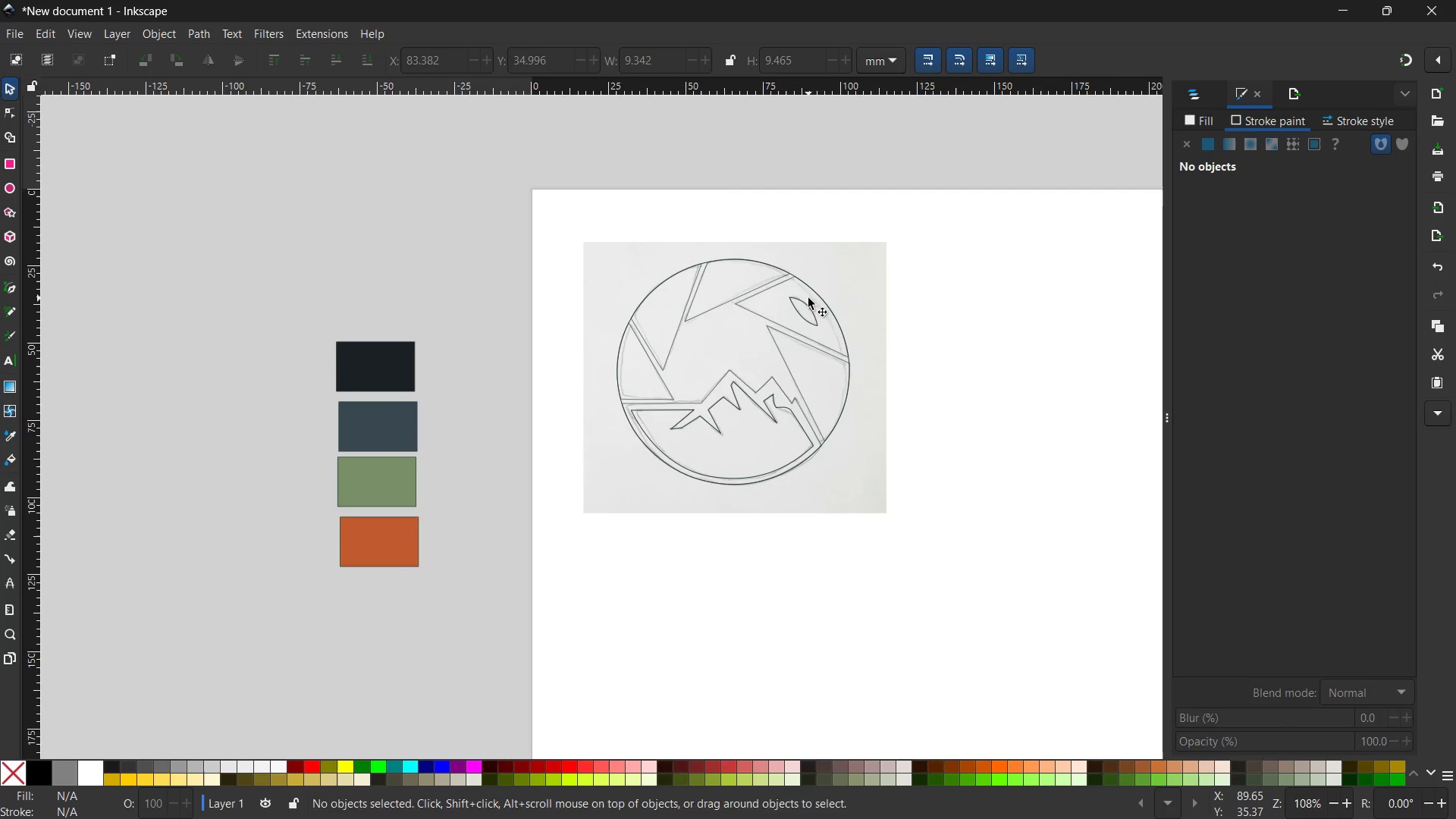 
scroll: coordinate [809, 297], scroll_direction: down, amount: 6.0
 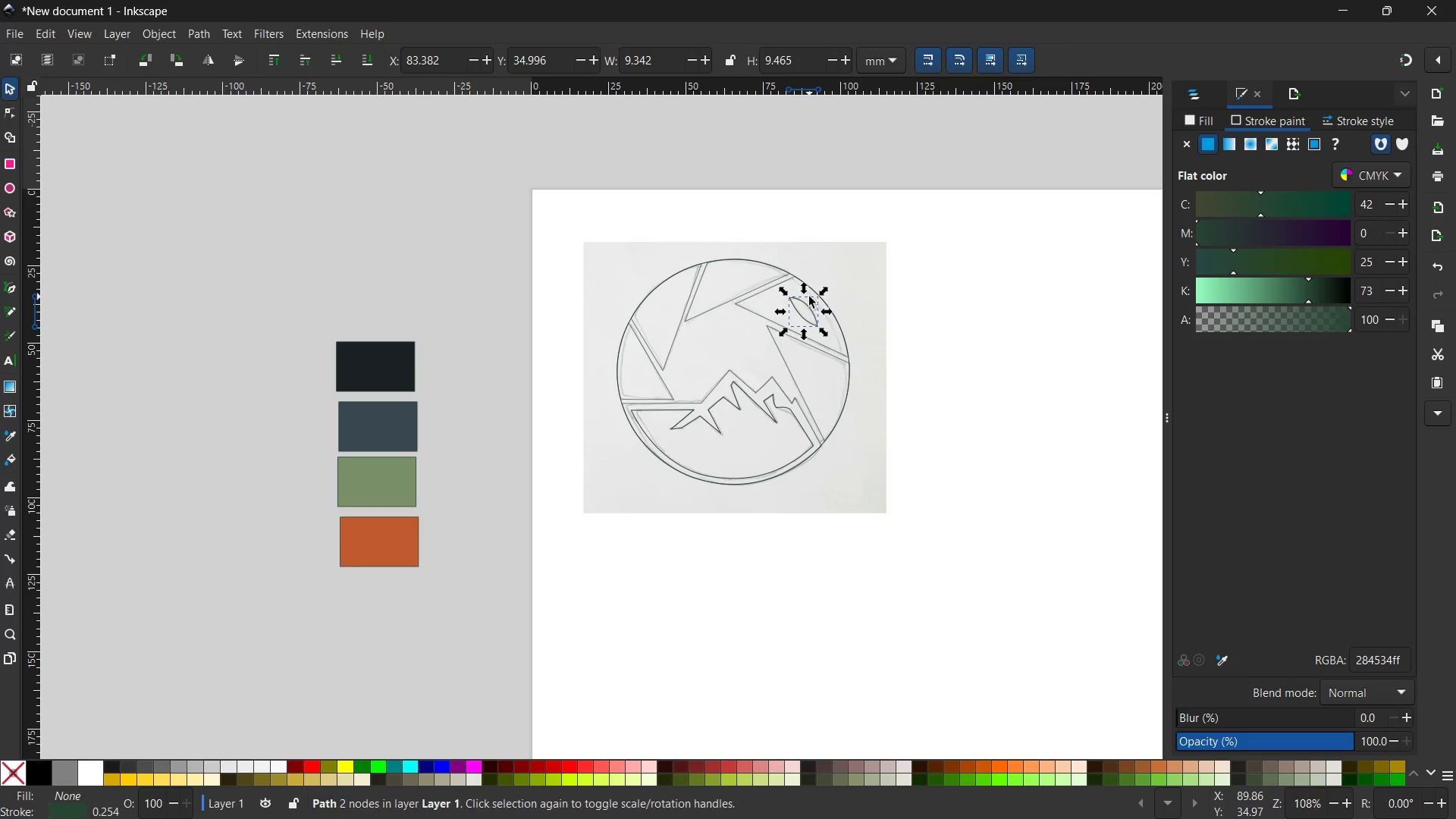 
key(Control+ControlLeft)
 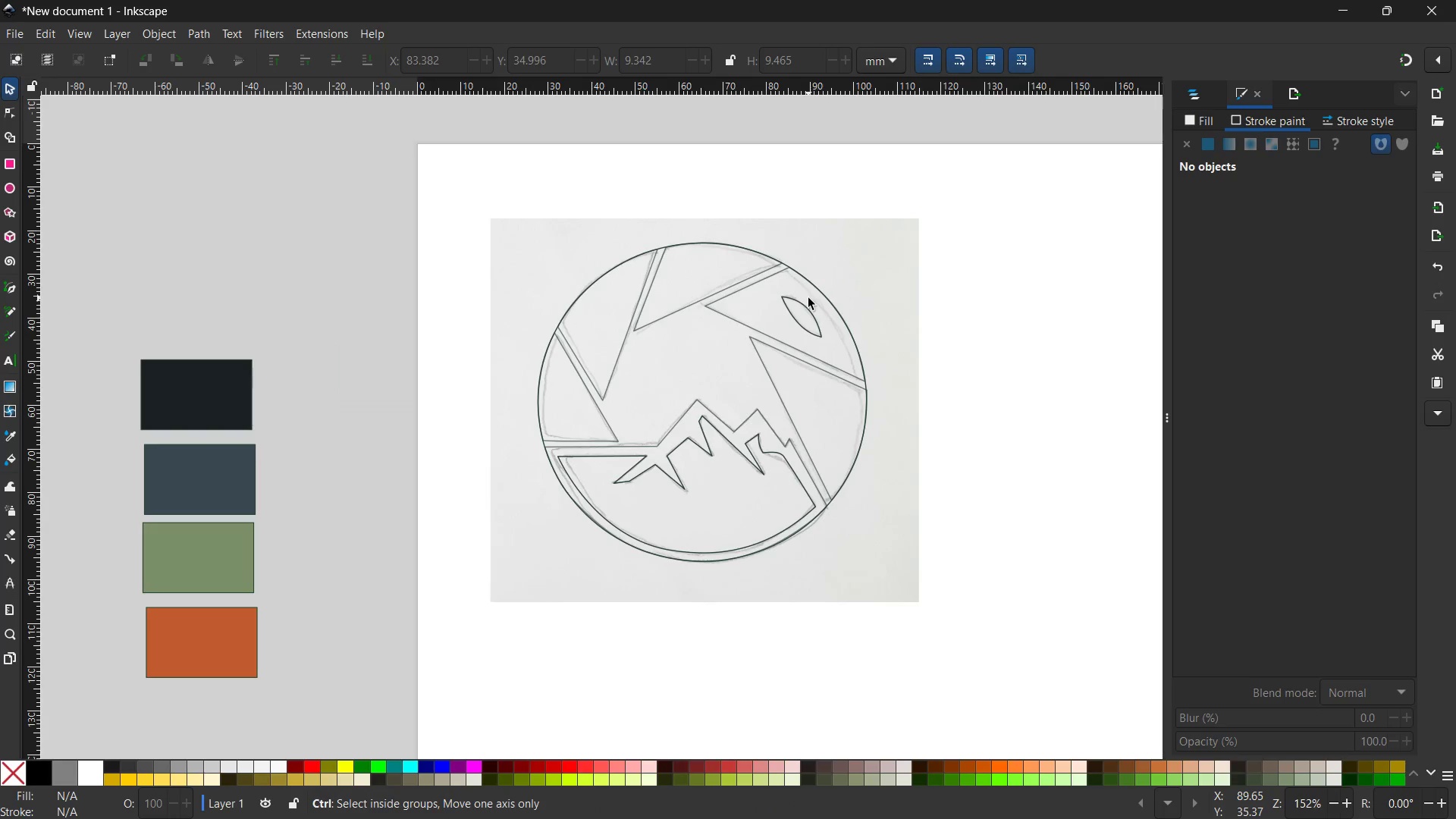 
scroll: coordinate [808, 298], scroll_direction: up, amount: 2.0
 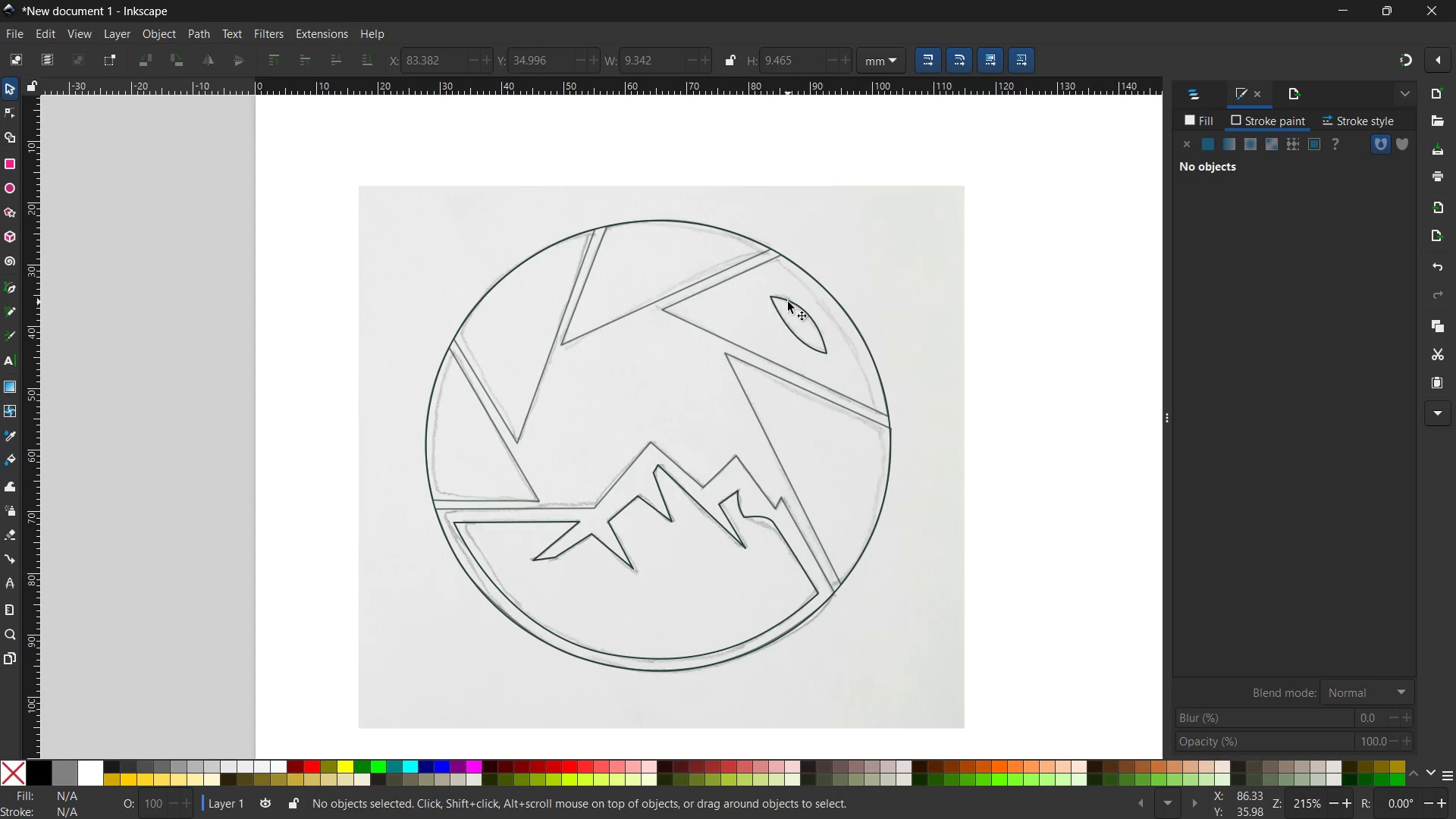 
key(Control+ControlLeft)
 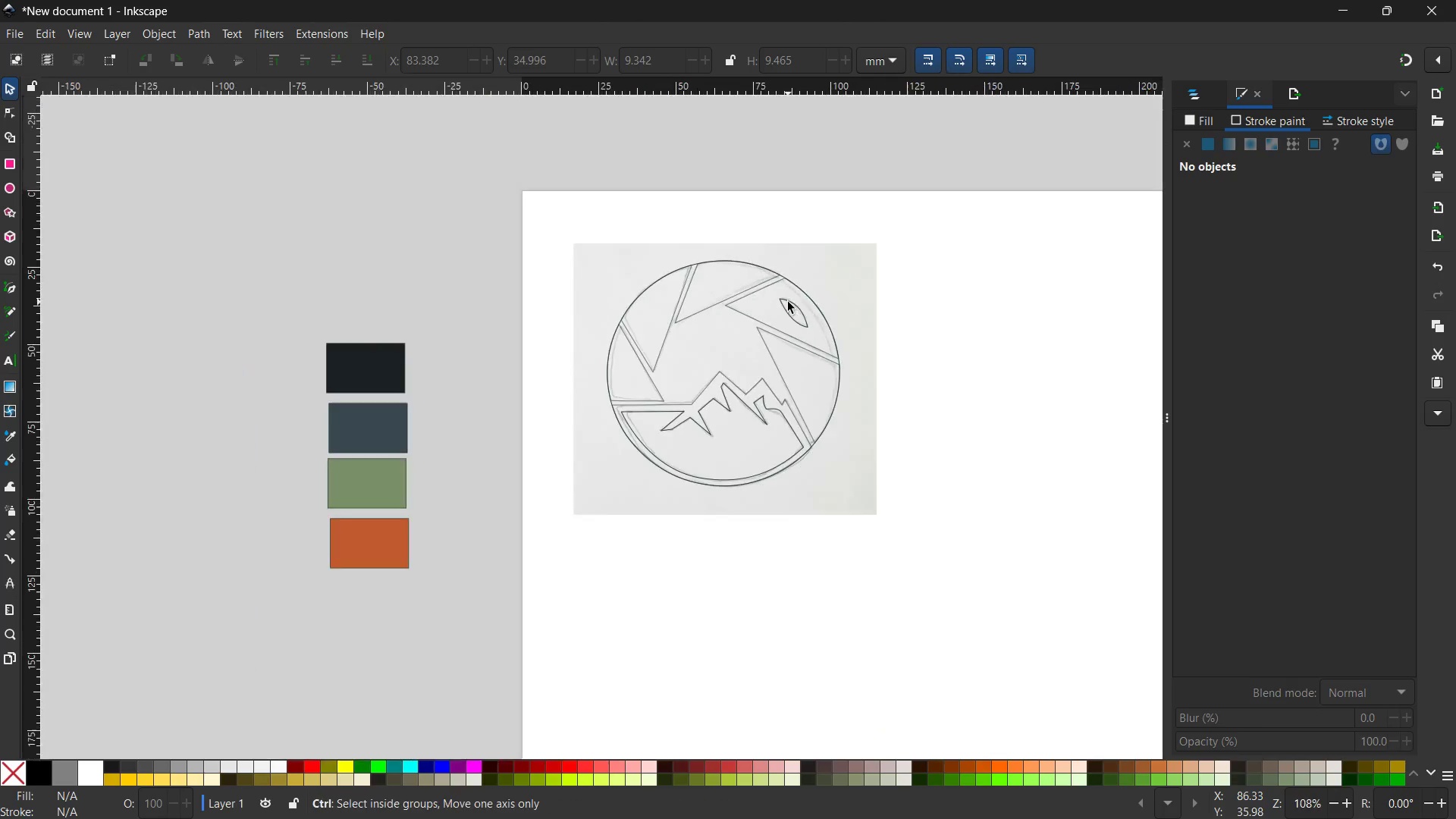 
scroll: coordinate [788, 302], scroll_direction: down, amount: 2.0
 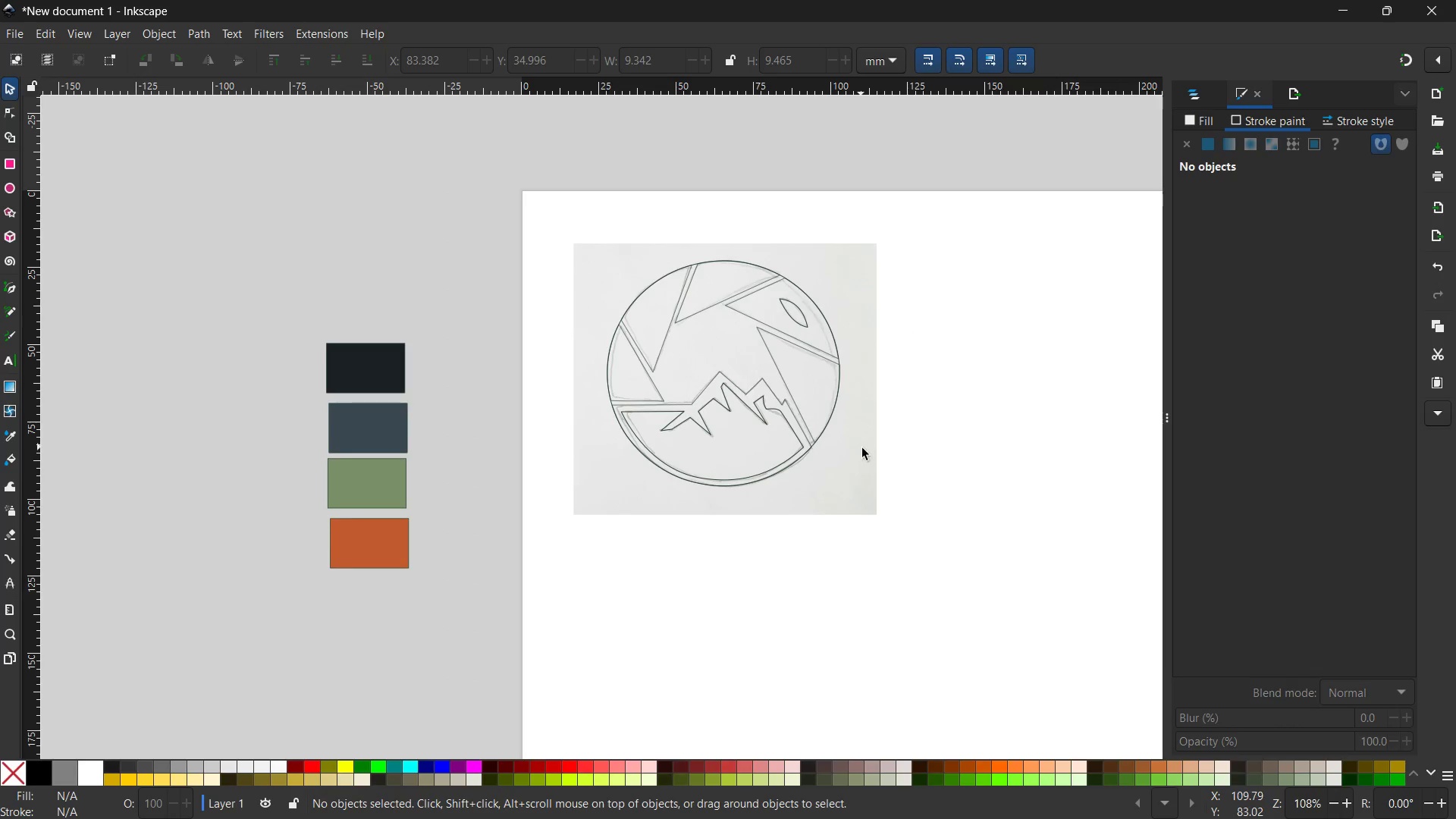 
hold_key(key=Space, duration=0.94)
 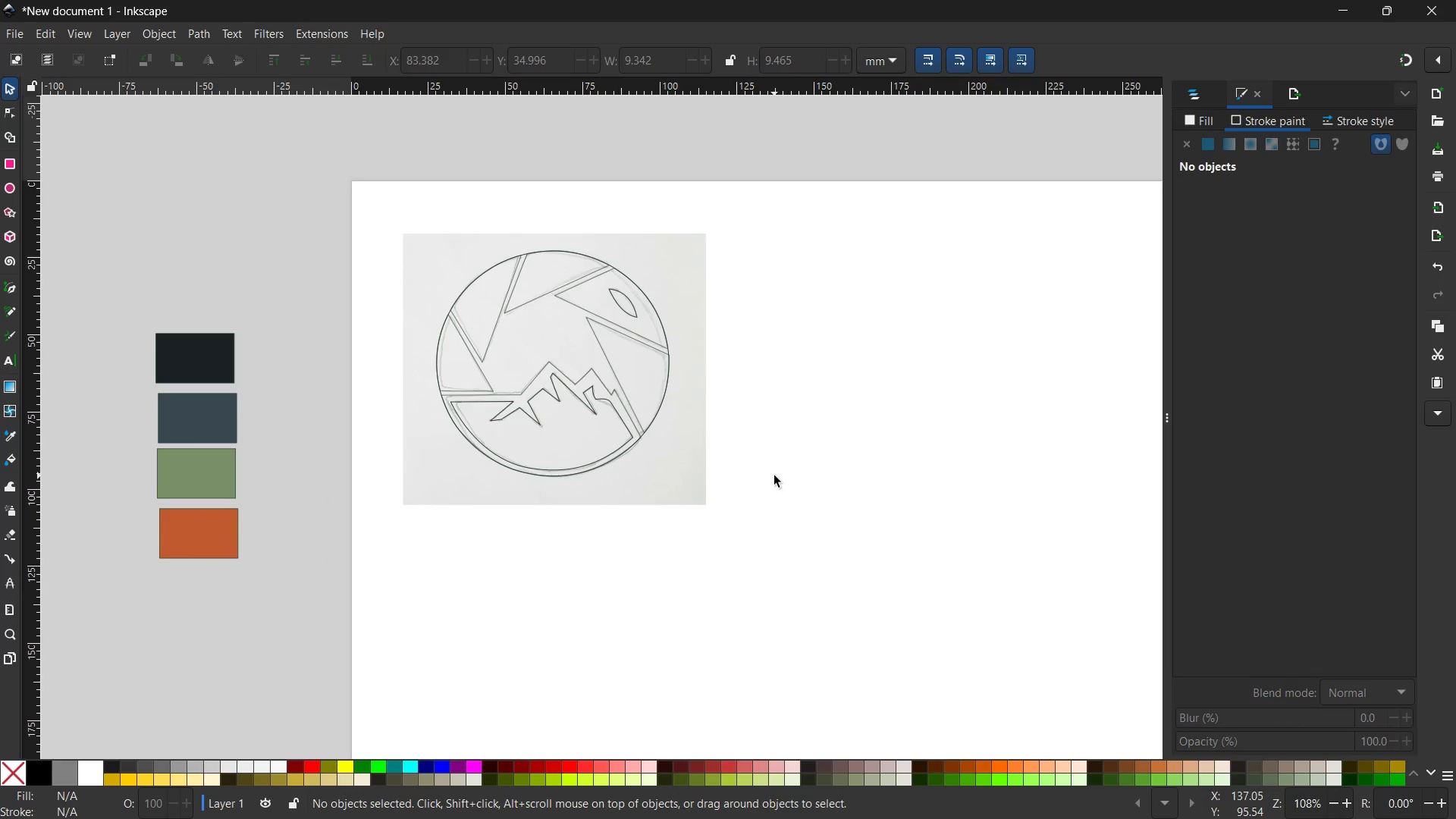 
left_click_drag(start_coordinate=[958, 500], to_coordinate=[751, 480])
 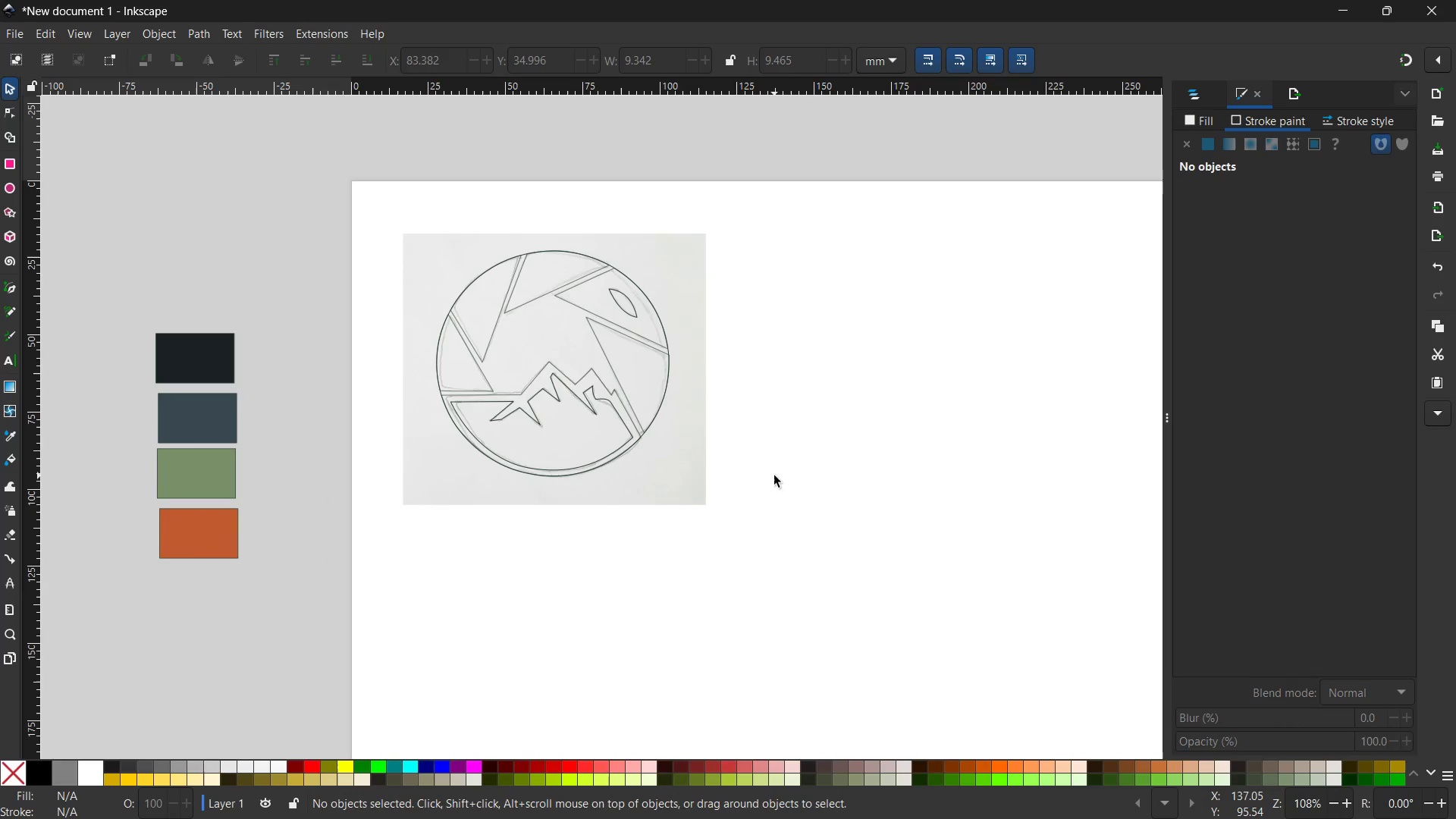 
left_click([774, 475])
 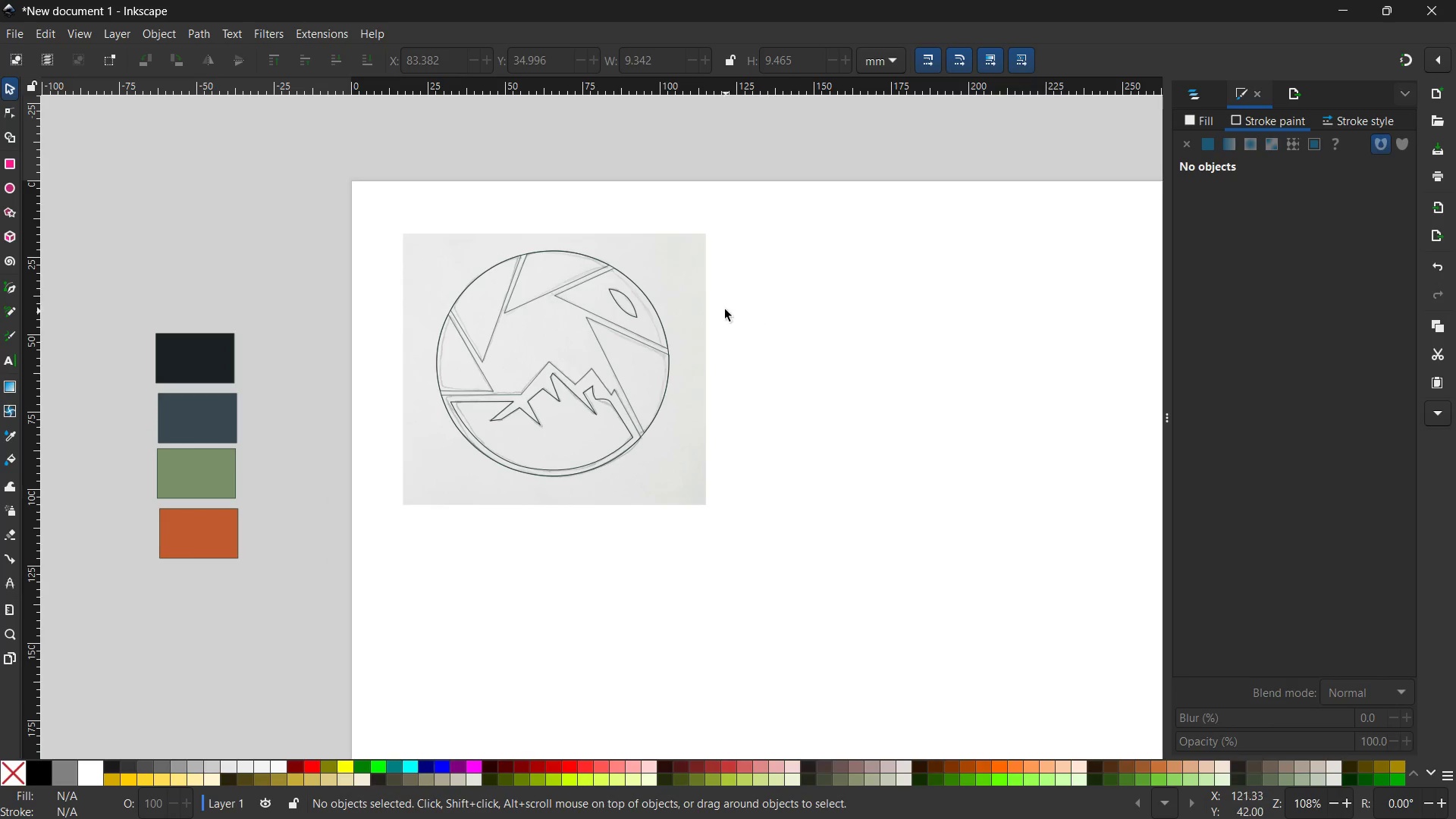 
left_click([638, 314])
 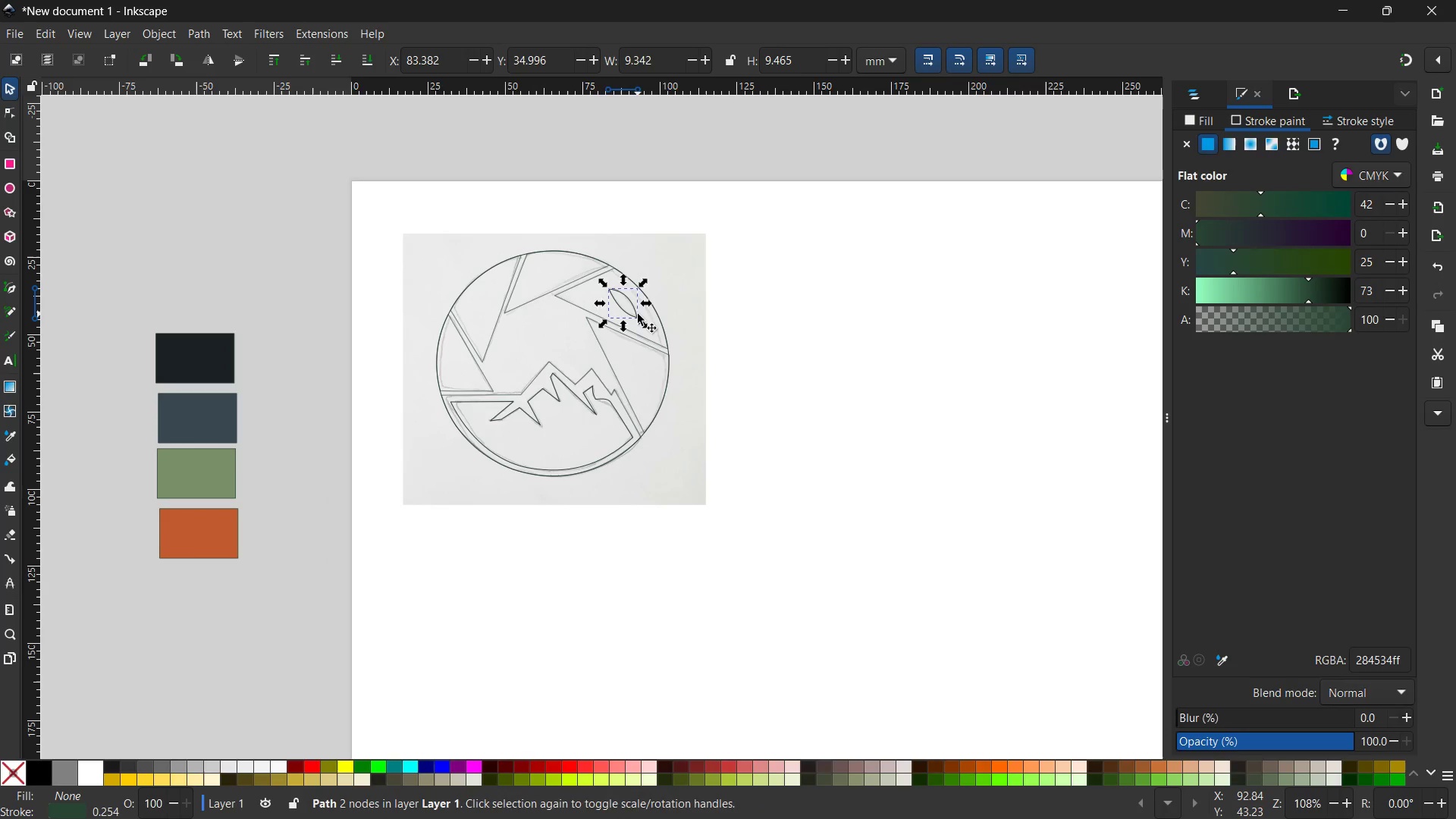 
hold_key(key=ControlLeft, duration=0.31)
scroll: coordinate [638, 314], scroll_direction: up, amount: 4.0
 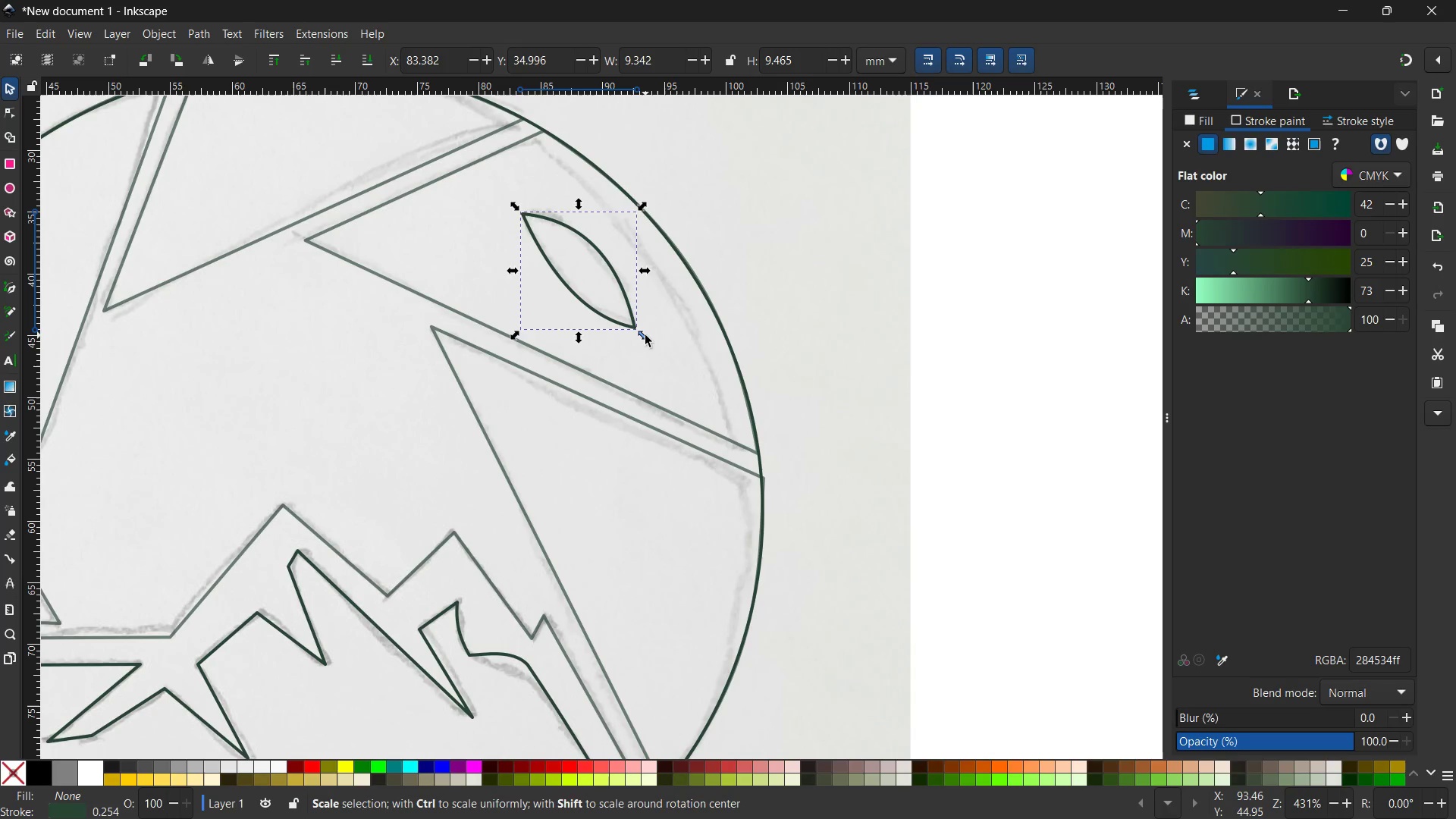 
hold_key(key=ShiftLeft, duration=2.23)
left_click_drag(start_coordinate=[645, 335], to_coordinate=[638, 319])
 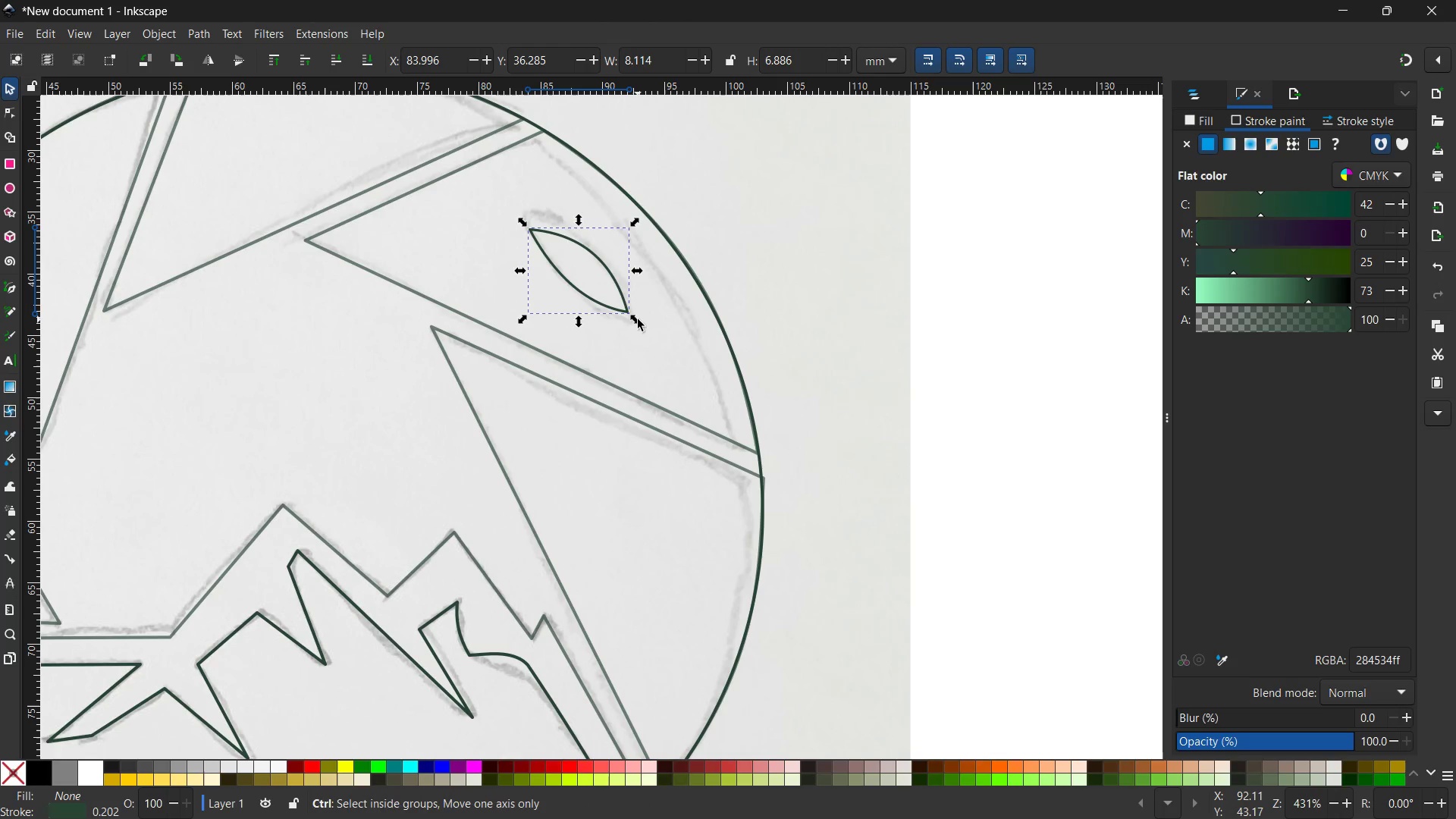 
key(Control+Z)
 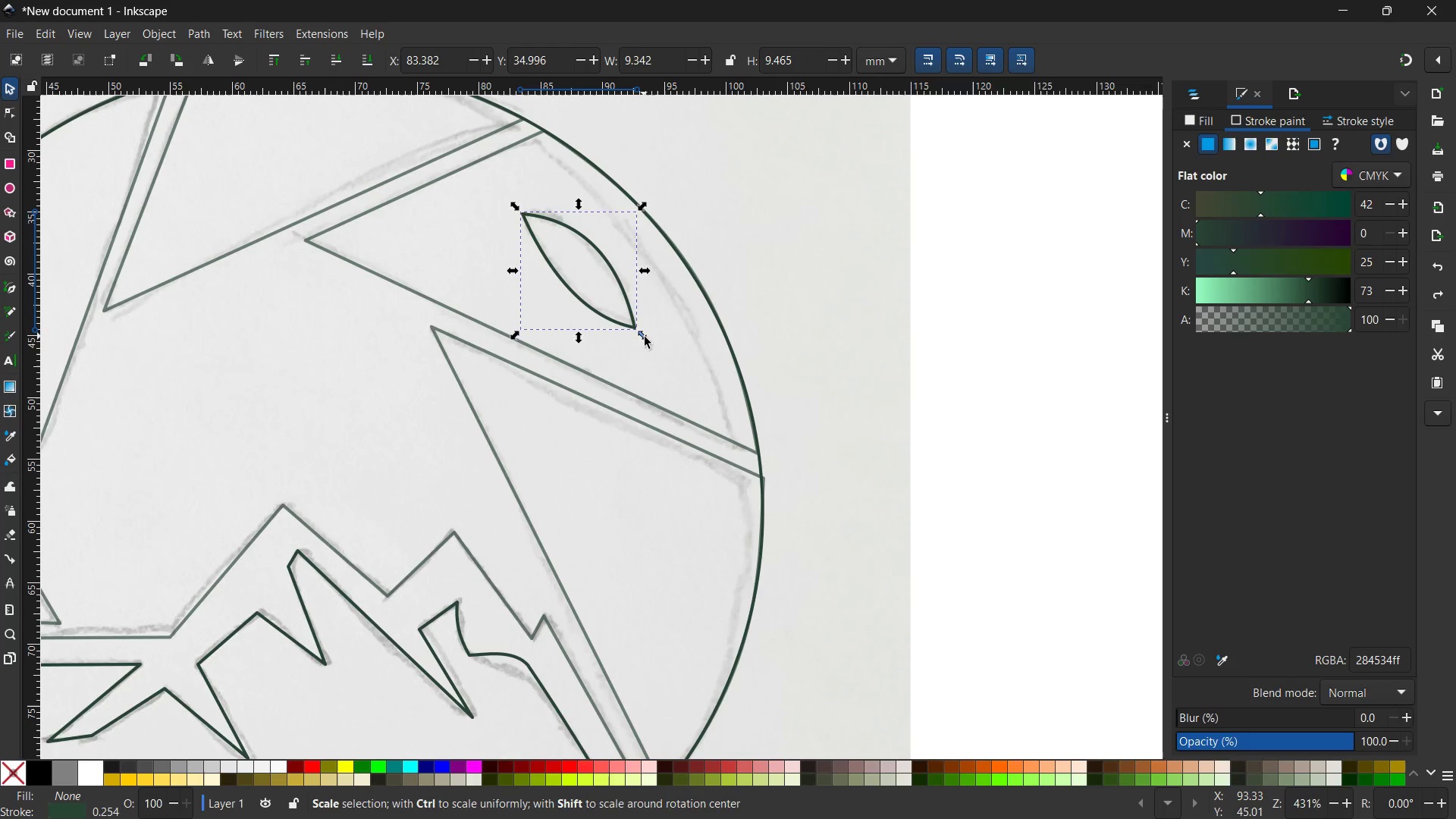 
left_click_drag(start_coordinate=[645, 337], to_coordinate=[625, 303])
 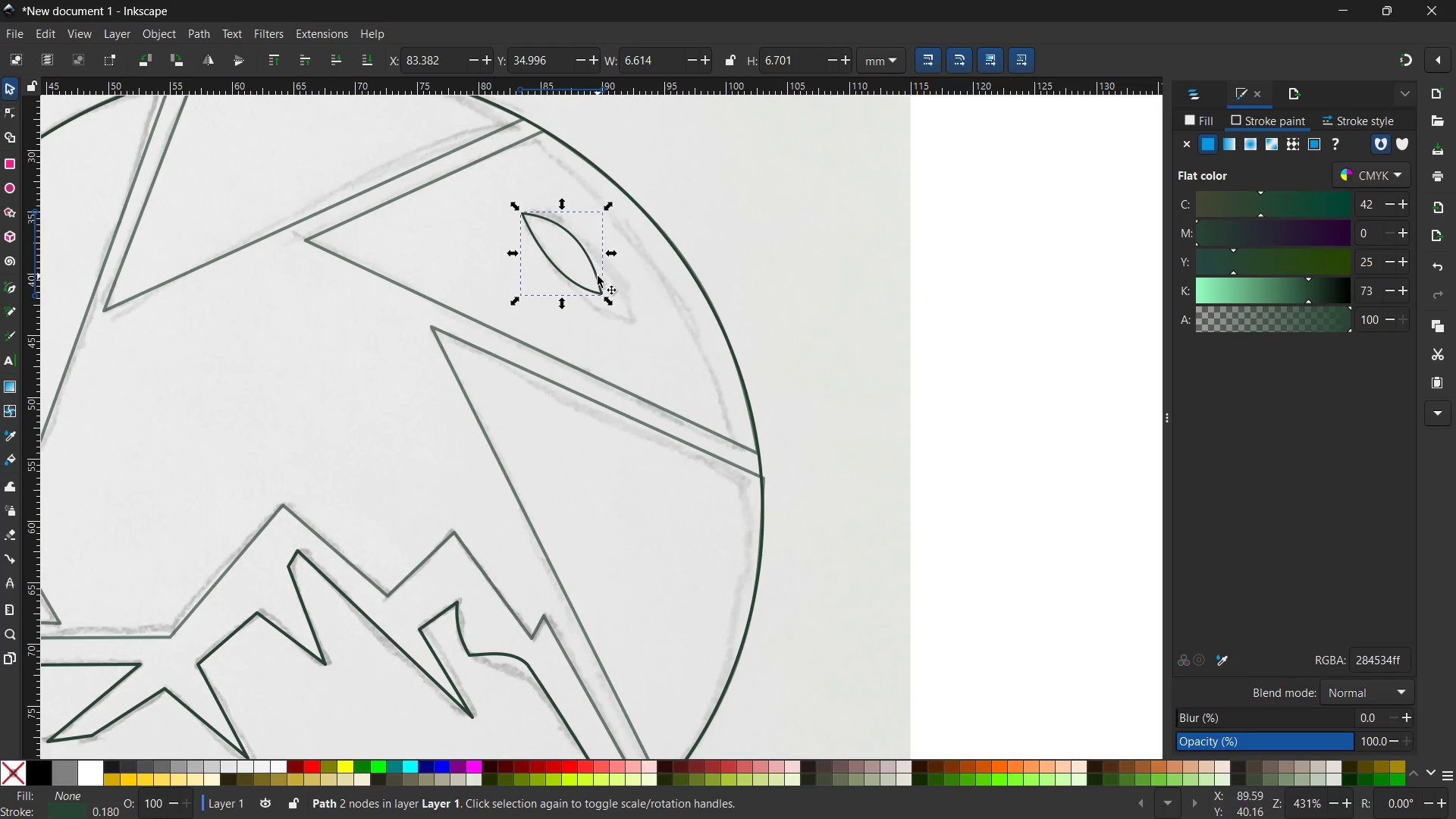 
left_click_drag(start_coordinate=[598, 276], to_coordinate=[619, 293])
 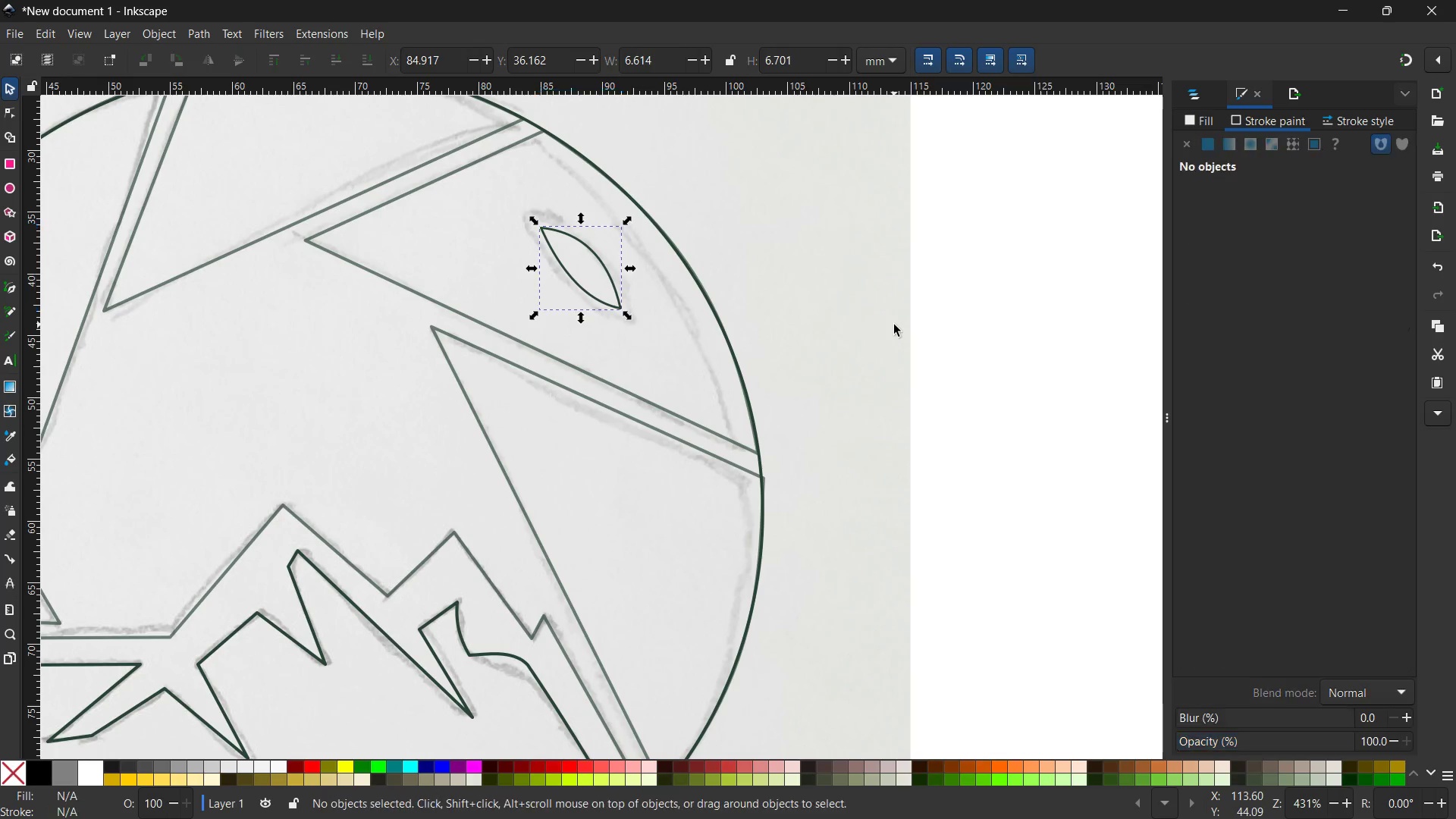 
double_click([894, 325])
 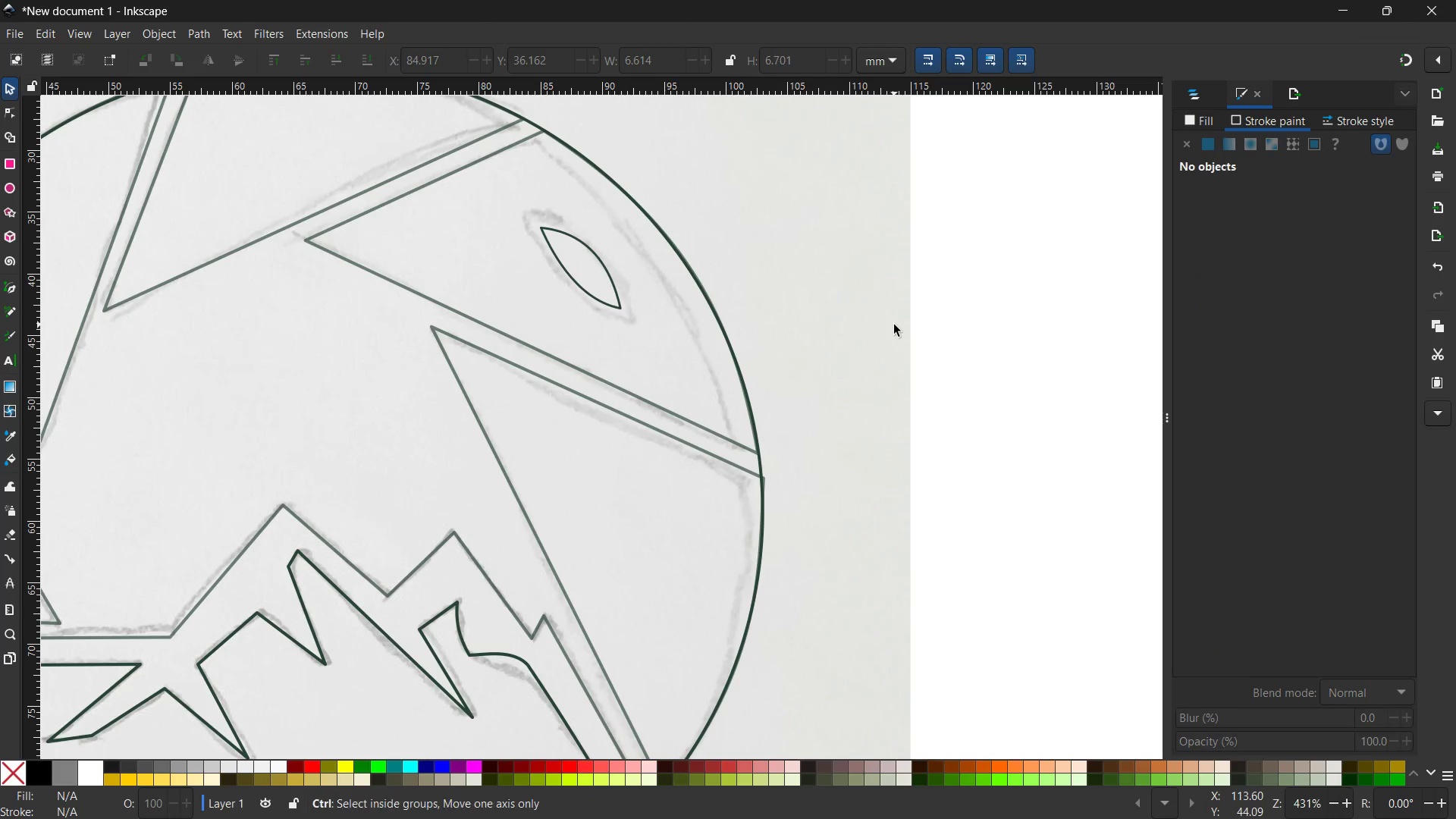 
hold_key(key=ControlLeft, duration=0.39)
scroll: coordinate [894, 325], scroll_direction: down, amount: 4.0
 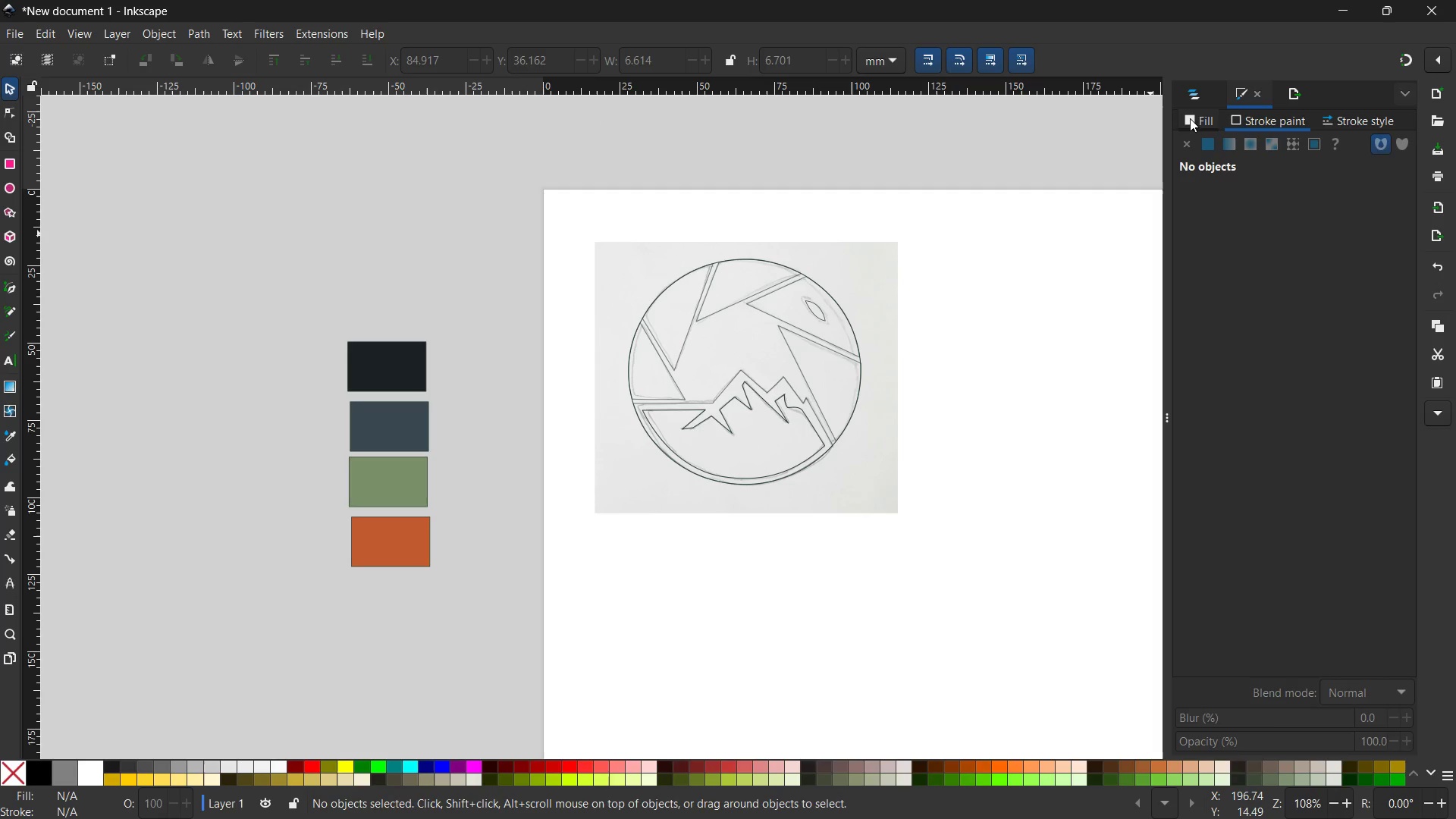 
left_click([1191, 90])
 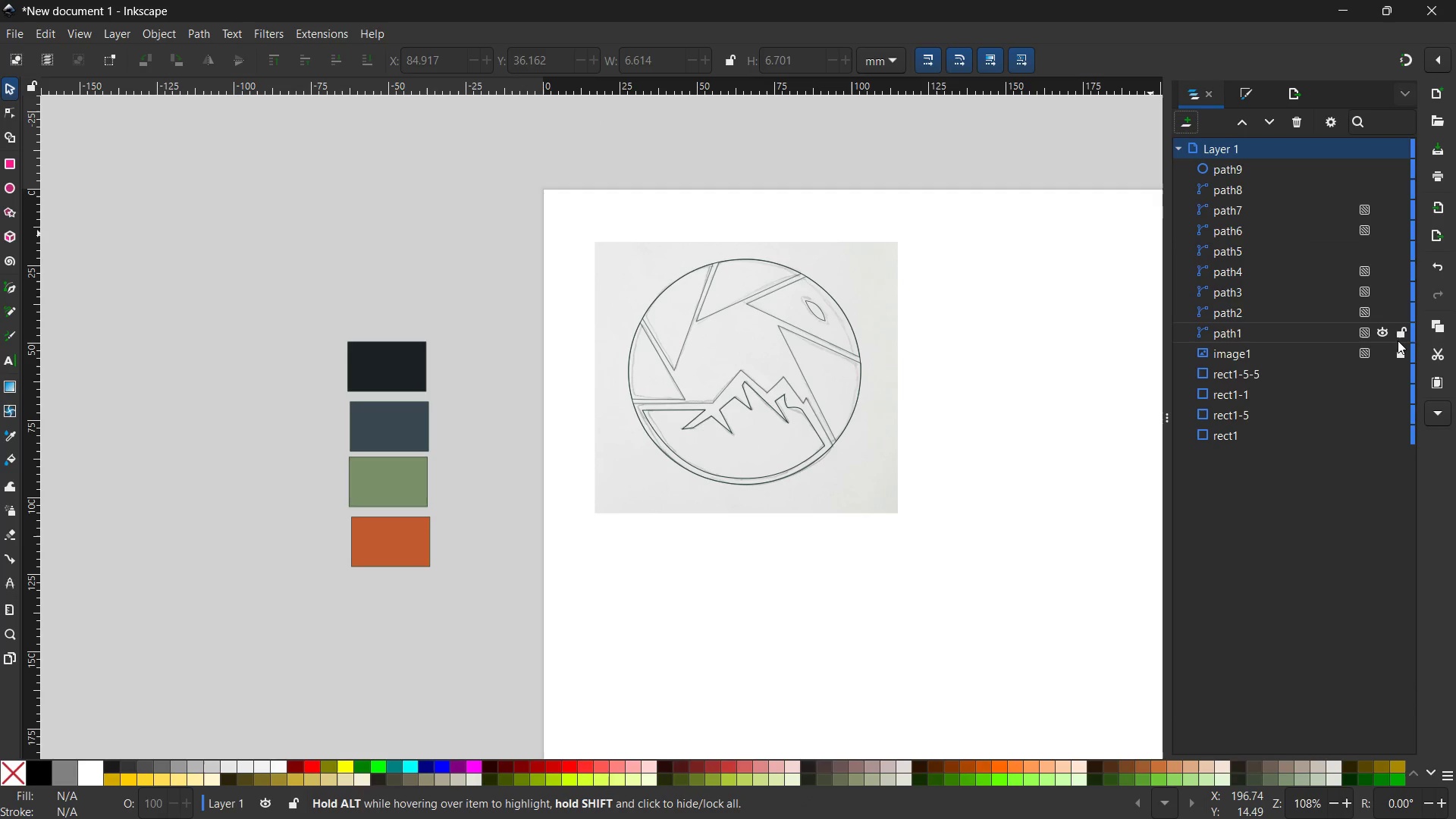 
left_click([1402, 350])
 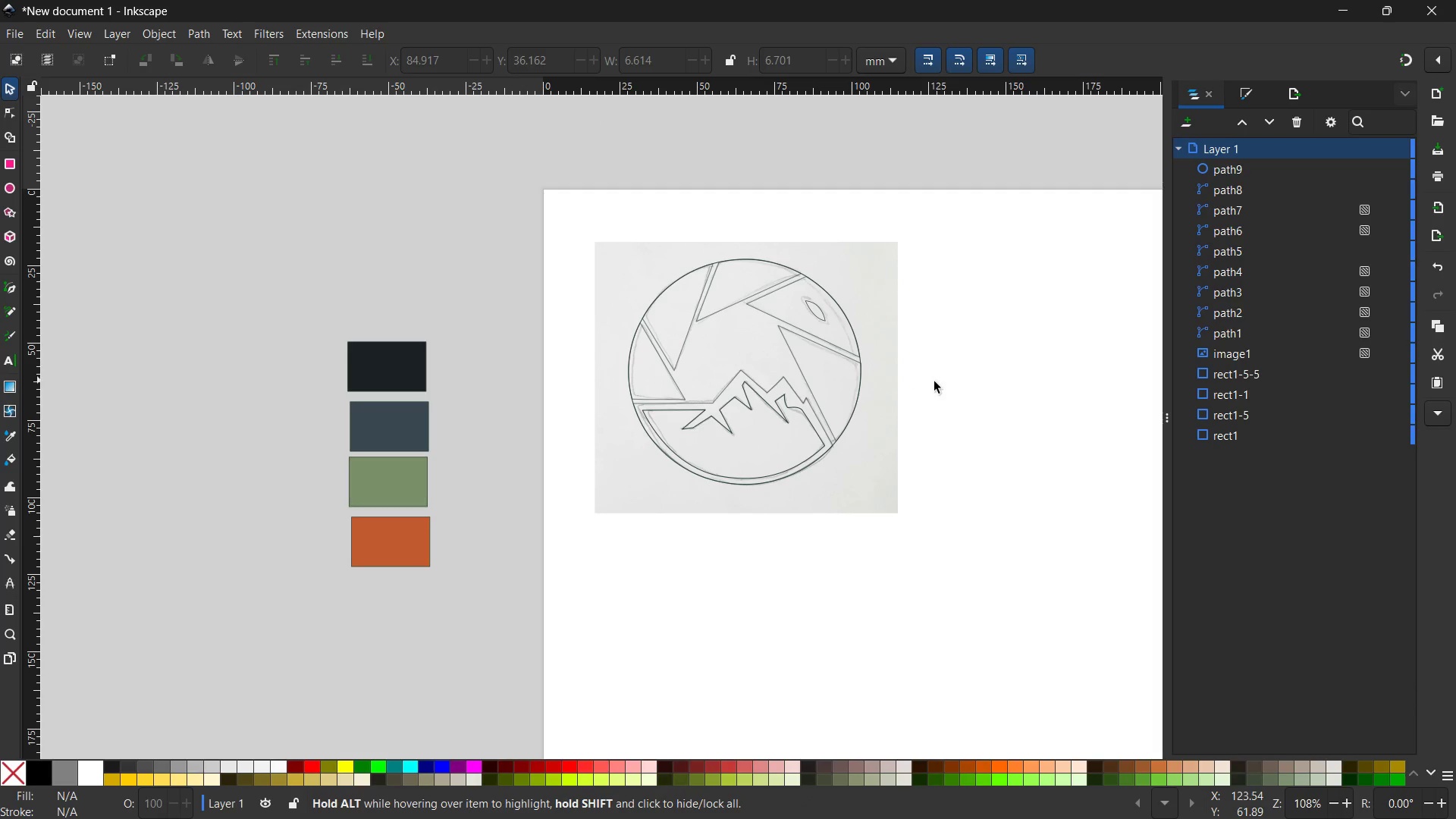 
hold_key(key=Space, duration=0.84)
 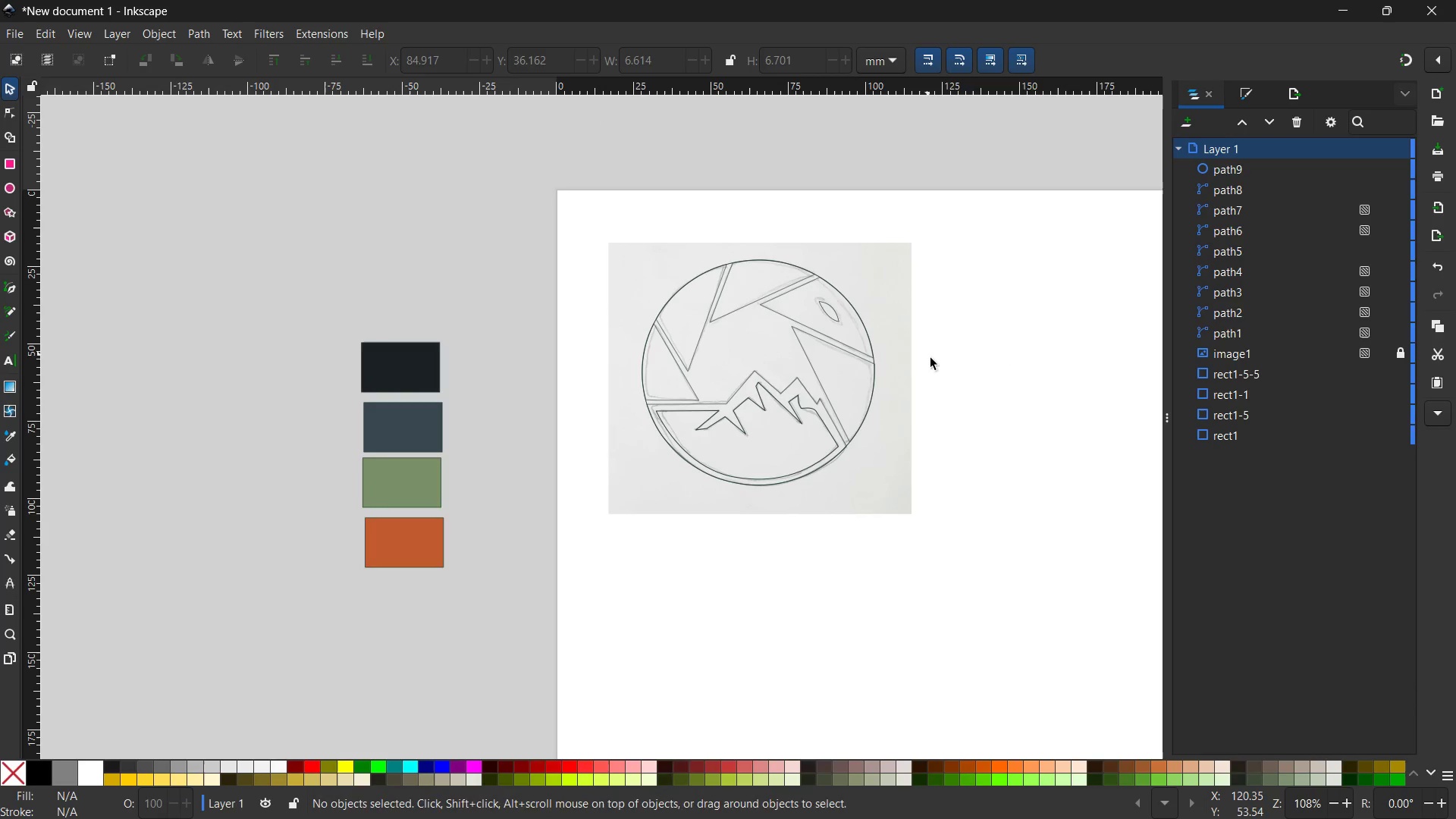 
left_click_drag(start_coordinate=[1012, 388], to_coordinate=[849, 364])
 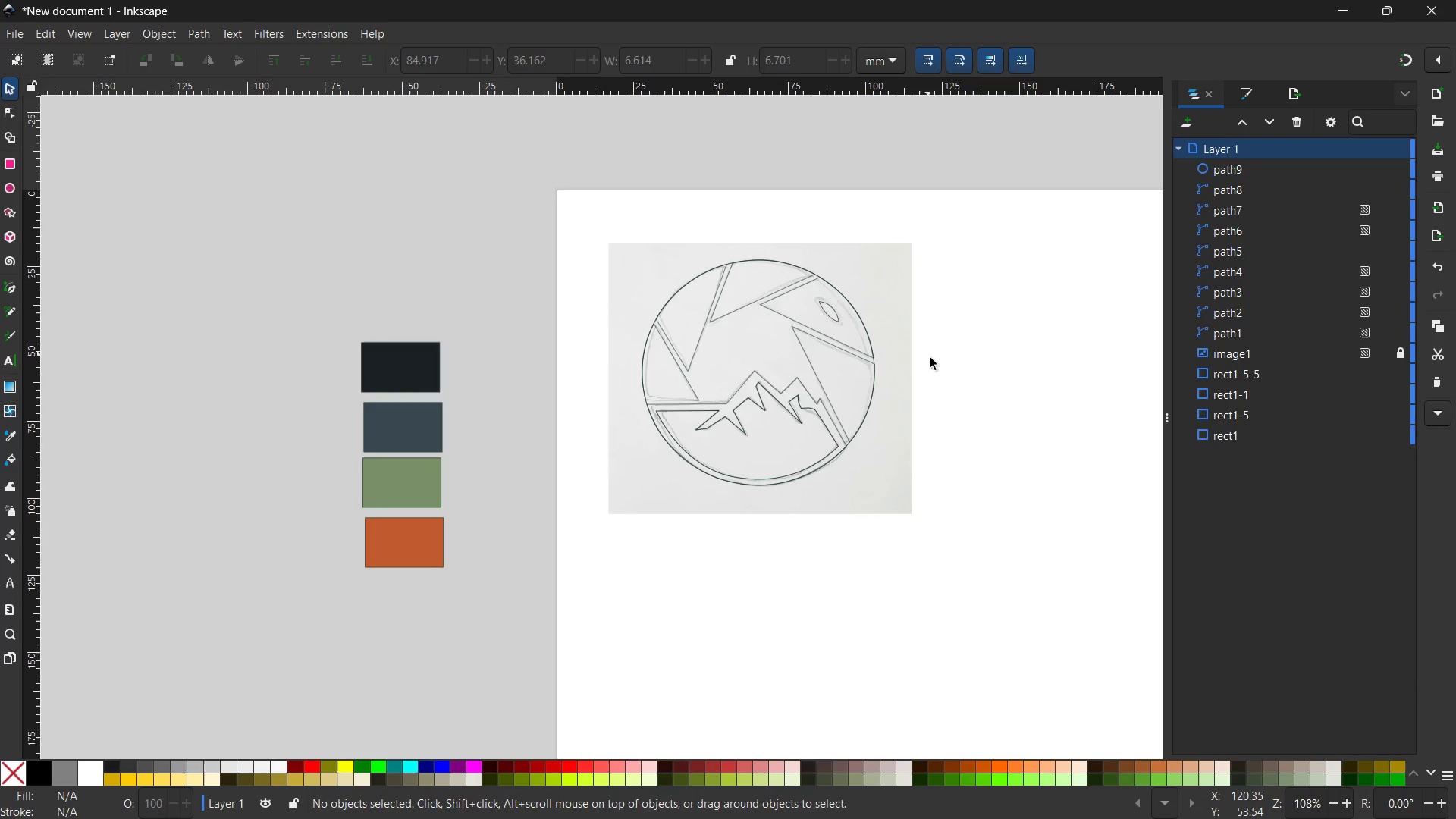 
hold_key(key=Space, duration=0.91)
 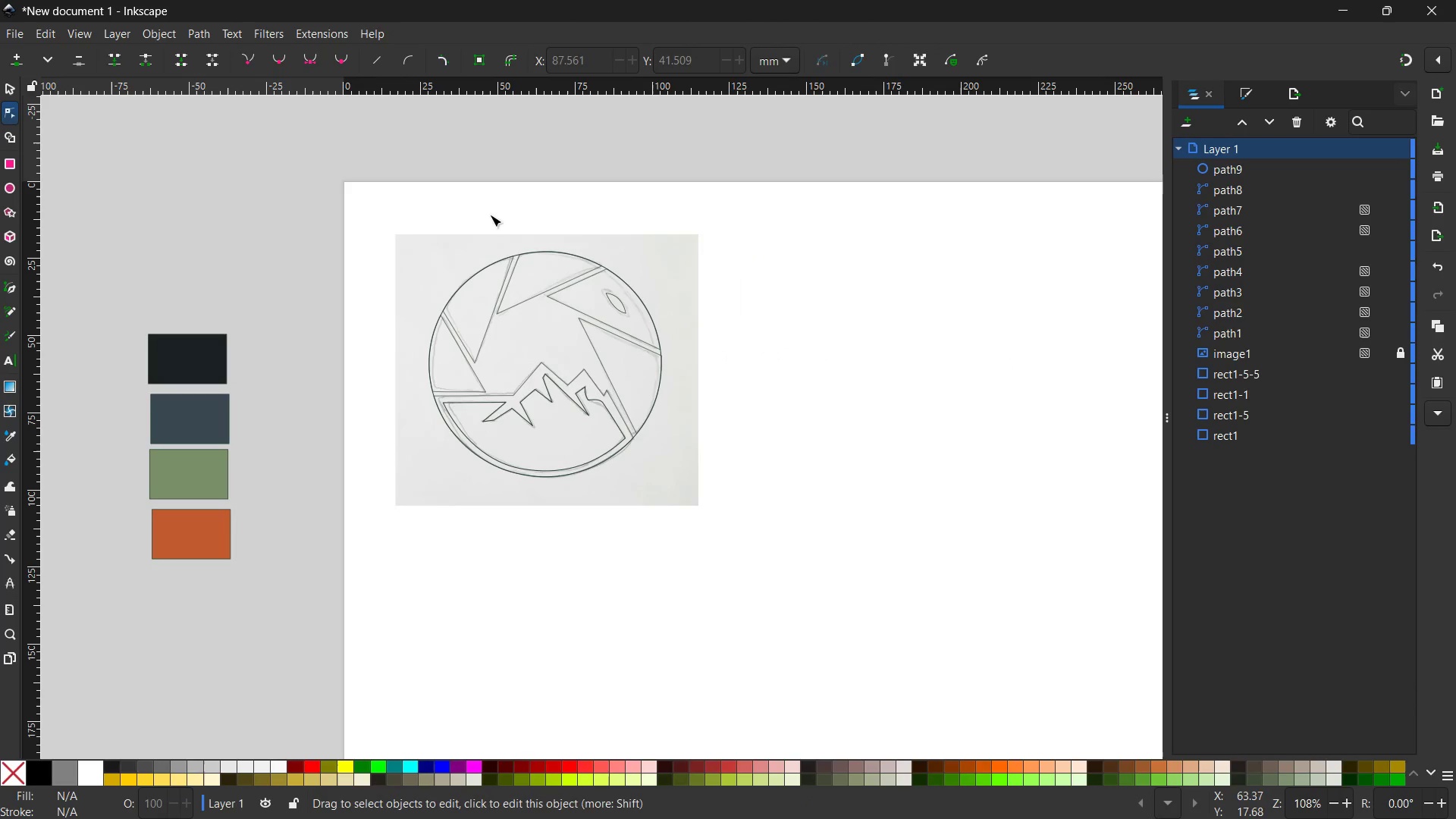 
left_click_drag(start_coordinate=[930, 361], to_coordinate=[717, 353])
 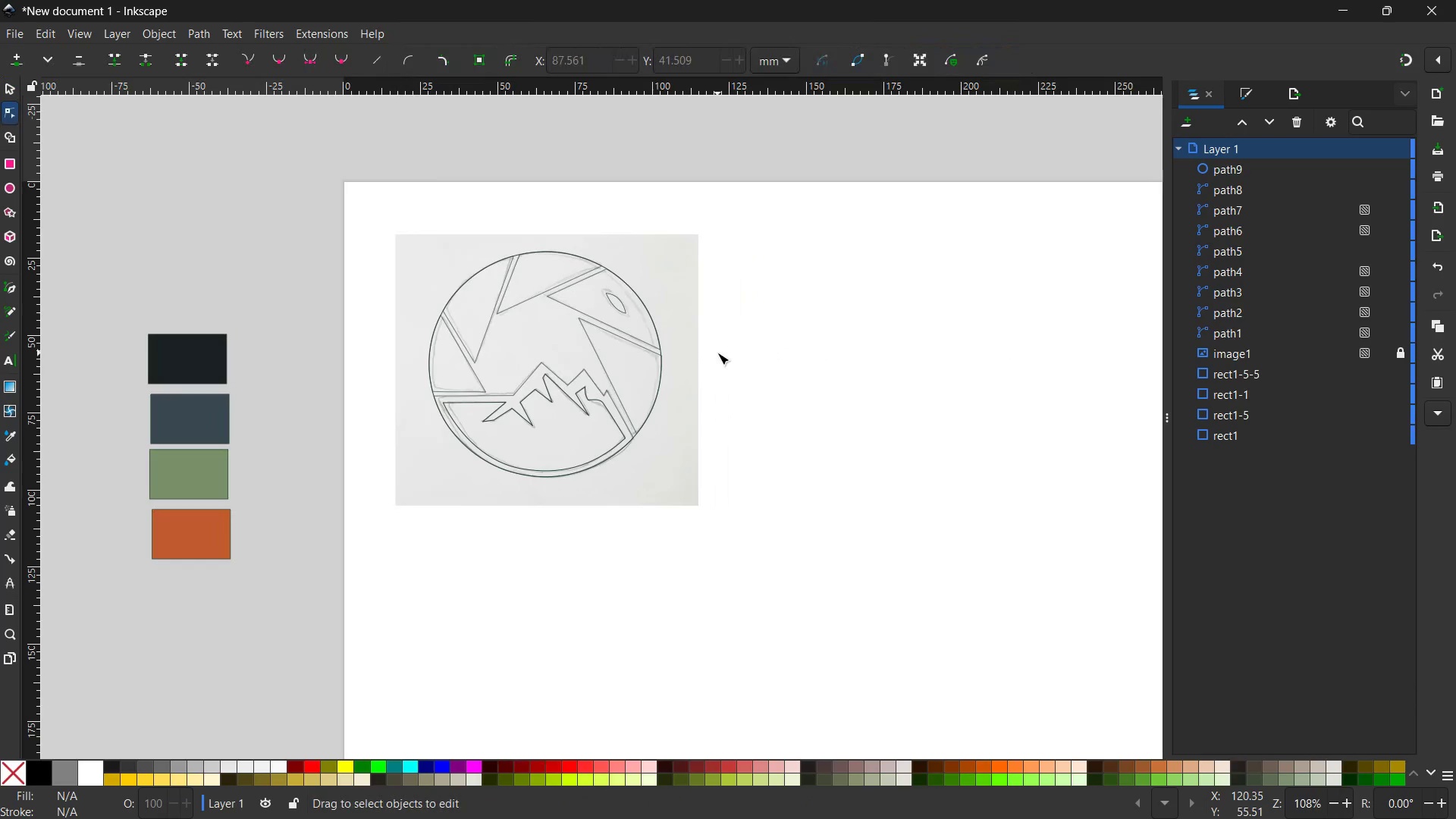 
left_click([723, 353])
 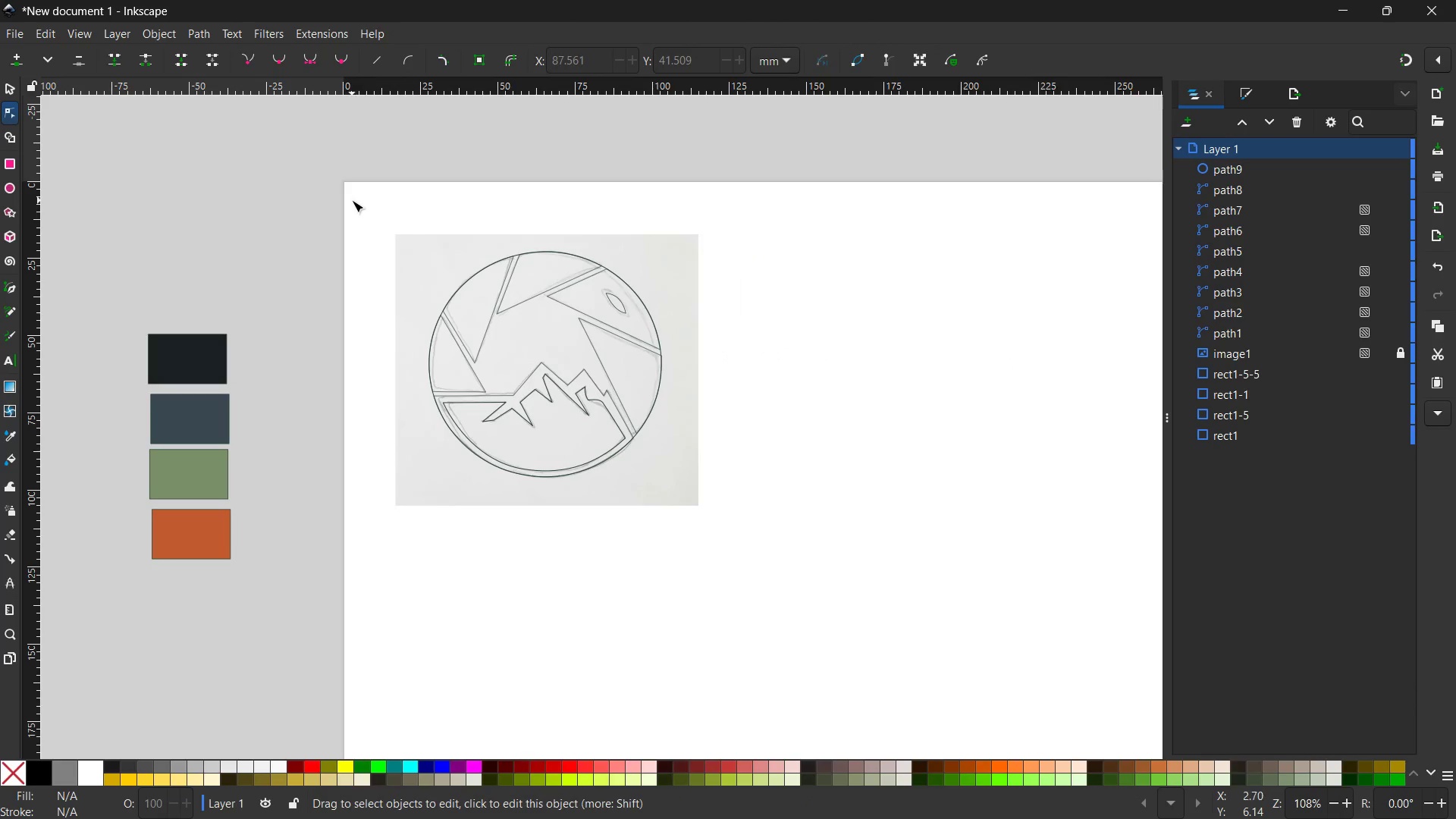 
left_click_drag(start_coordinate=[351, 200], to_coordinate=[752, 563])
 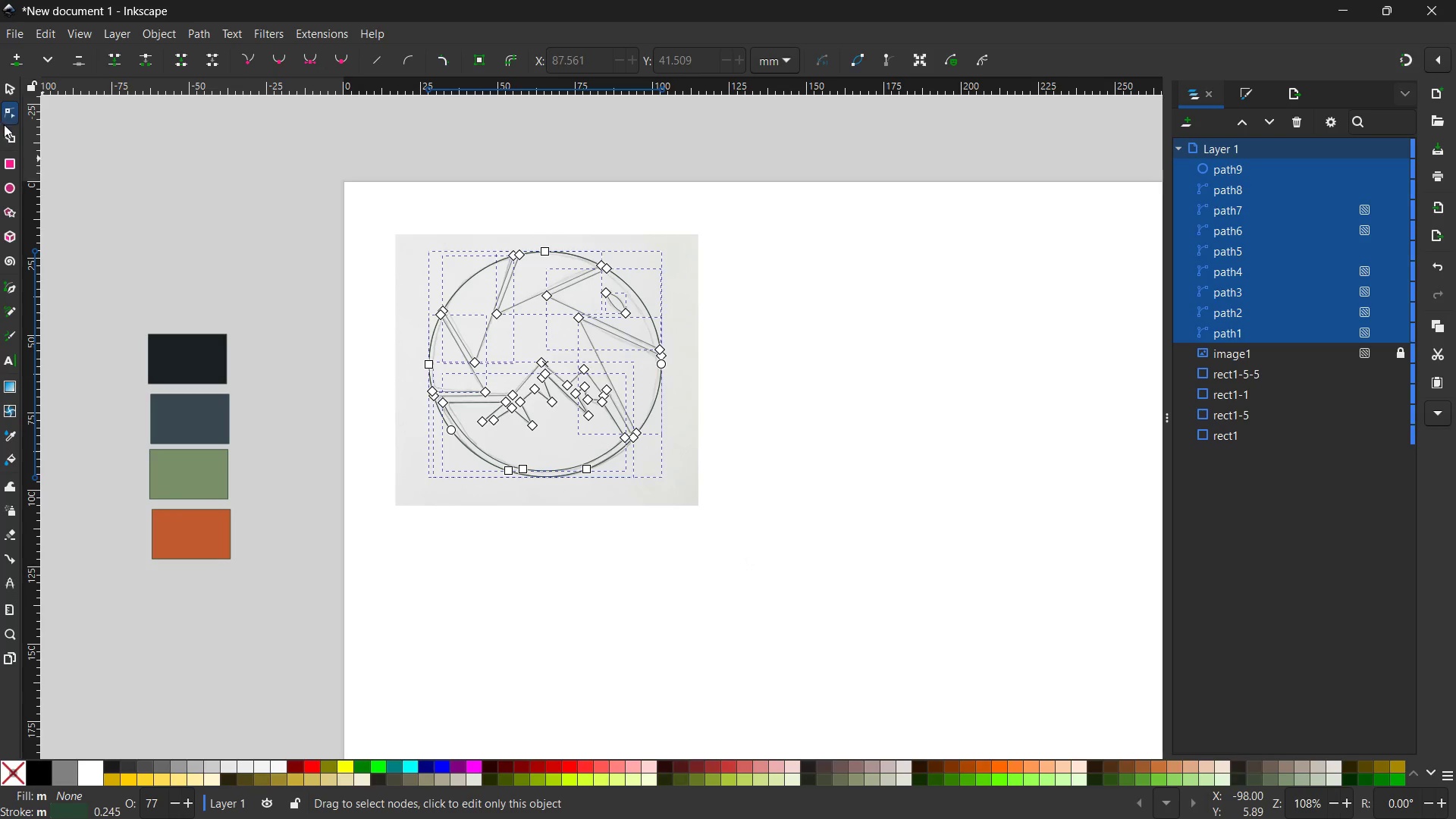 
left_click([0, 84])
 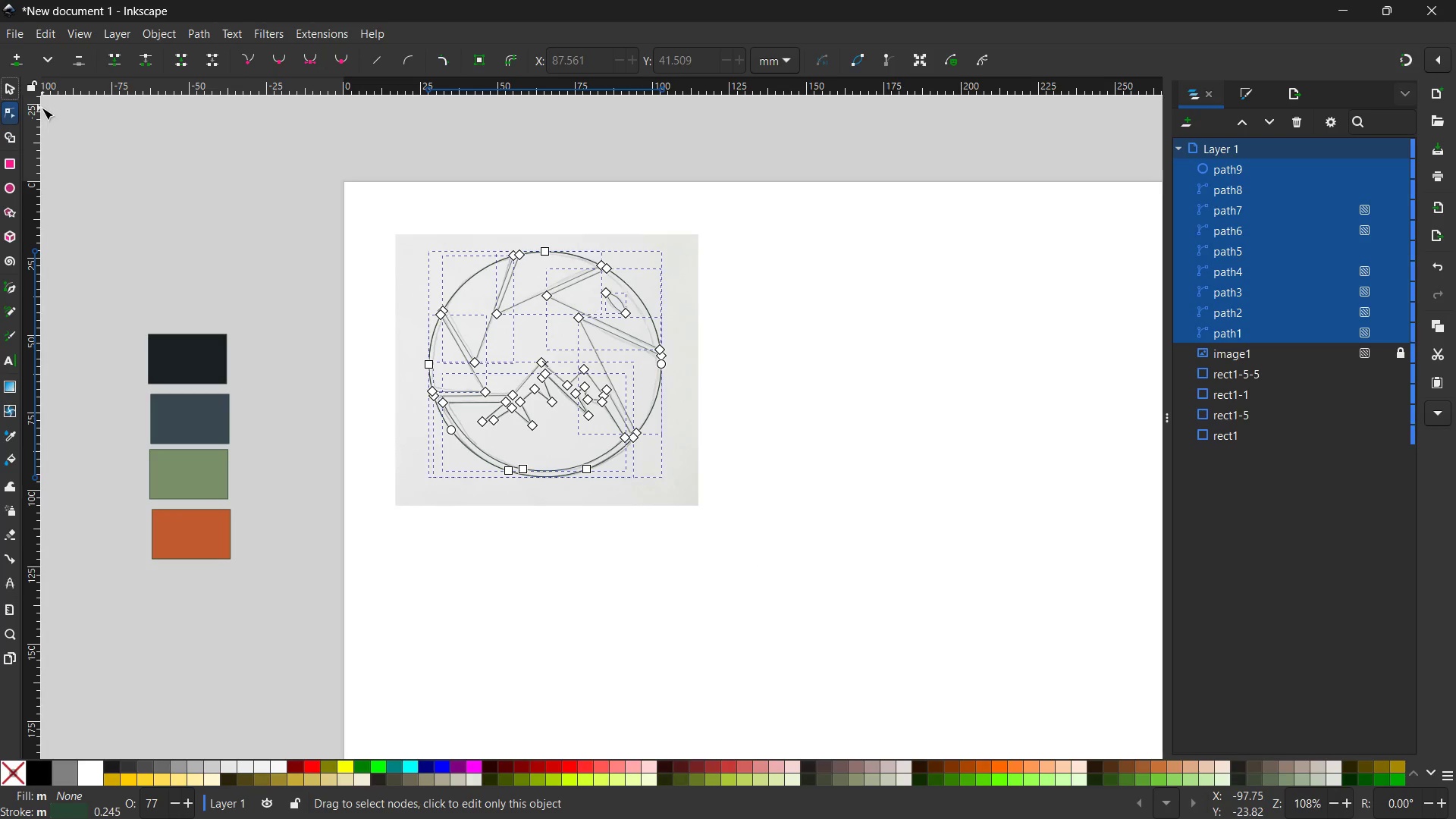 
key(Control+C)
 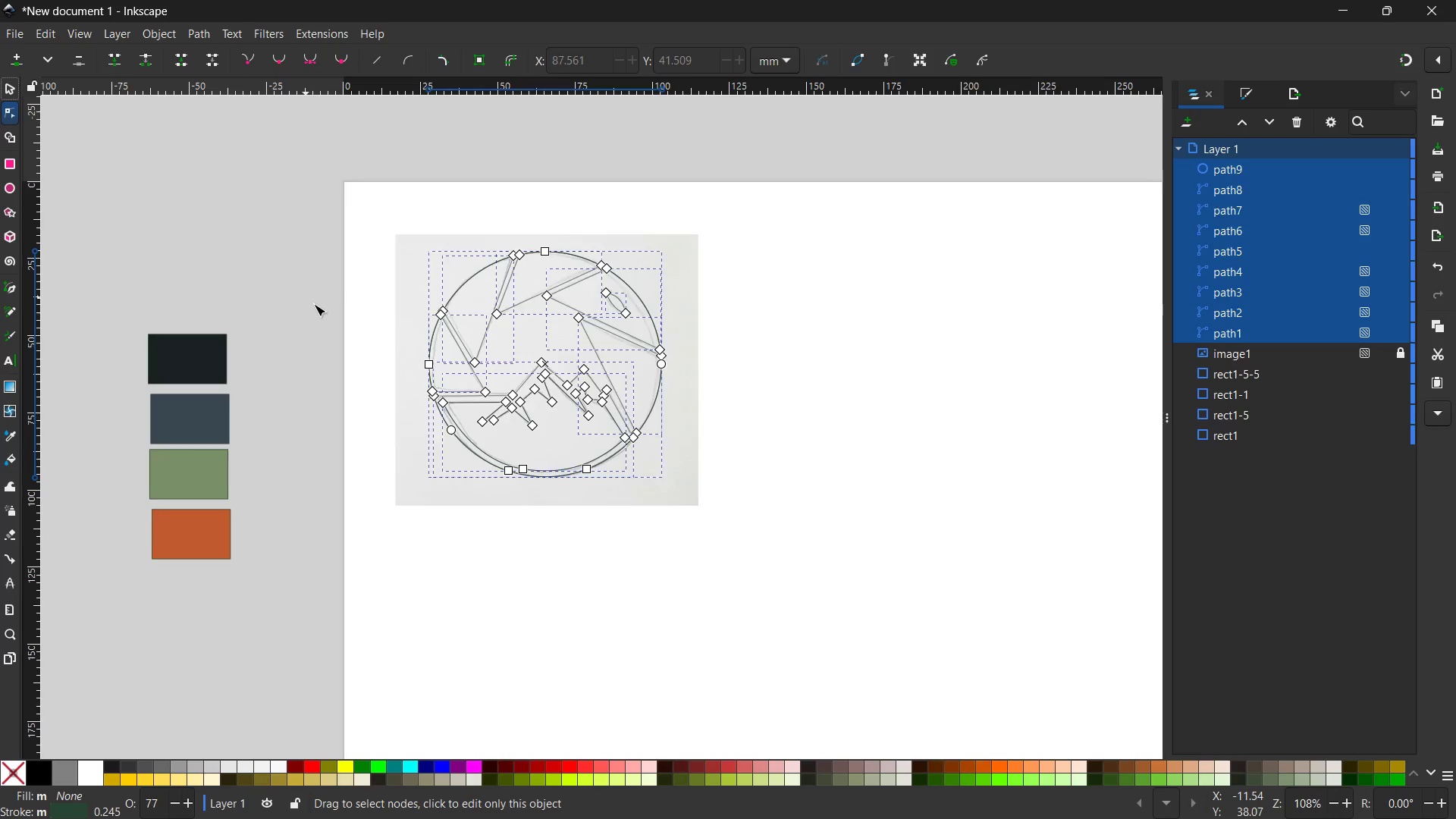 
scroll: coordinate [422, 315], scroll_direction: up, amount: 6.0
 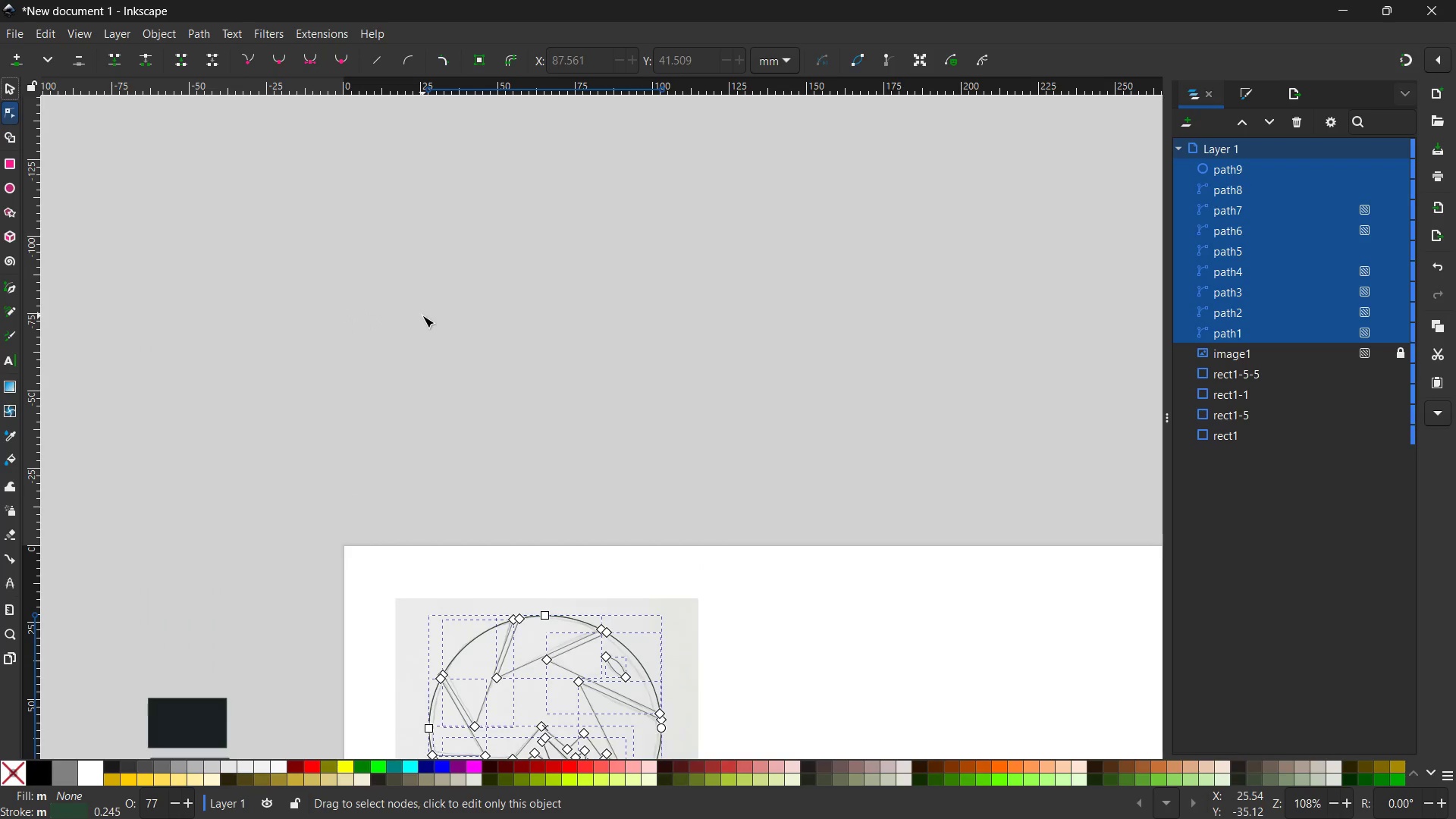 
key(Control+V)
 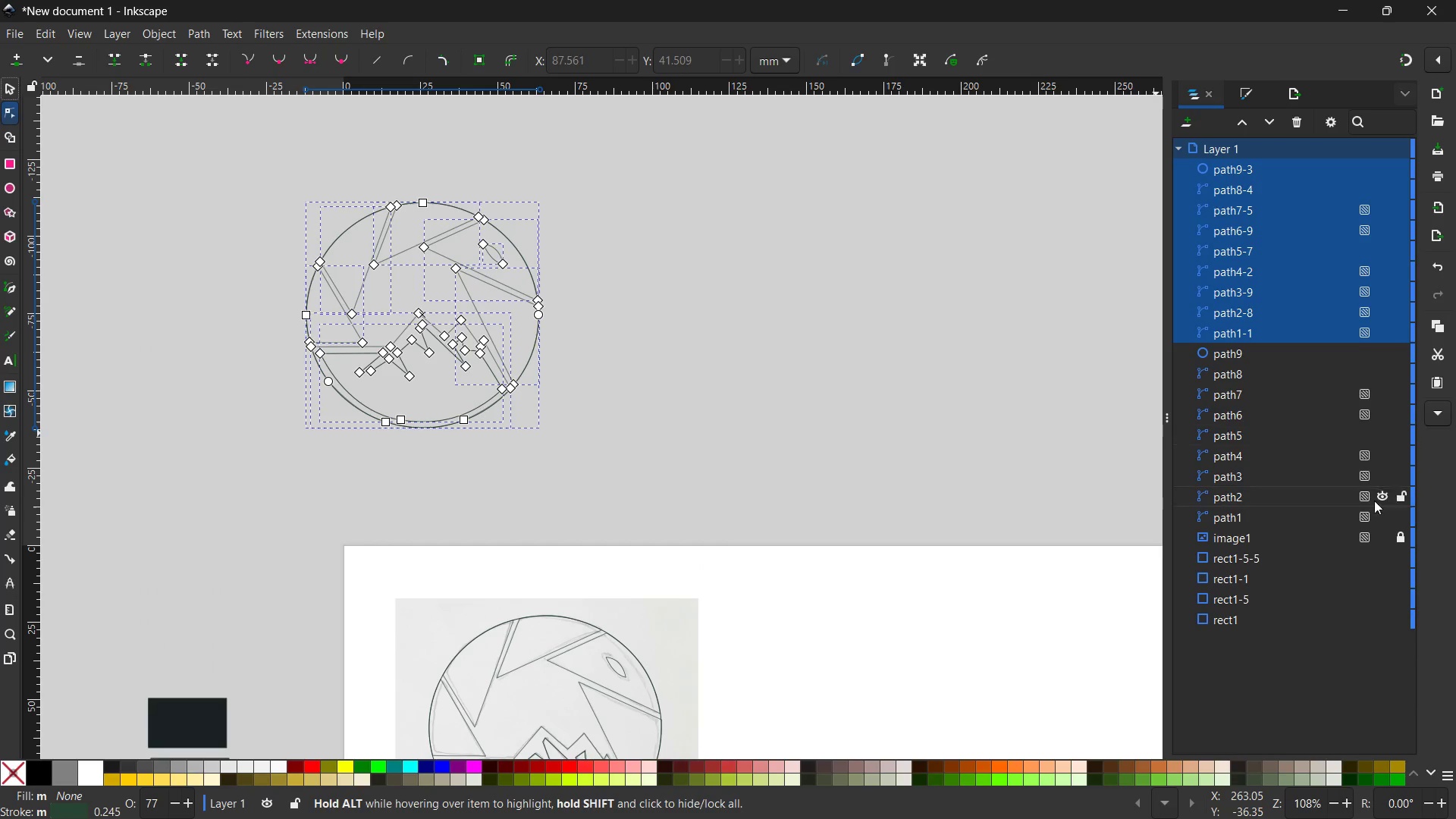 
key(Control+Z)
 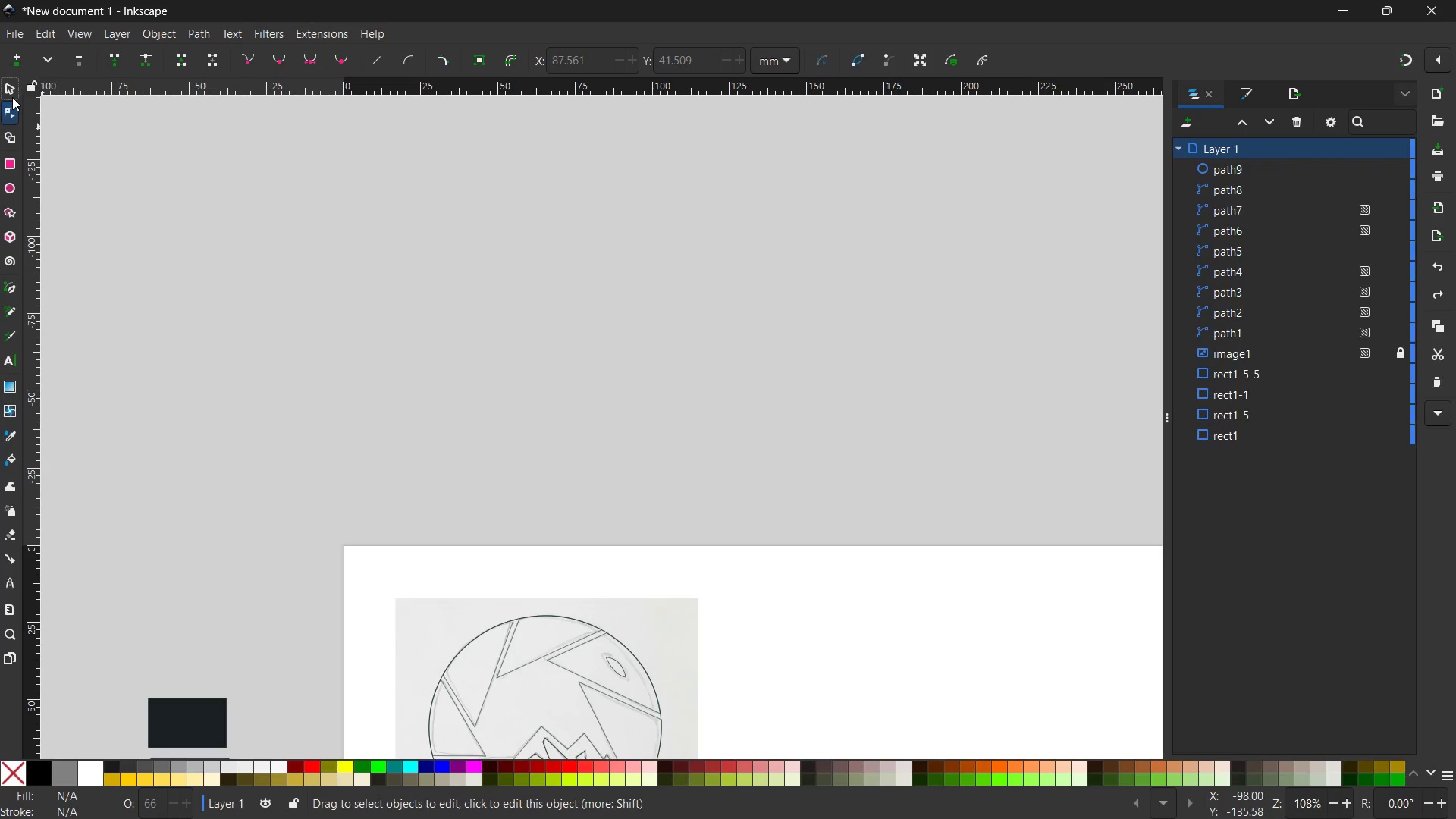 
left_click([12, 97])
 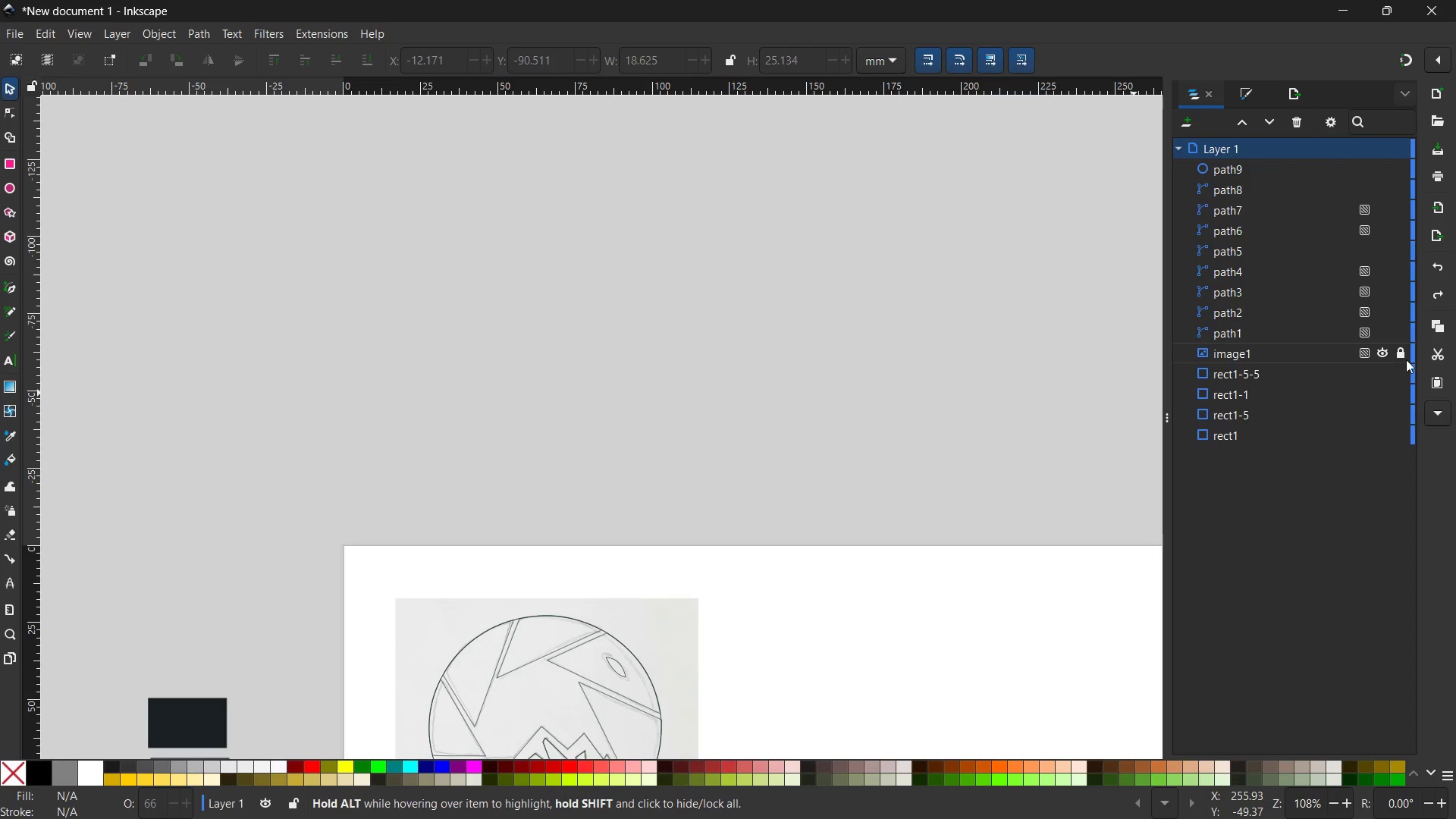 
left_click([1406, 359])
 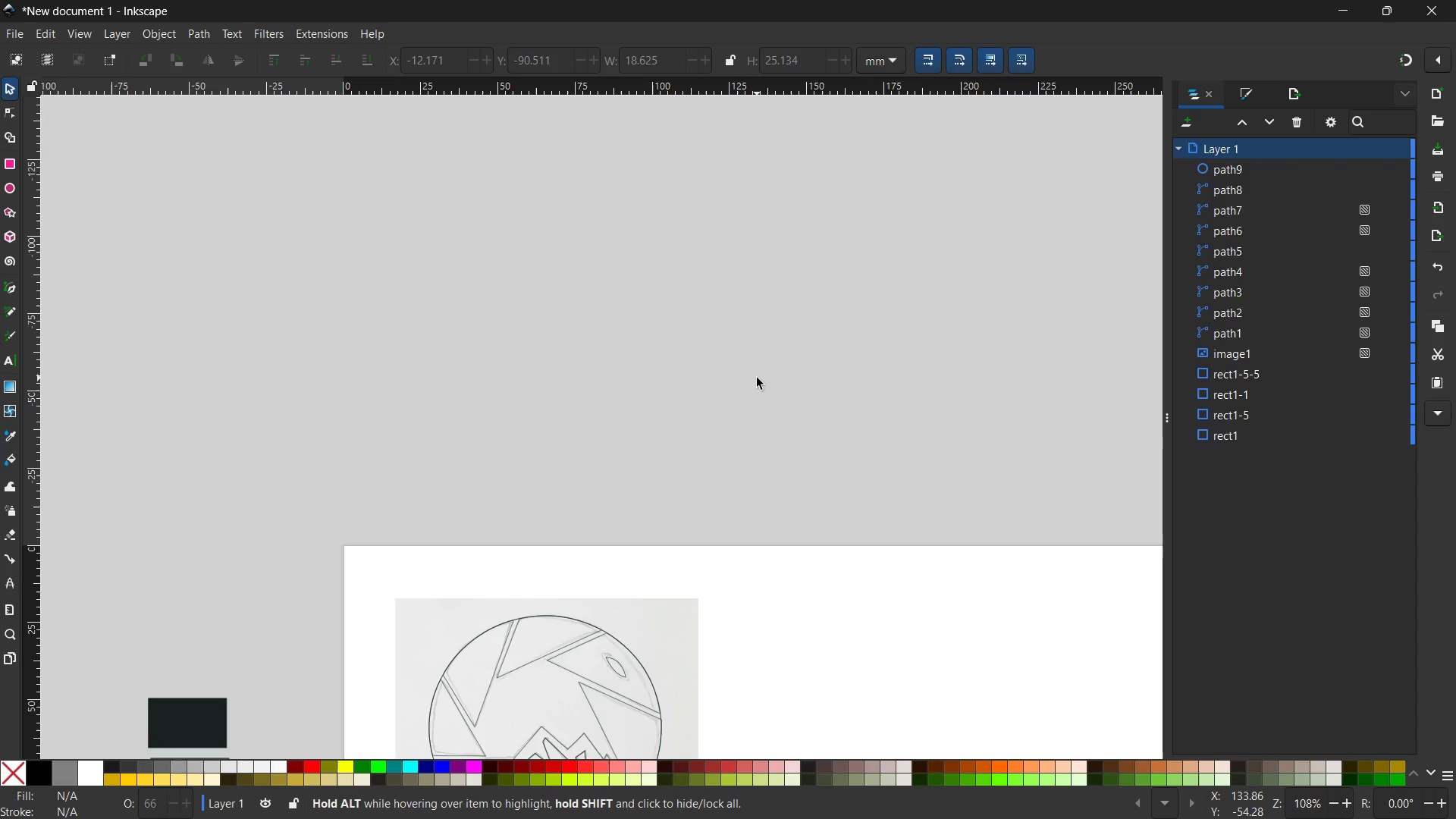 
scroll: coordinate [545, 394], scroll_direction: down, amount: 4.0
 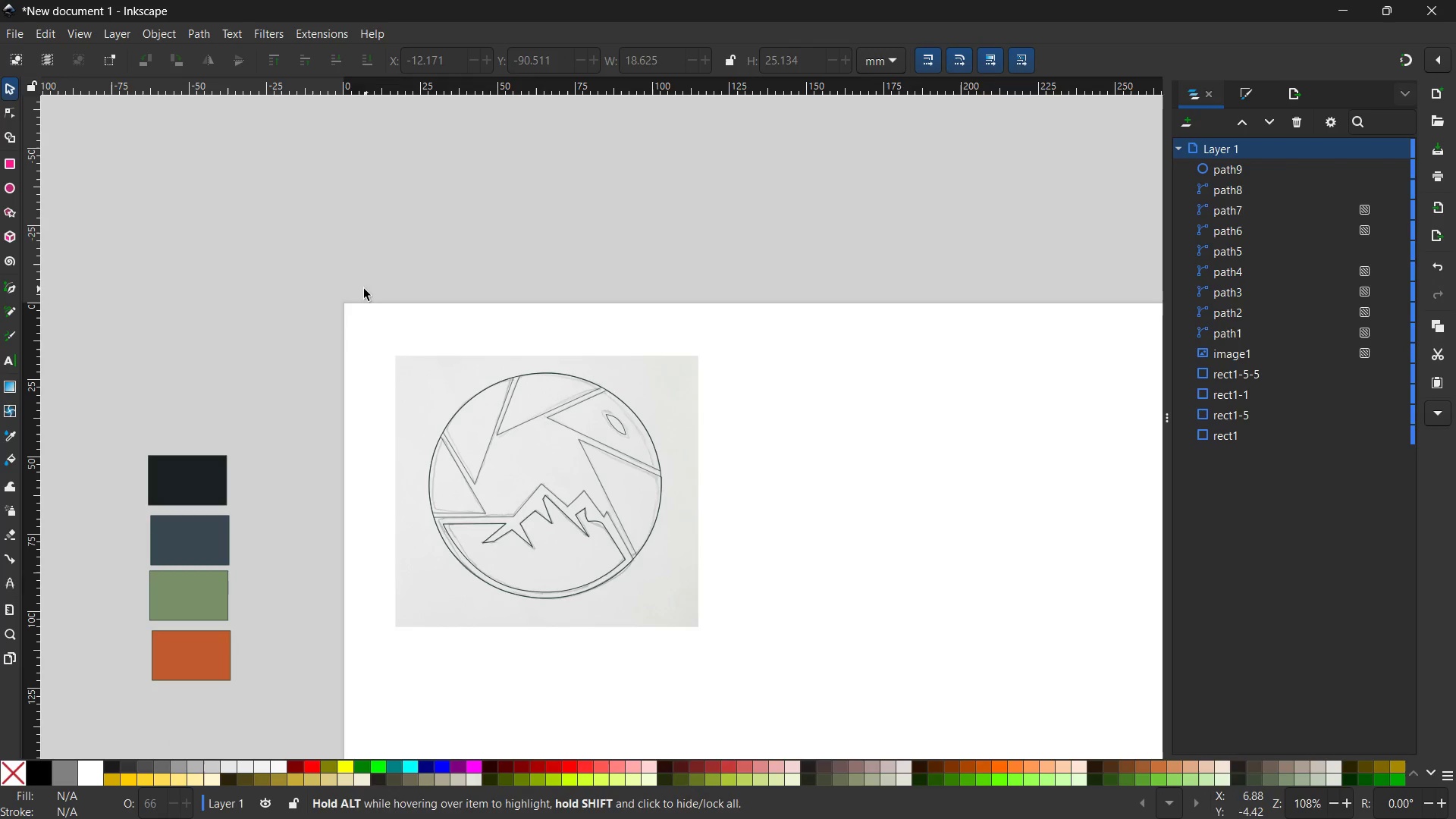 
left_click_drag(start_coordinate=[363, 289], to_coordinate=[791, 665])
 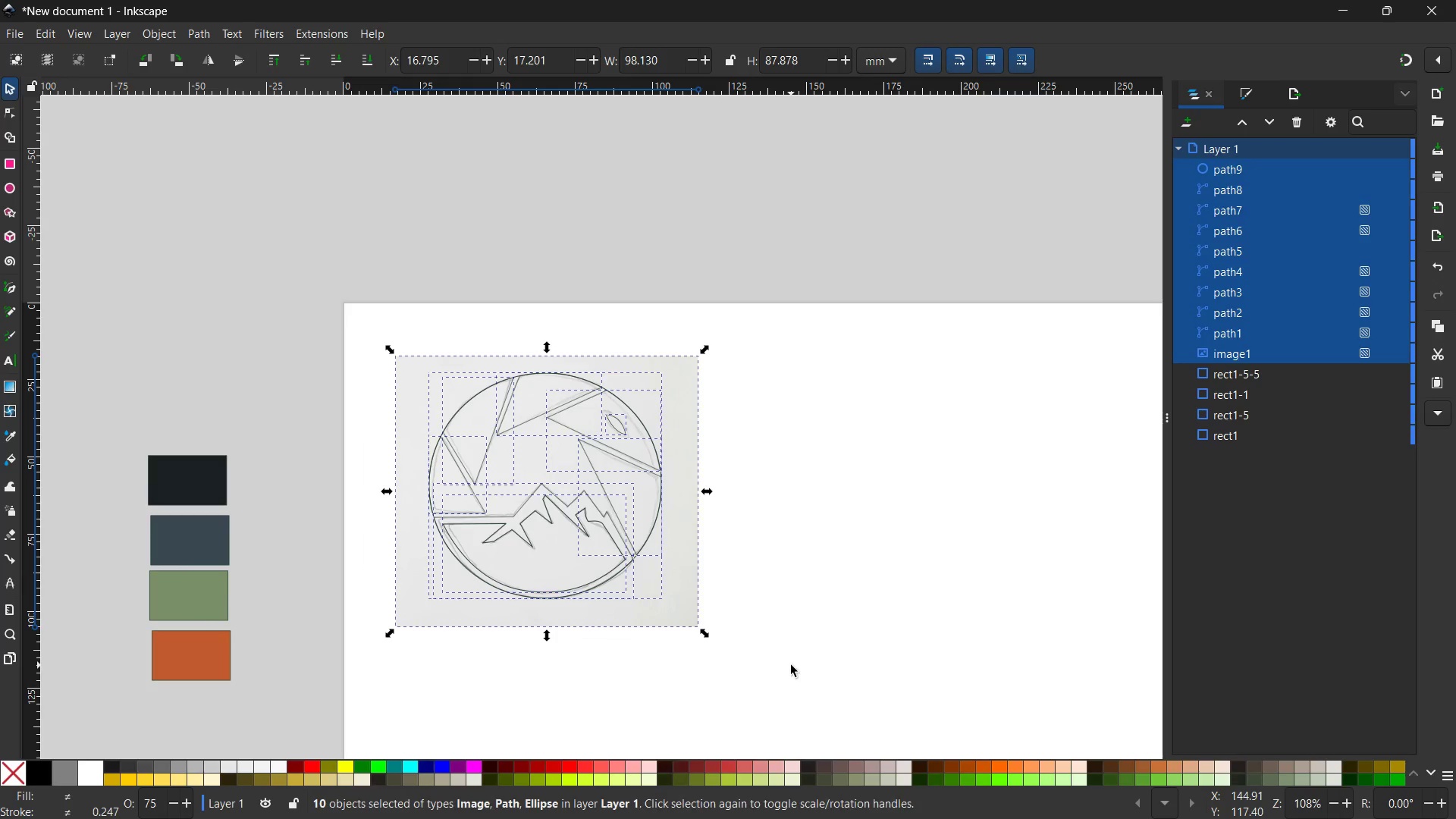 
key(Control+C)
 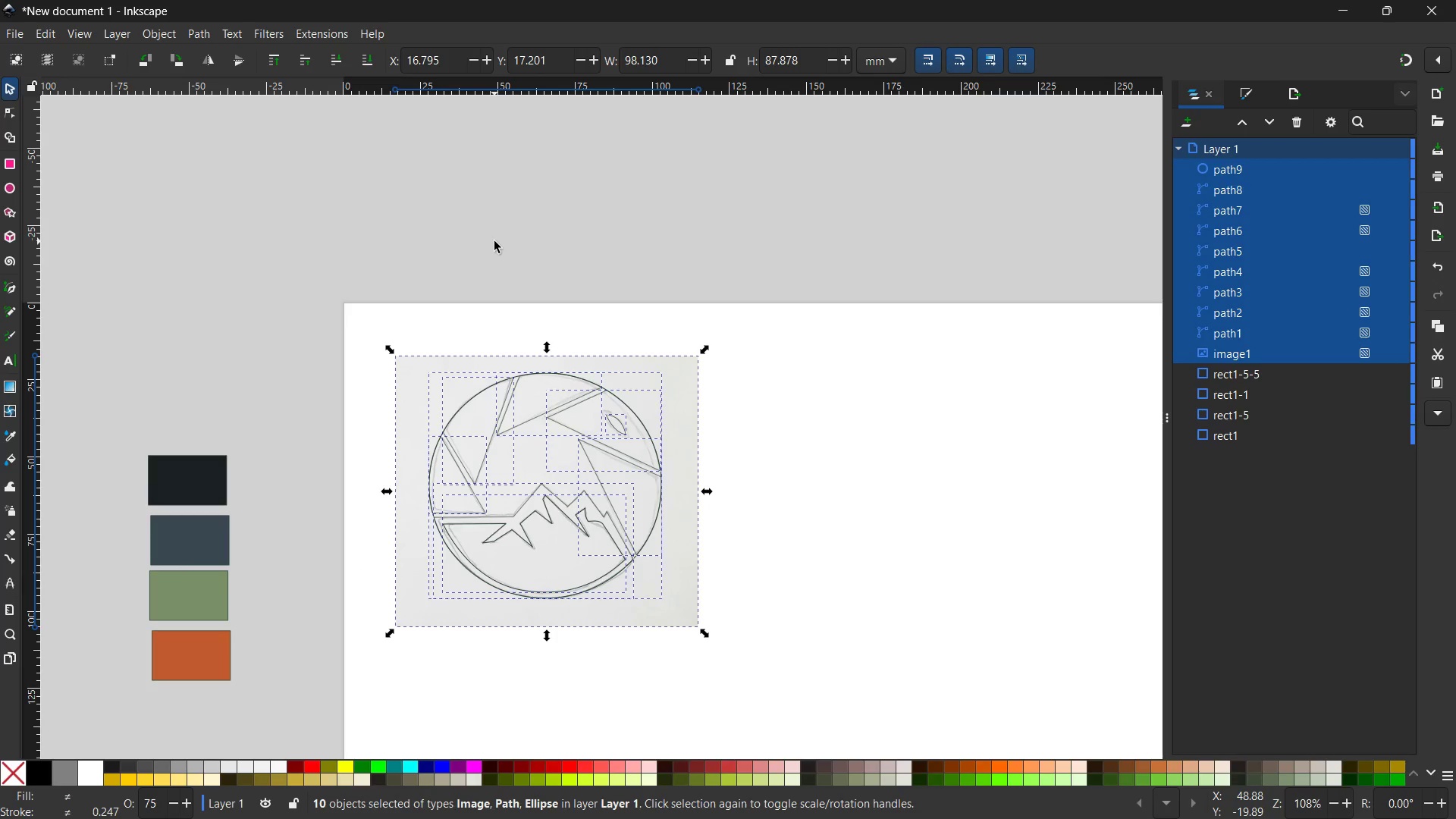 
scroll: coordinate [494, 241], scroll_direction: up, amount: 4.0
 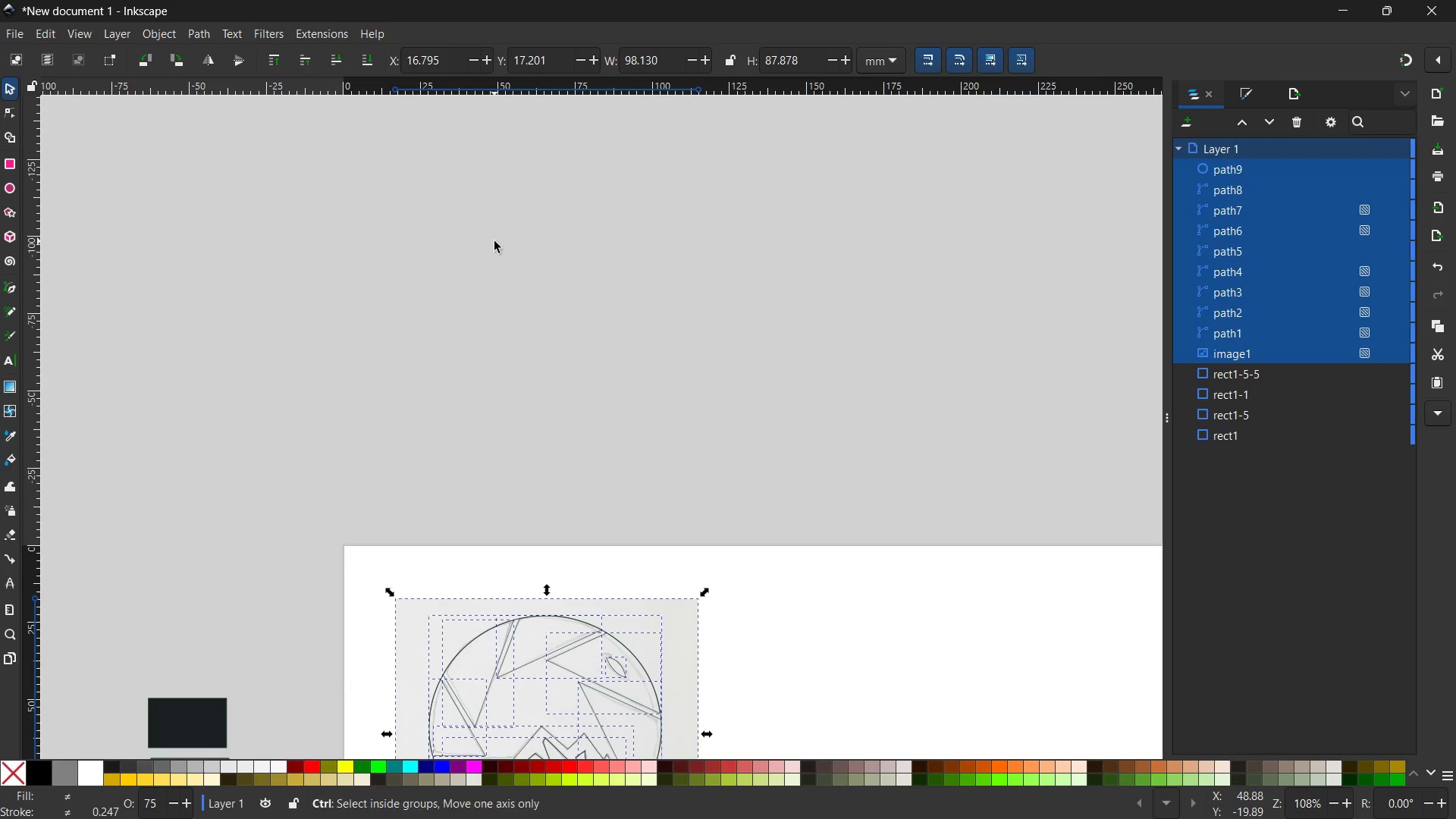 
key(Control+V)
 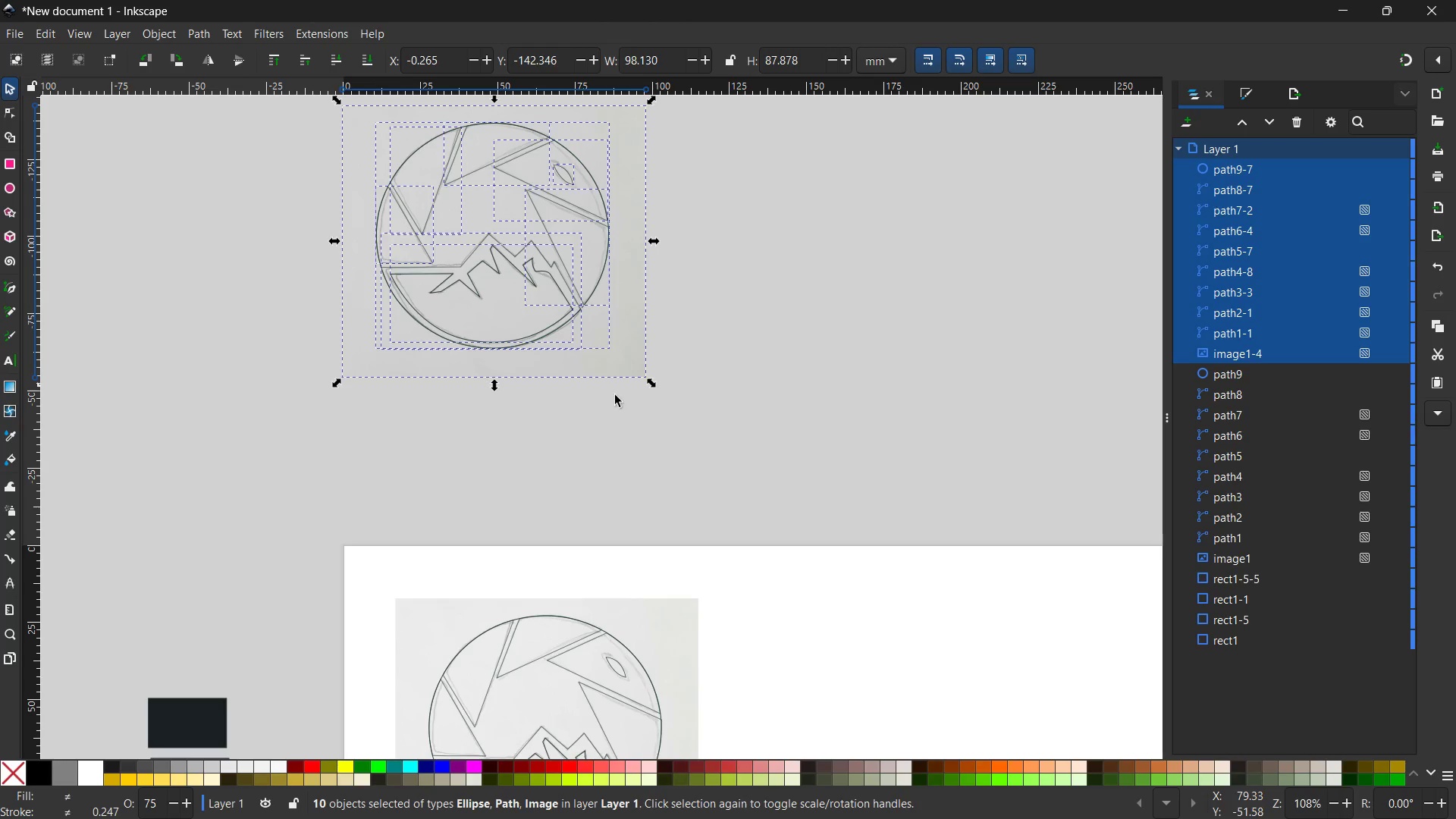 
left_click([868, 413])
 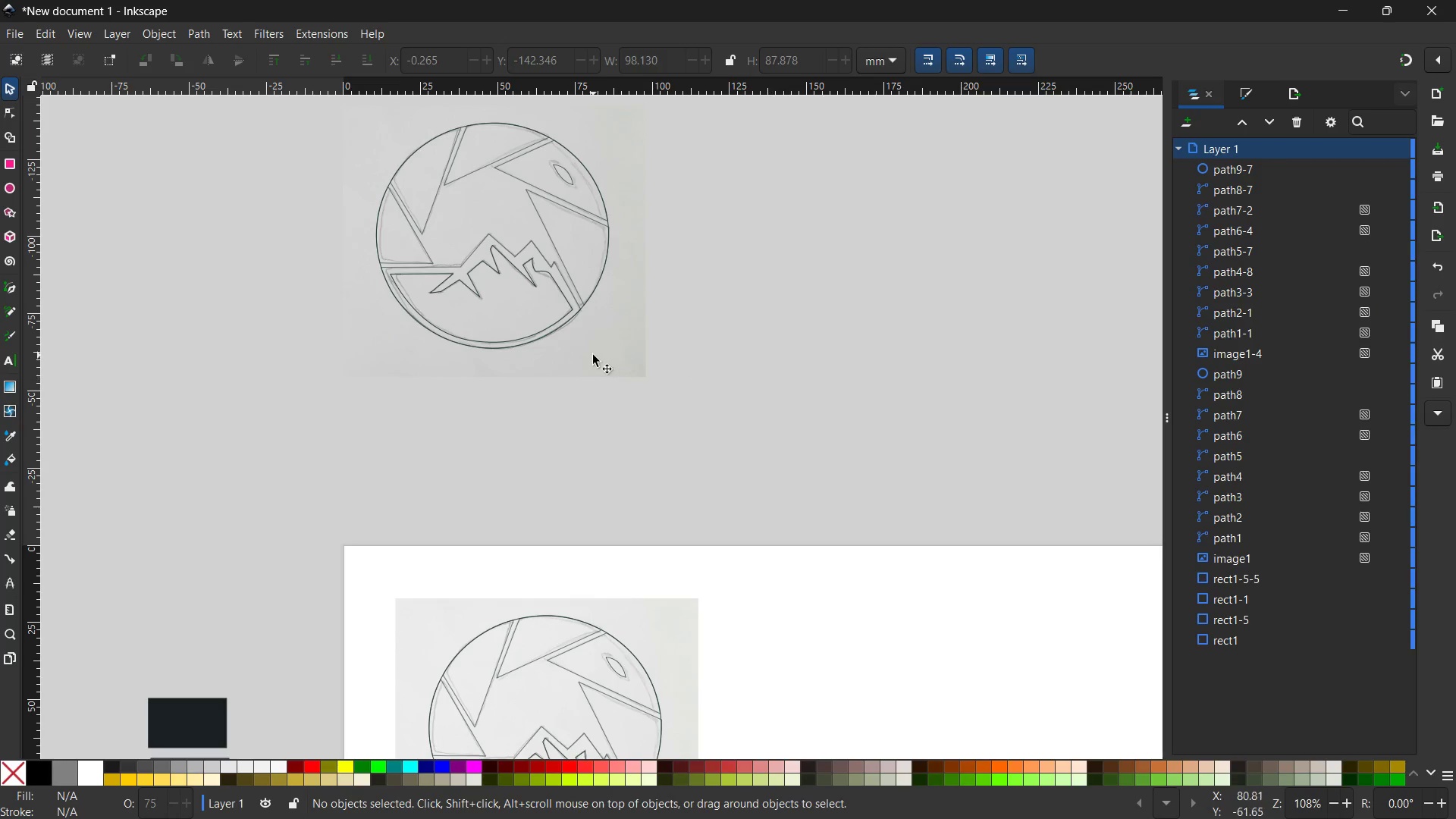 
double_click([593, 355])
 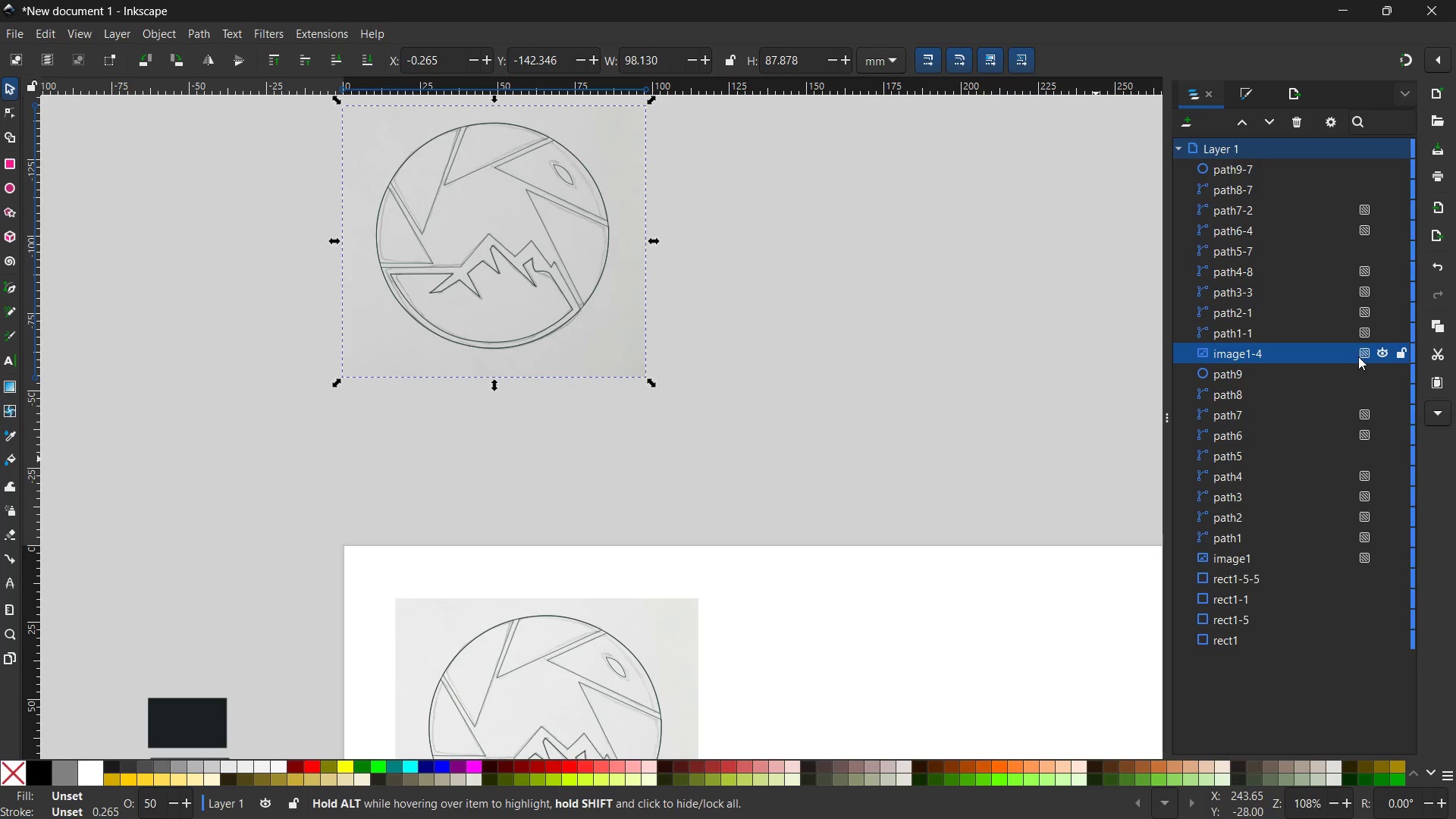 
left_click([1370, 354])
 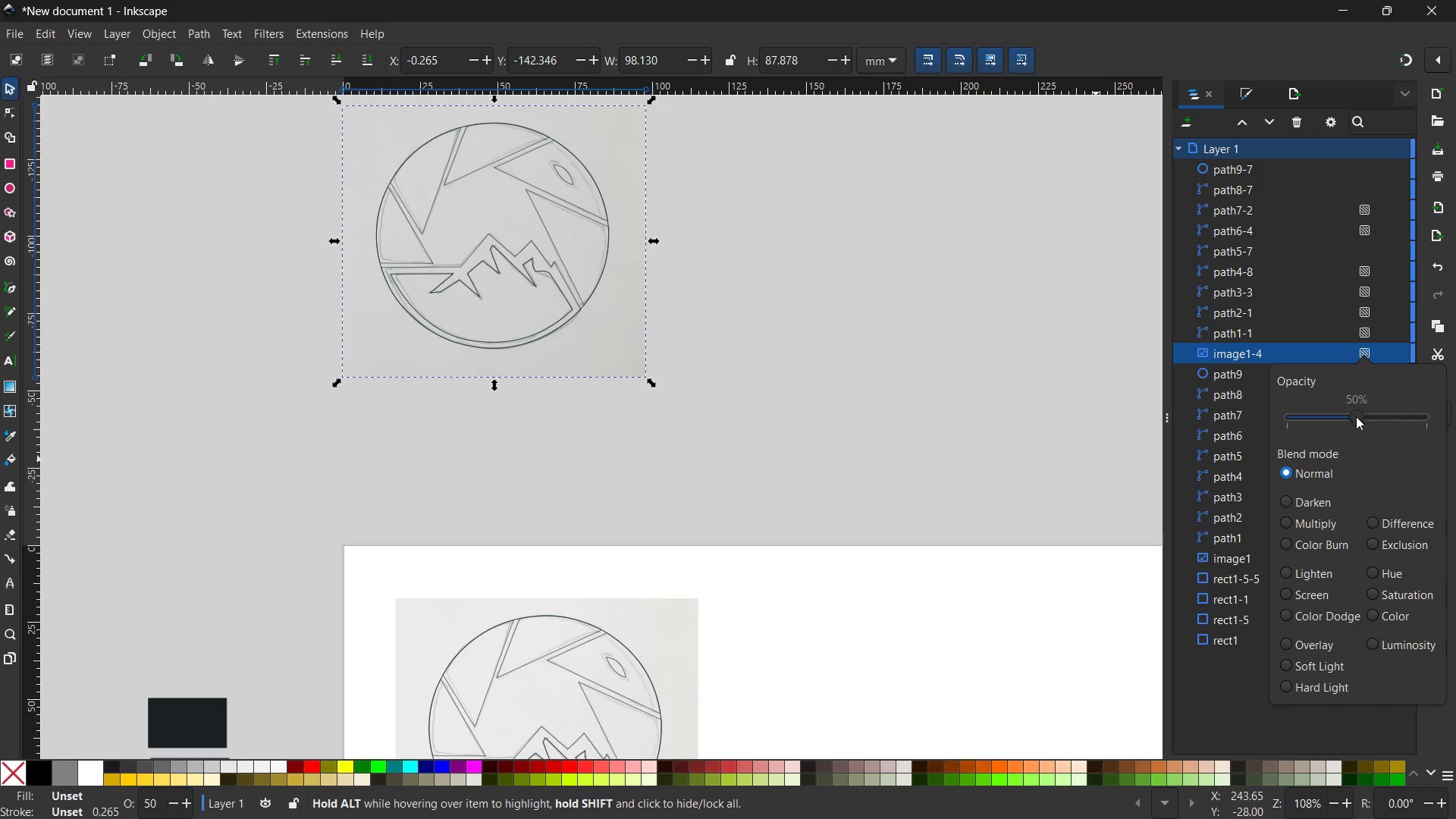 
left_click_drag(start_coordinate=[1356, 416], to_coordinate=[1452, 420])
 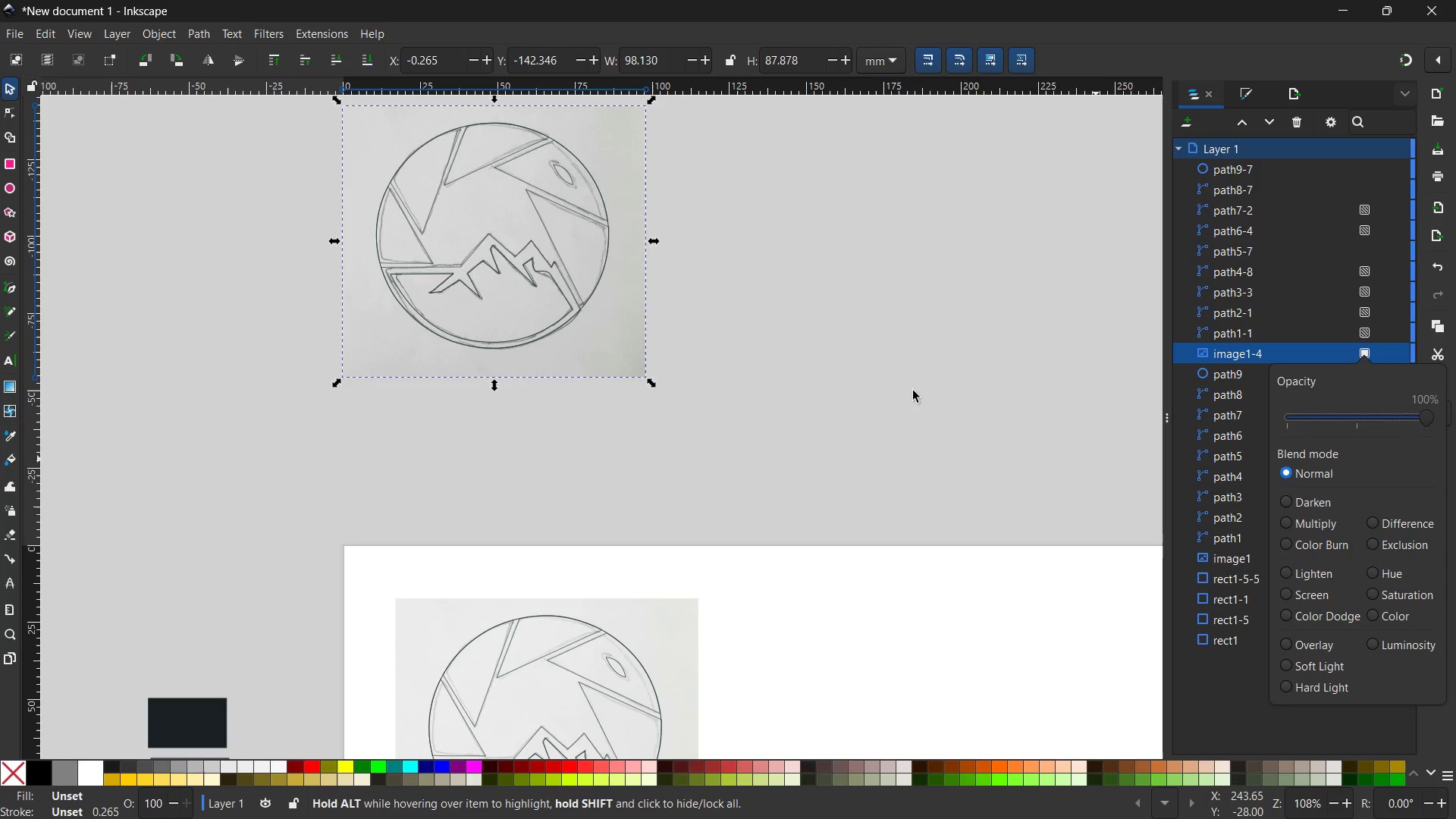 
left_click([913, 391])
 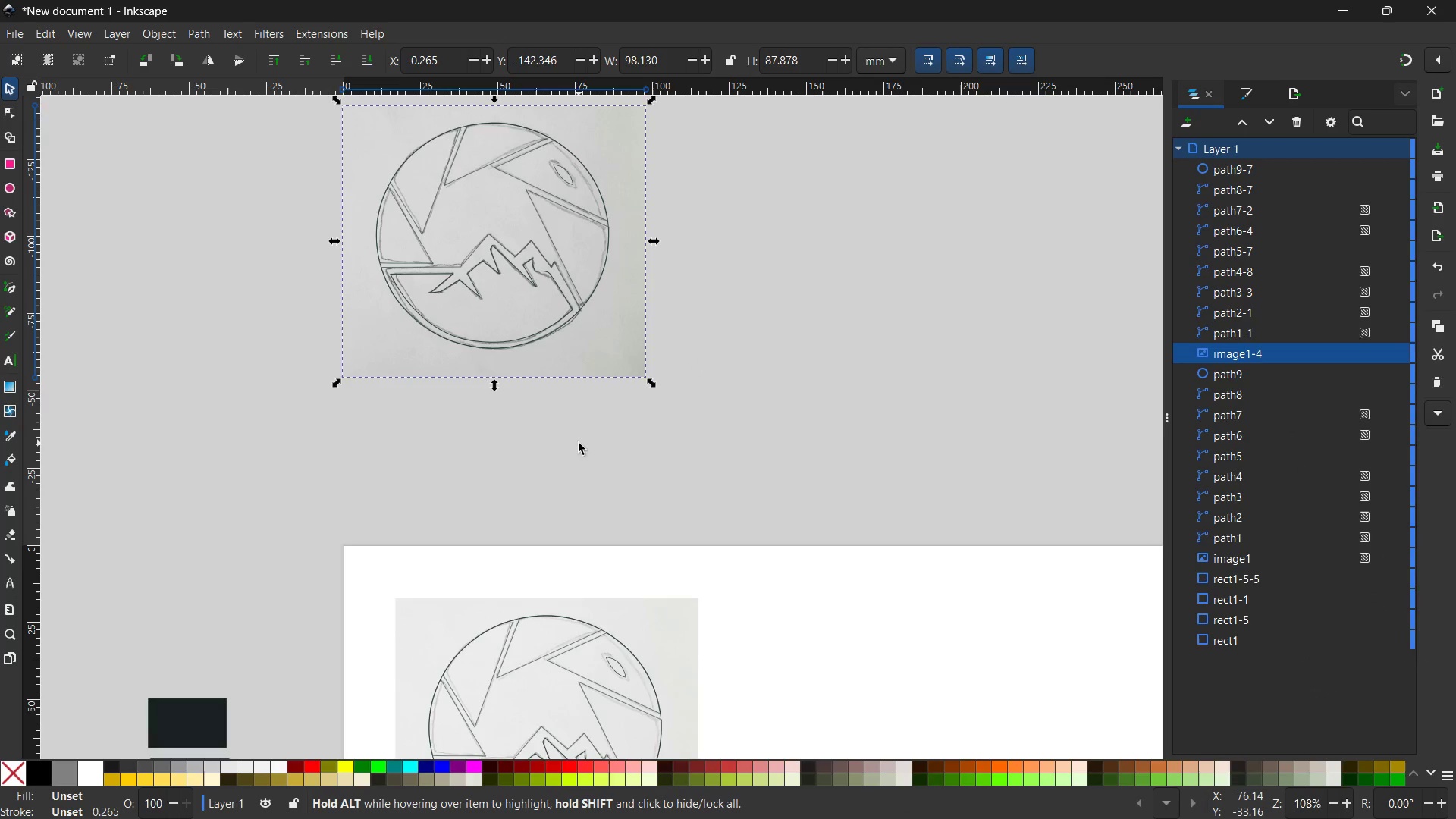 
scroll: coordinate [579, 443], scroll_direction: down, amount: 2.0
 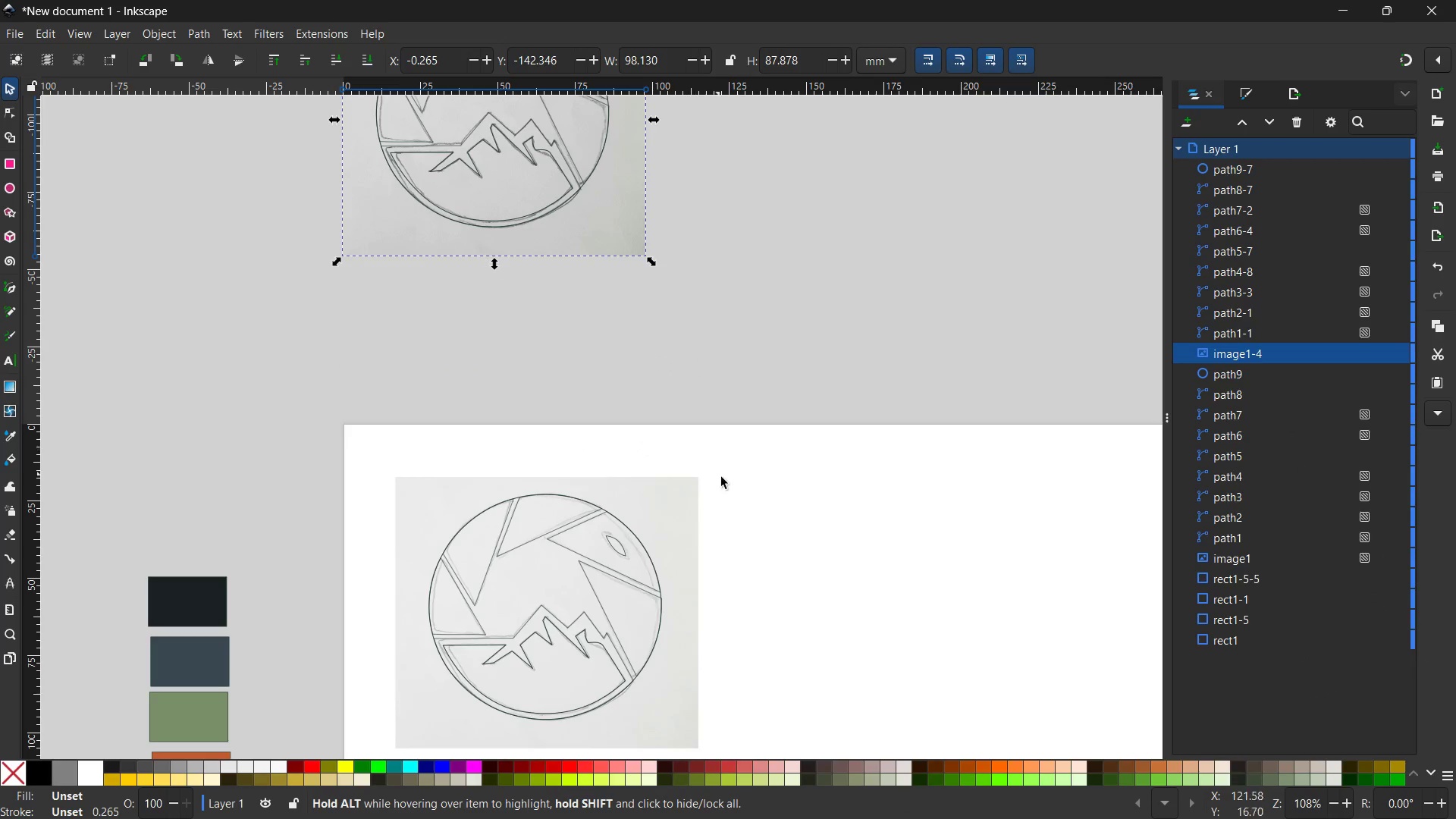 
left_click([723, 478])
 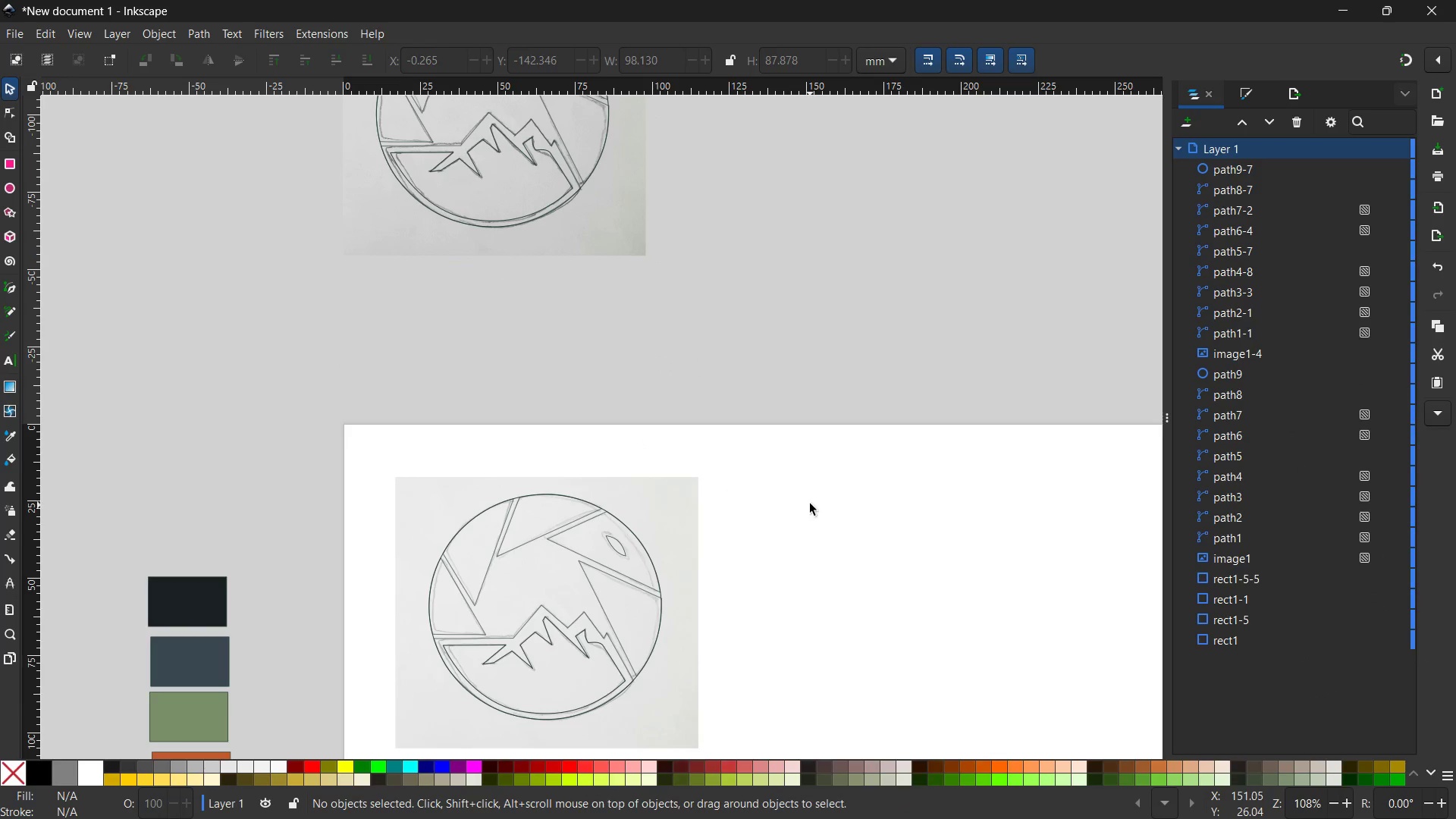 
scroll: coordinate [810, 503], scroll_direction: down, amount: 2.0
 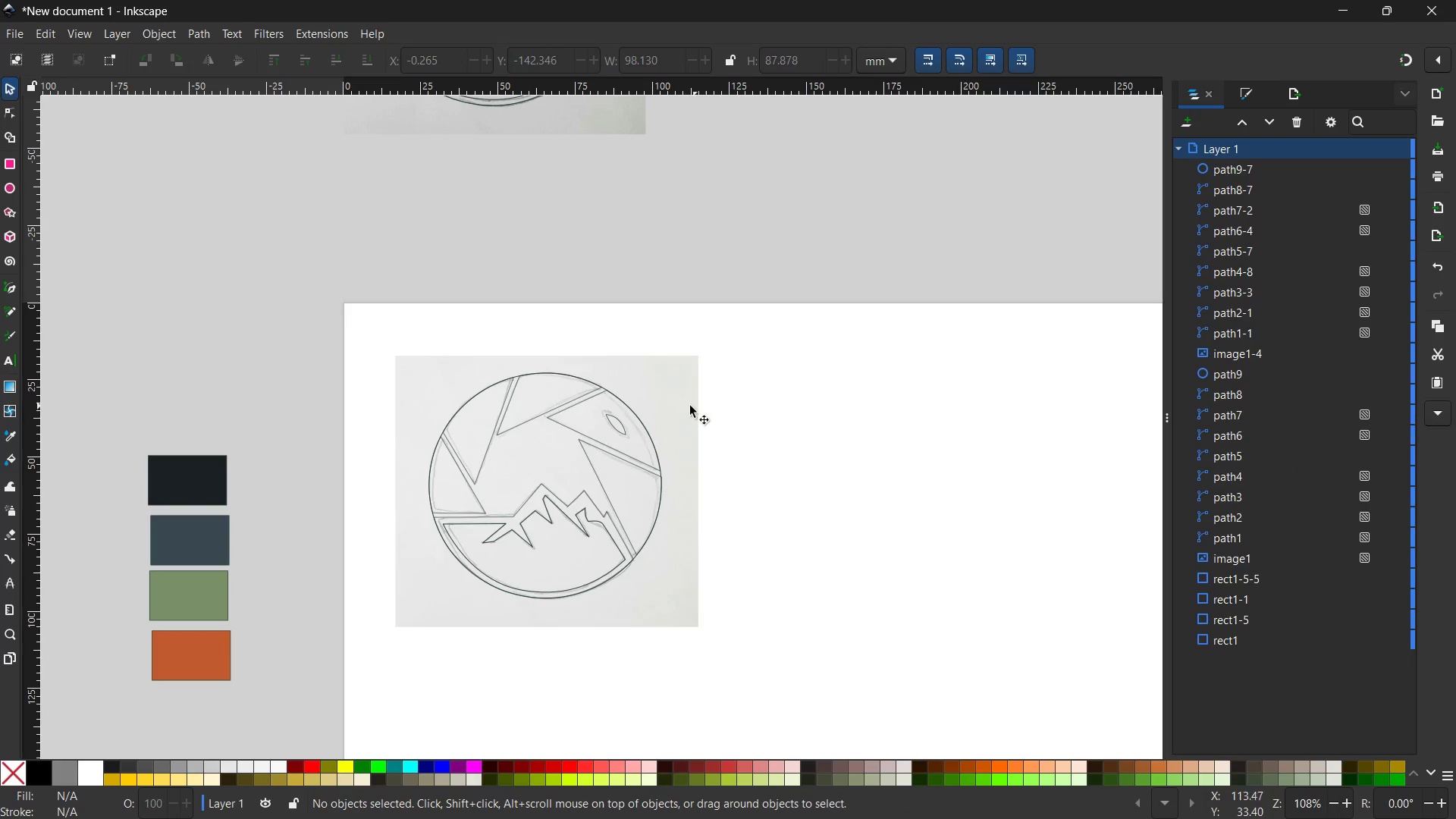 
double_click([686, 406])
 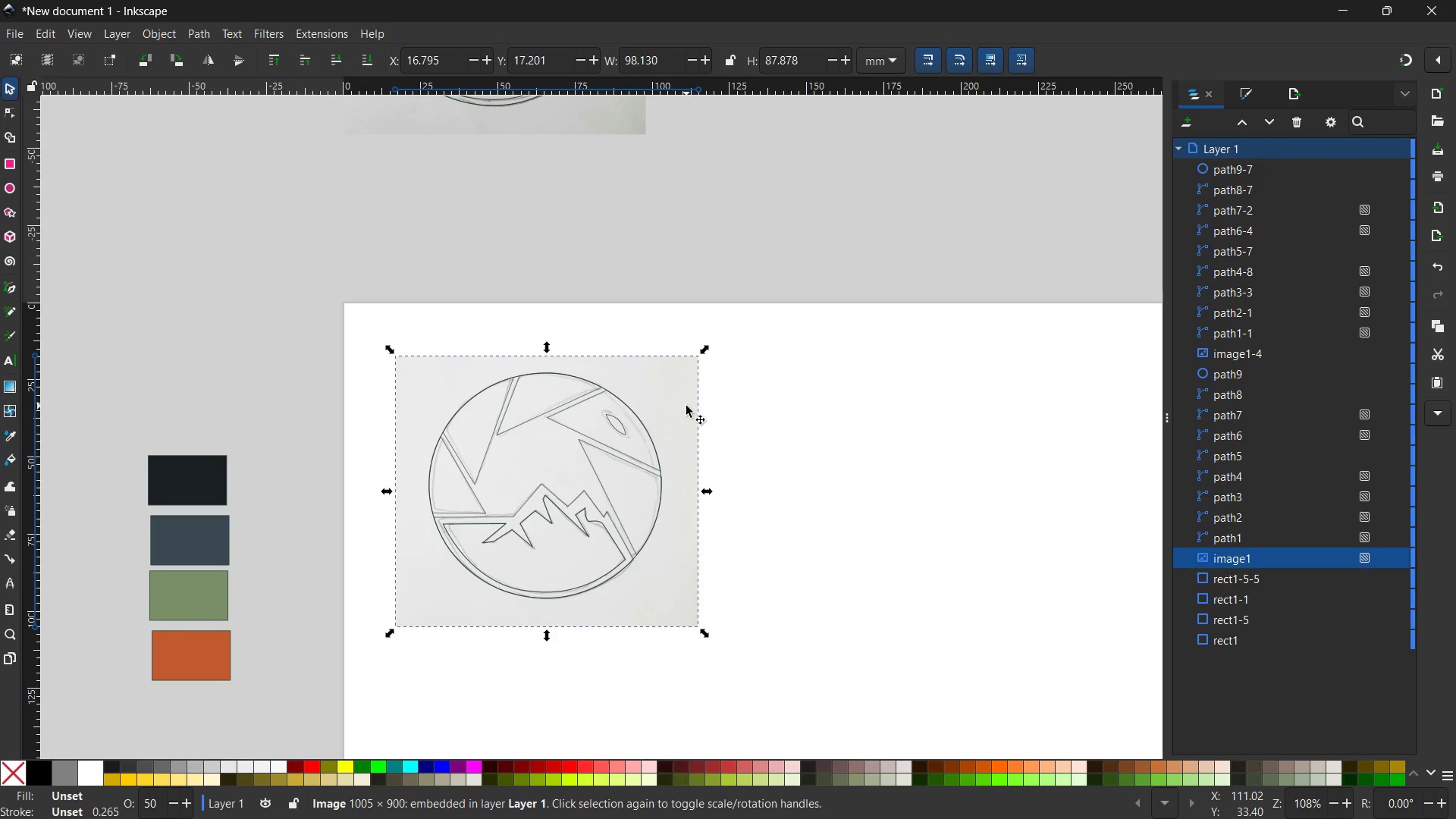 
key(Backspace)
 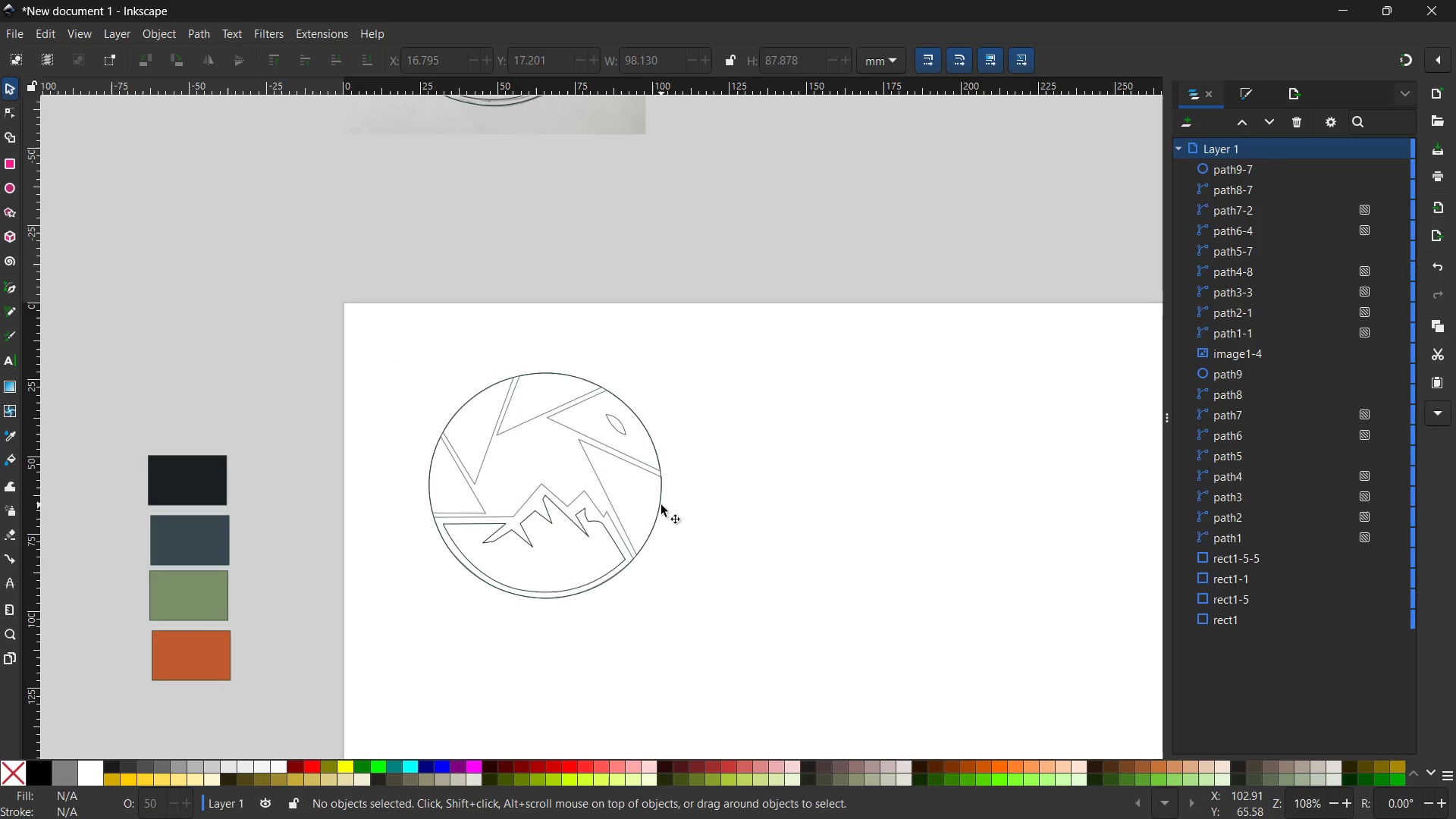 
left_click([661, 505])
 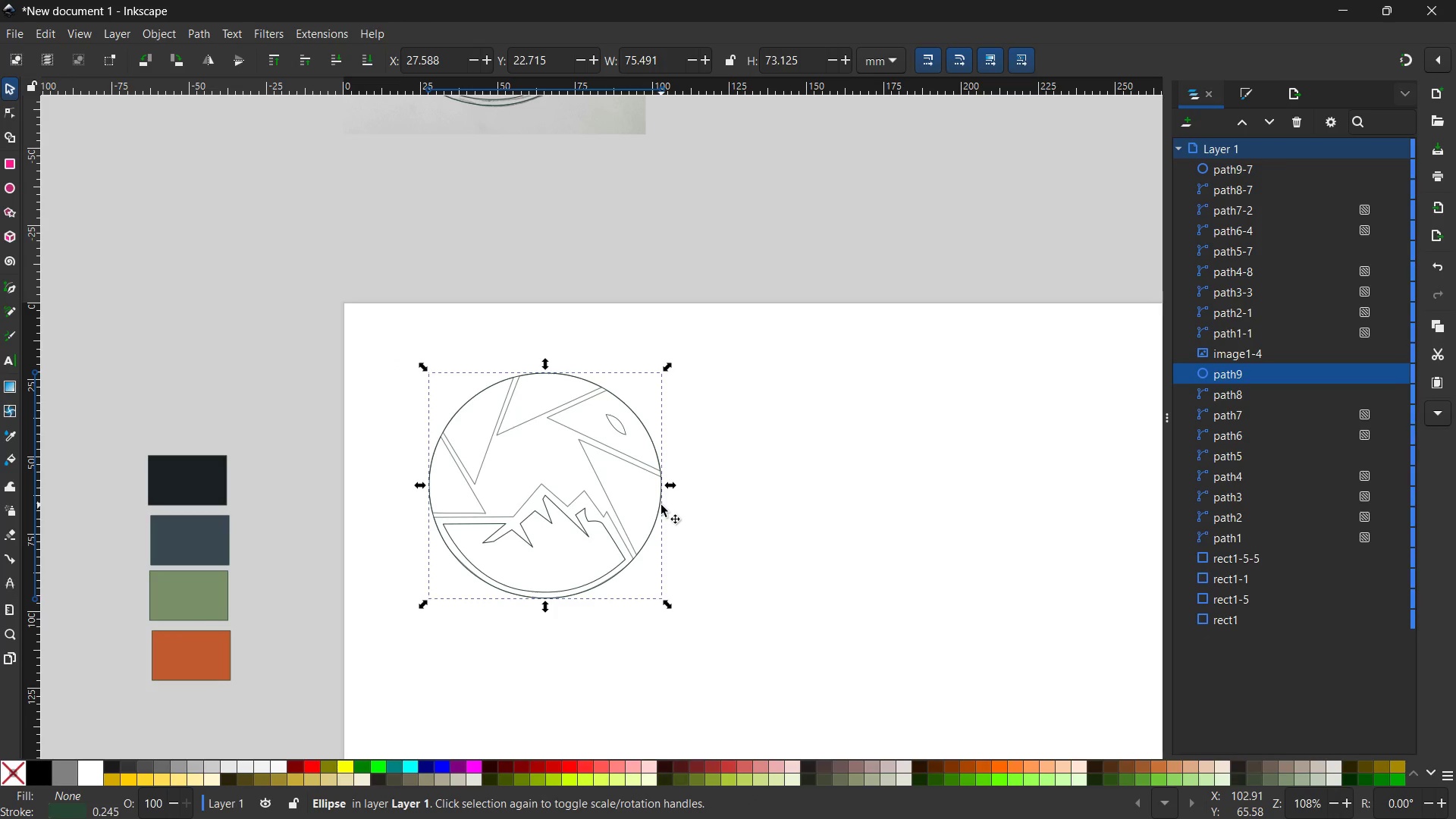 
key(Backspace)
 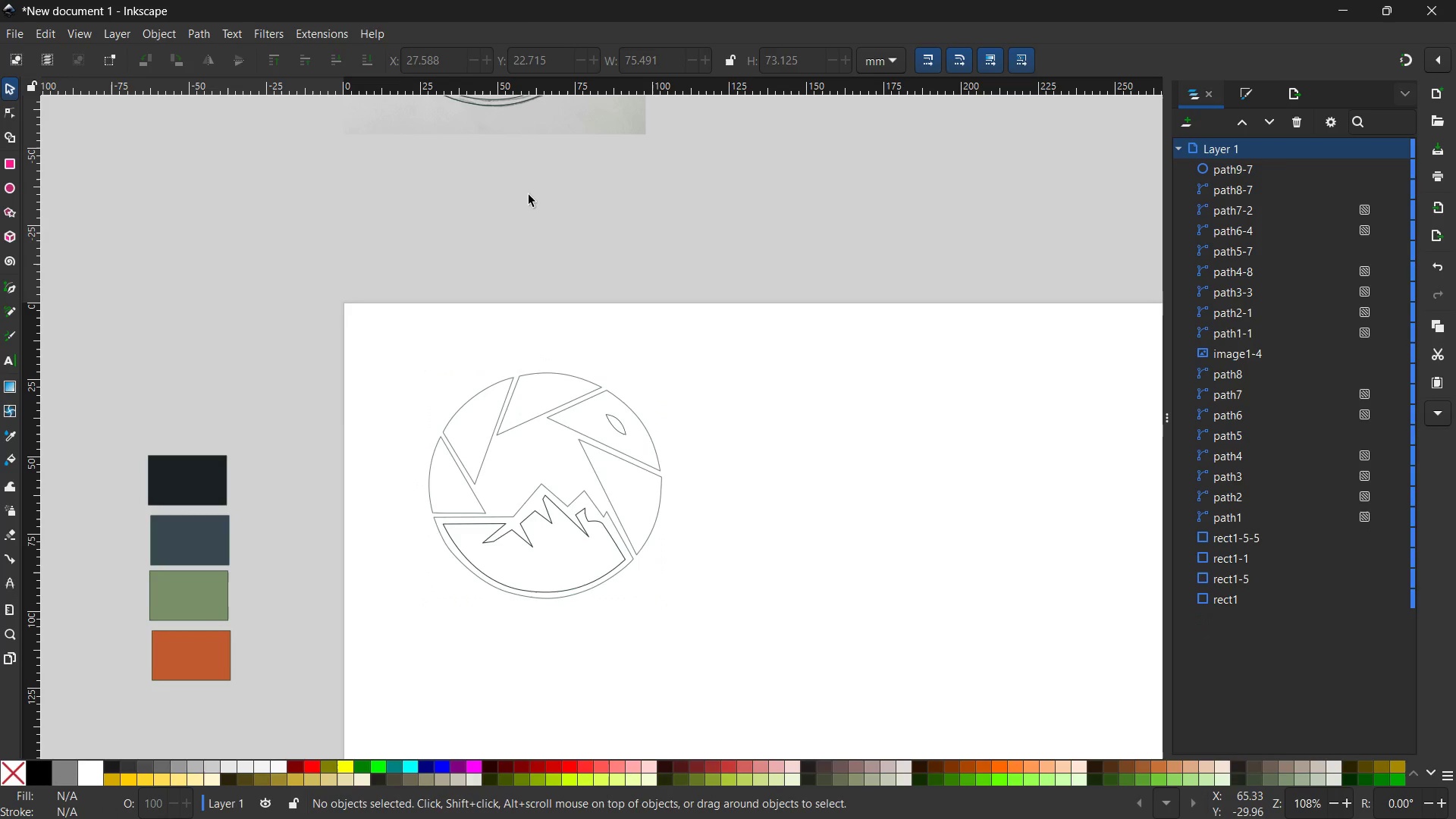 
scroll: coordinate [508, 178], scroll_direction: up, amount: 3.0
 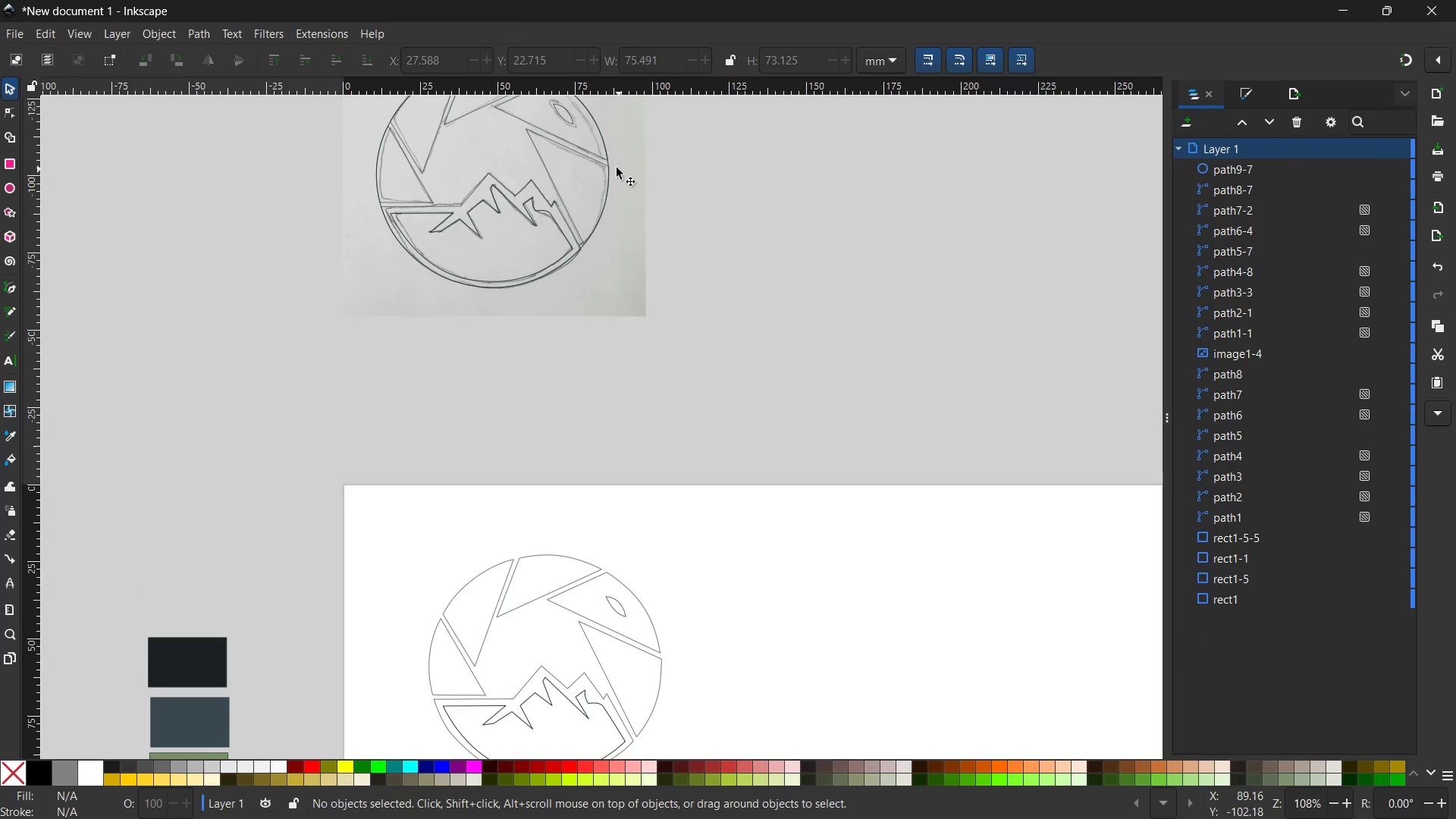 
left_click([609, 165])
 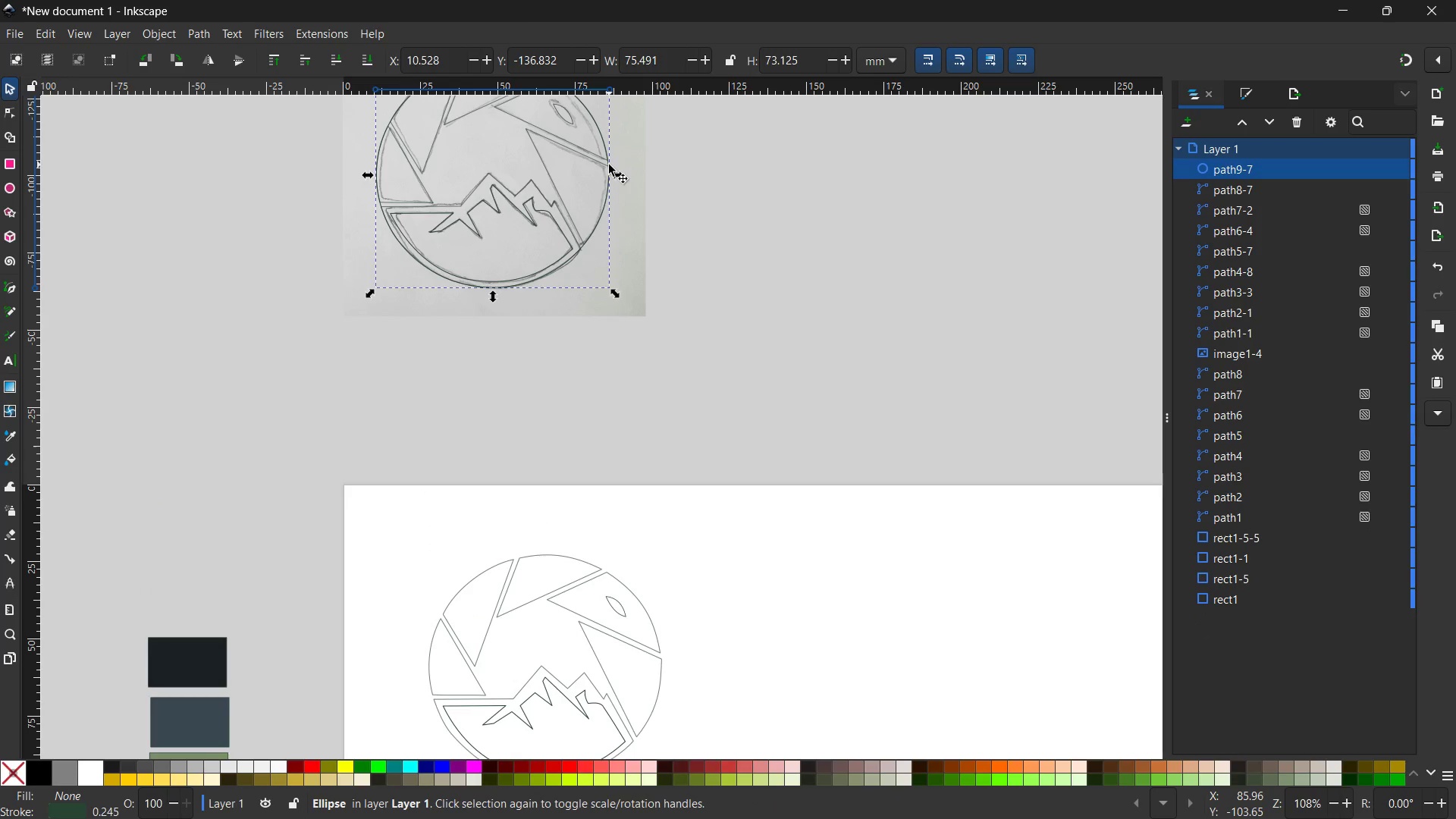 
key(Backspace)
 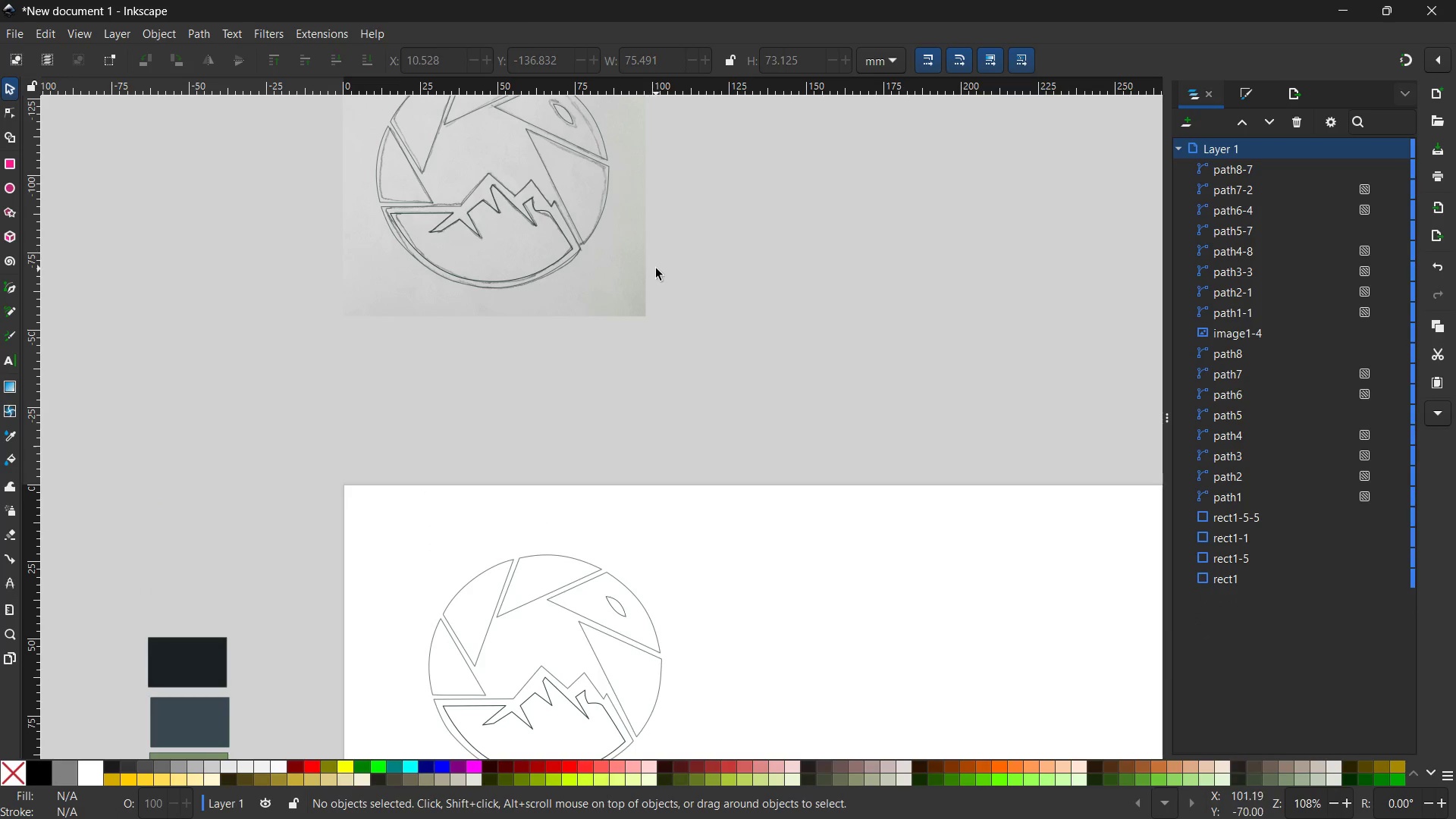 
left_click([656, 268])
 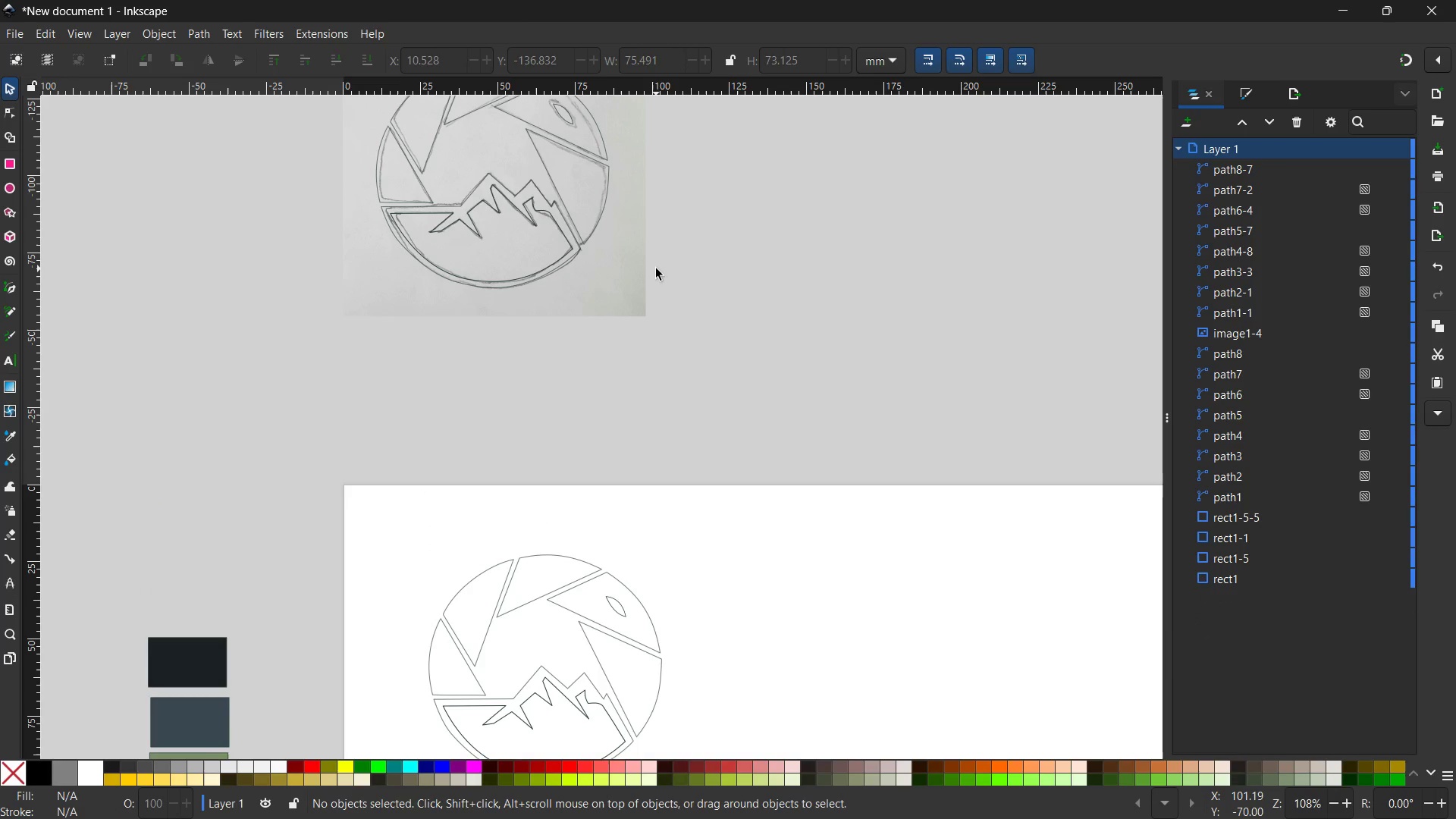 
scroll: coordinate [656, 268], scroll_direction: down, amount: 5.0
 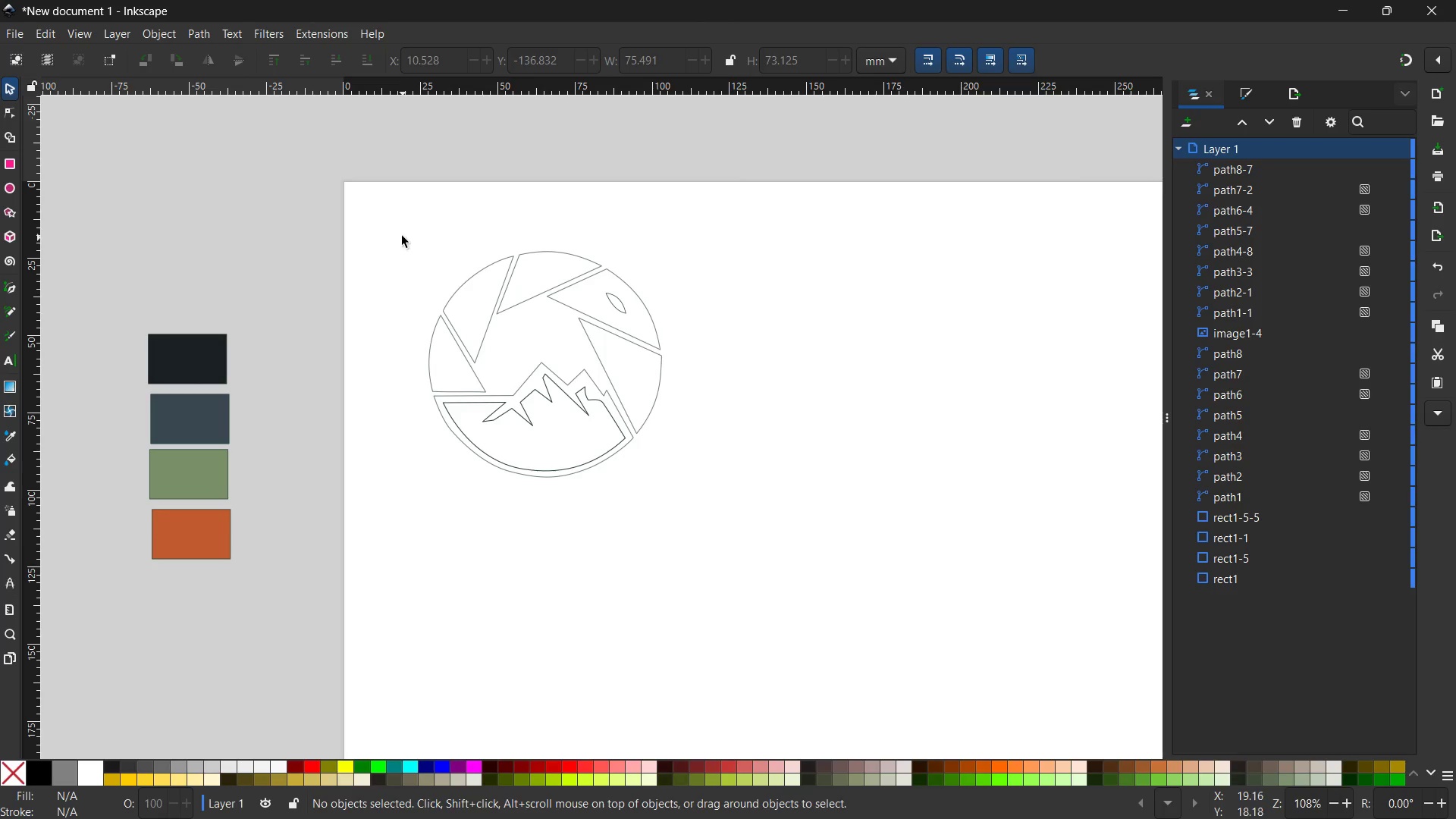 
left_click_drag(start_coordinate=[399, 231], to_coordinate=[726, 515])
 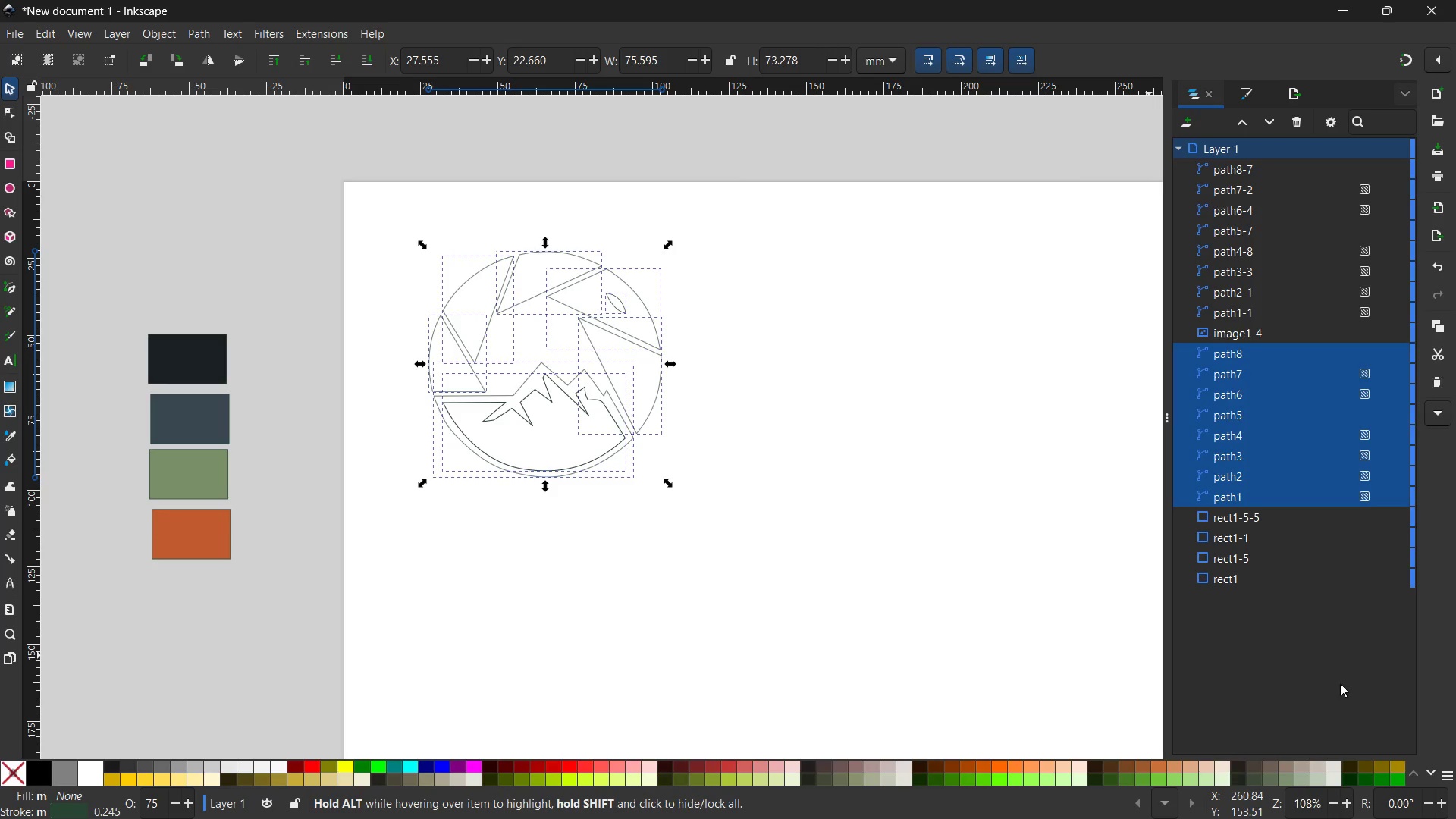 
scroll: coordinate [1332, 670], scroll_direction: down, amount: 3.0
 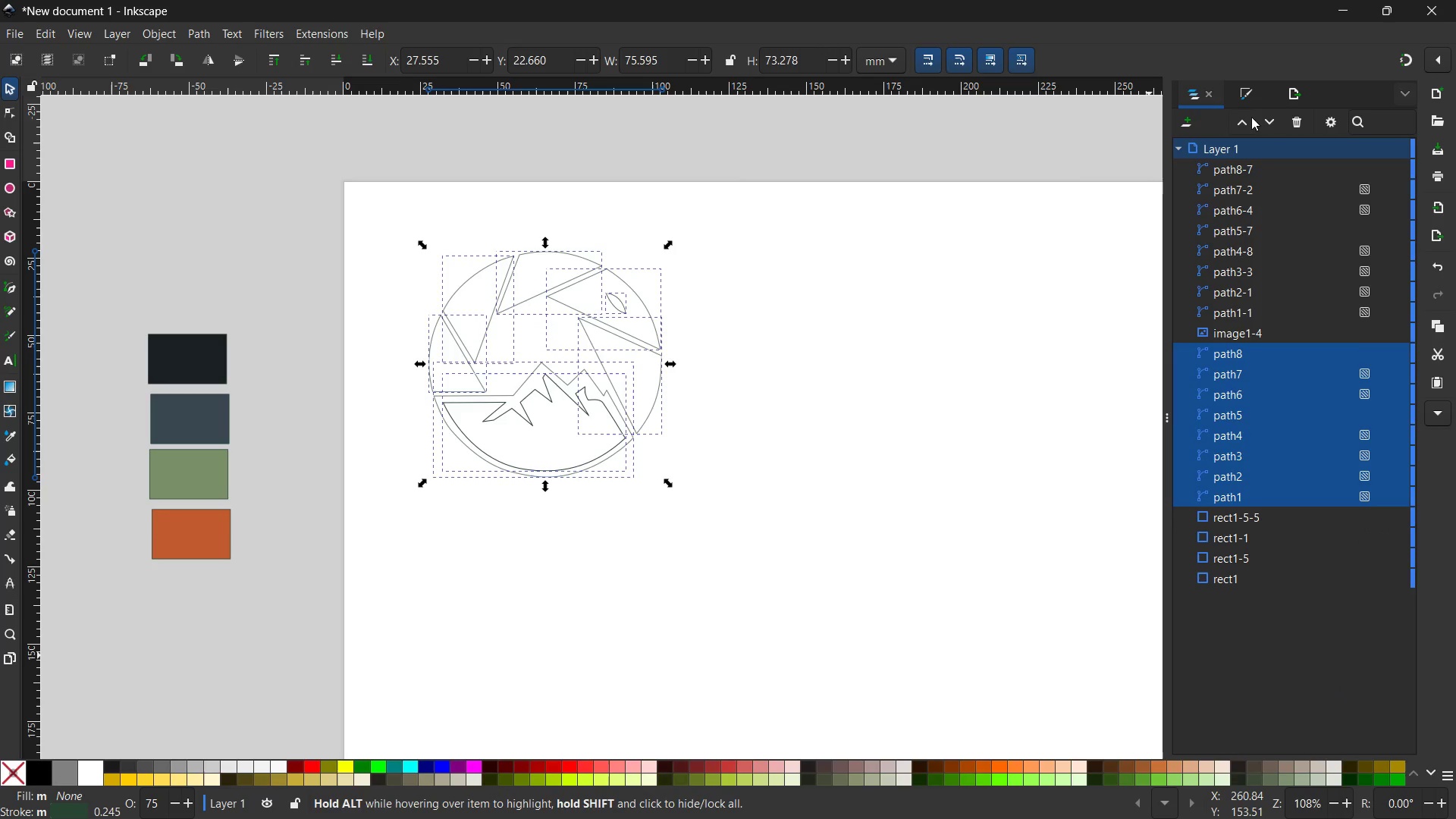 
left_click([1250, 102])
 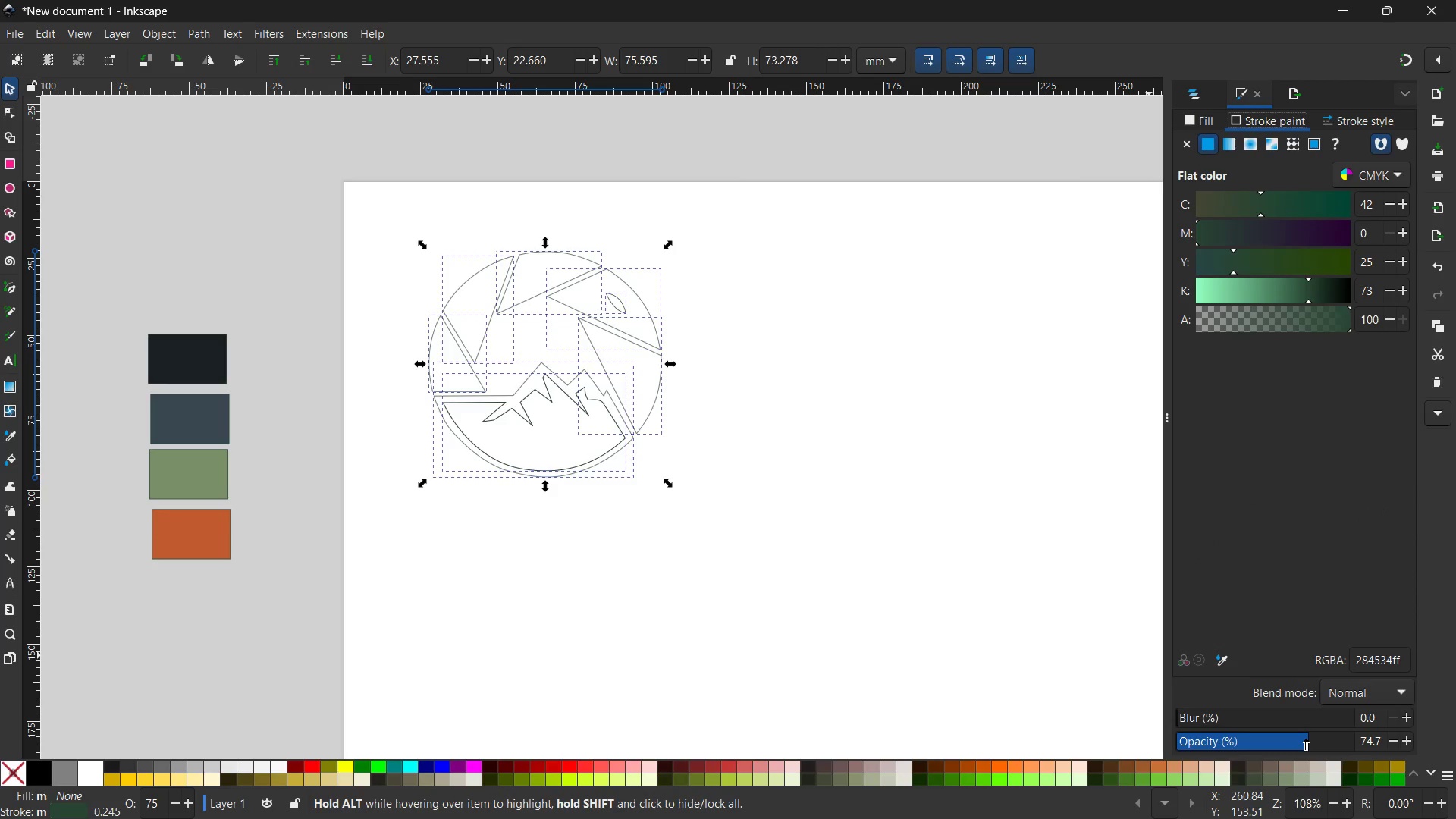 
left_click_drag(start_coordinate=[1307, 737], to_coordinate=[1411, 739])
 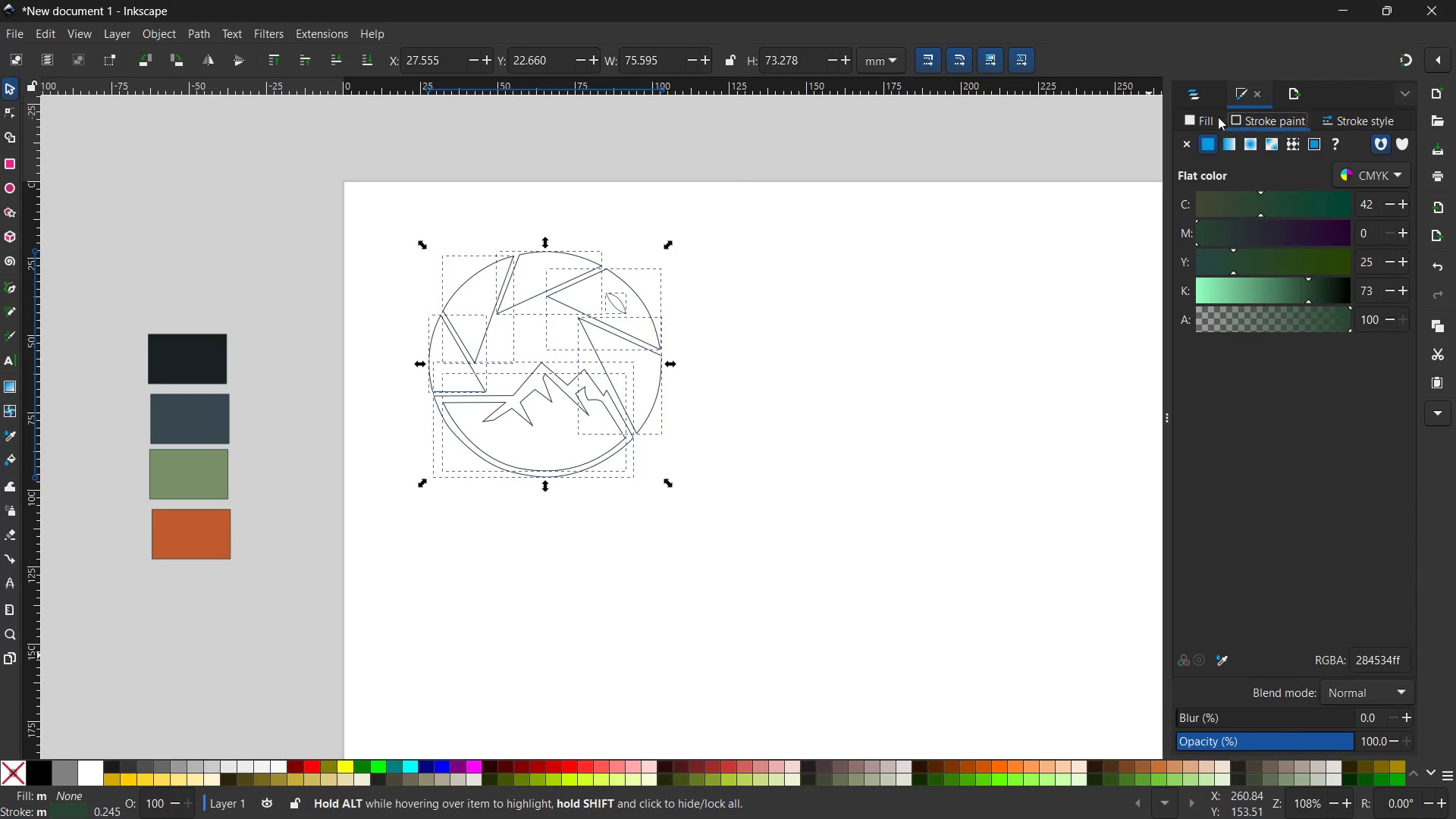 
left_click([1208, 118])
 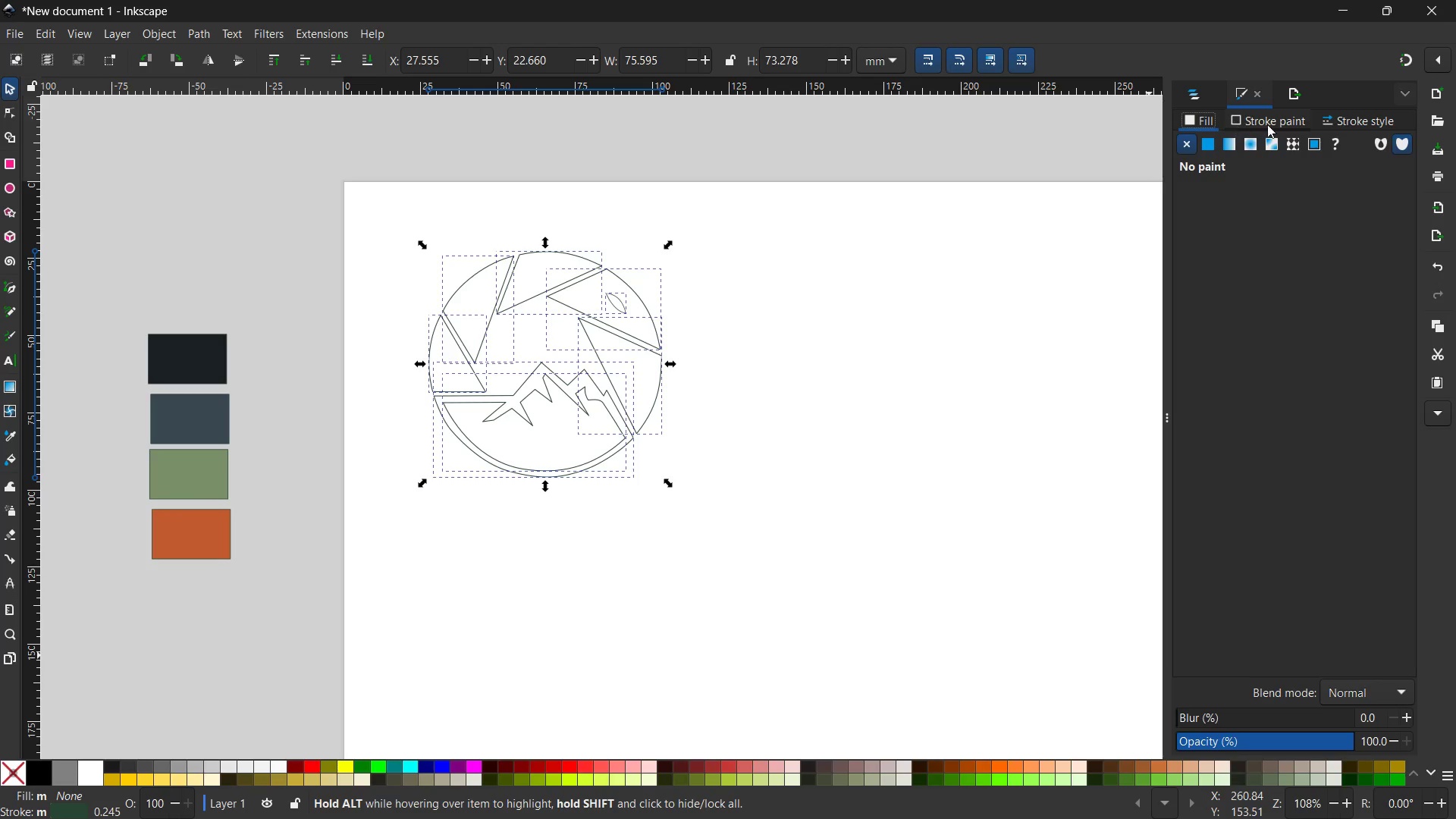 
left_click([1268, 124])
 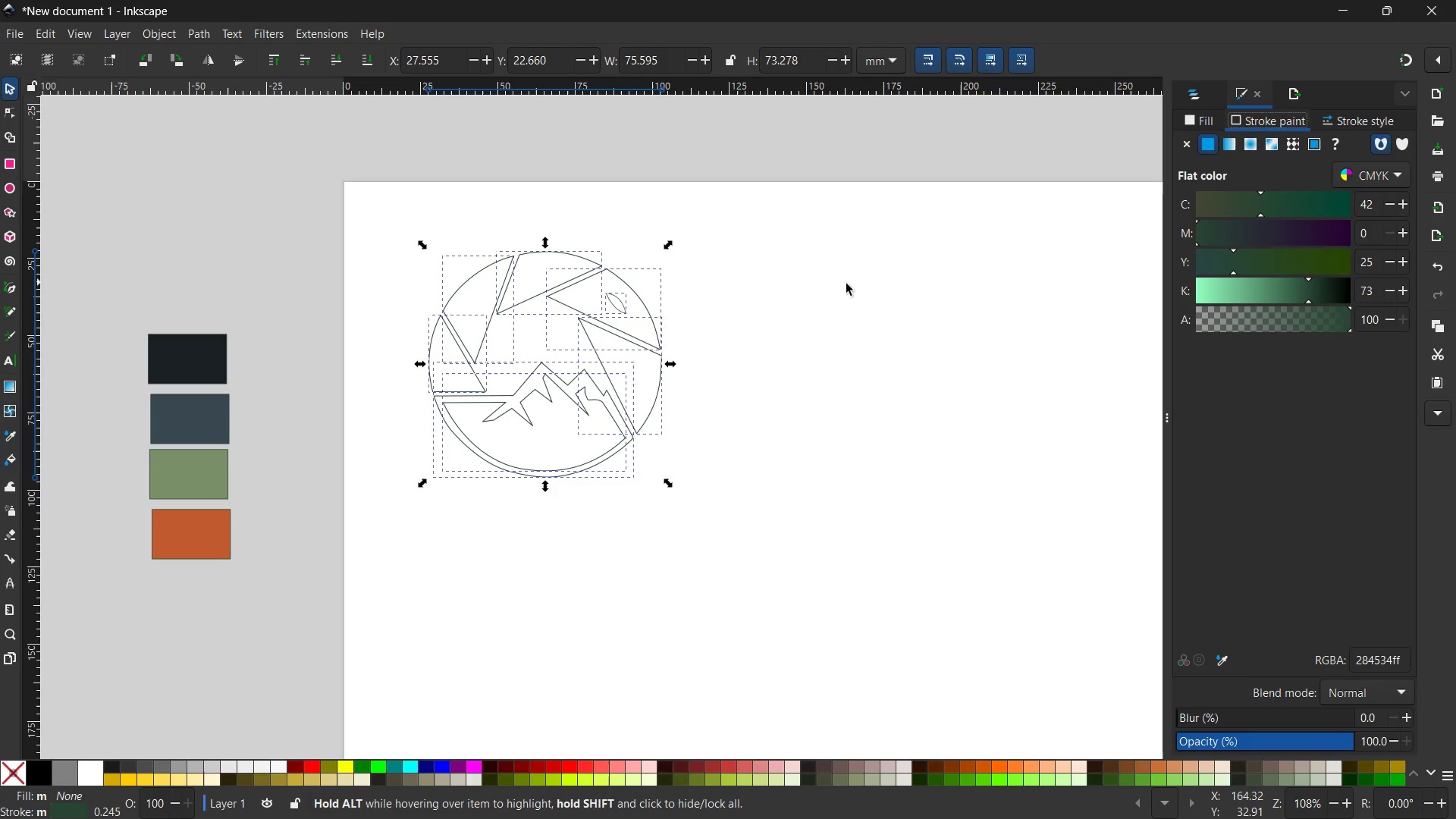 
left_click([827, 284])
 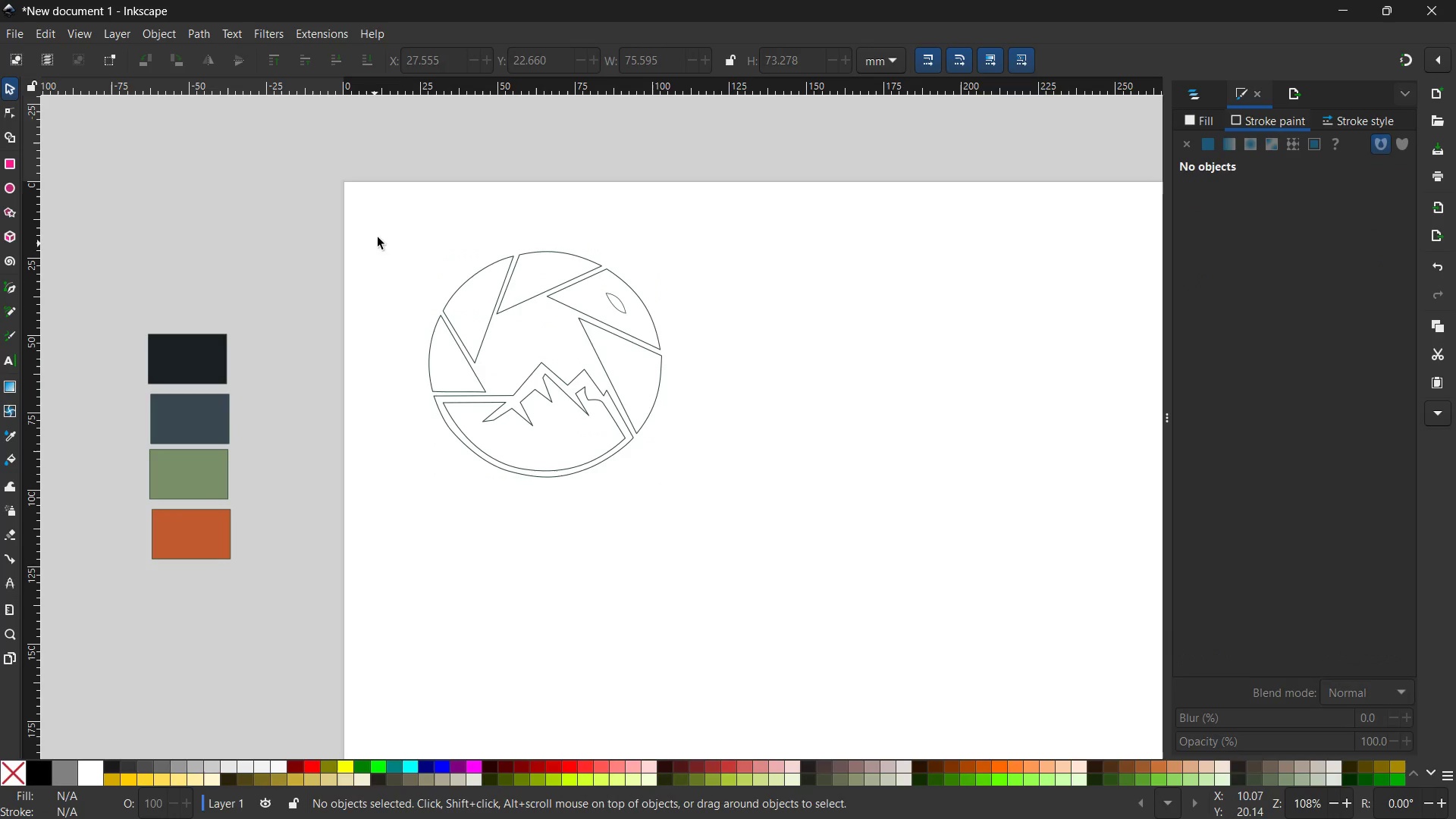 
left_click_drag(start_coordinate=[379, 234], to_coordinate=[746, 547])
 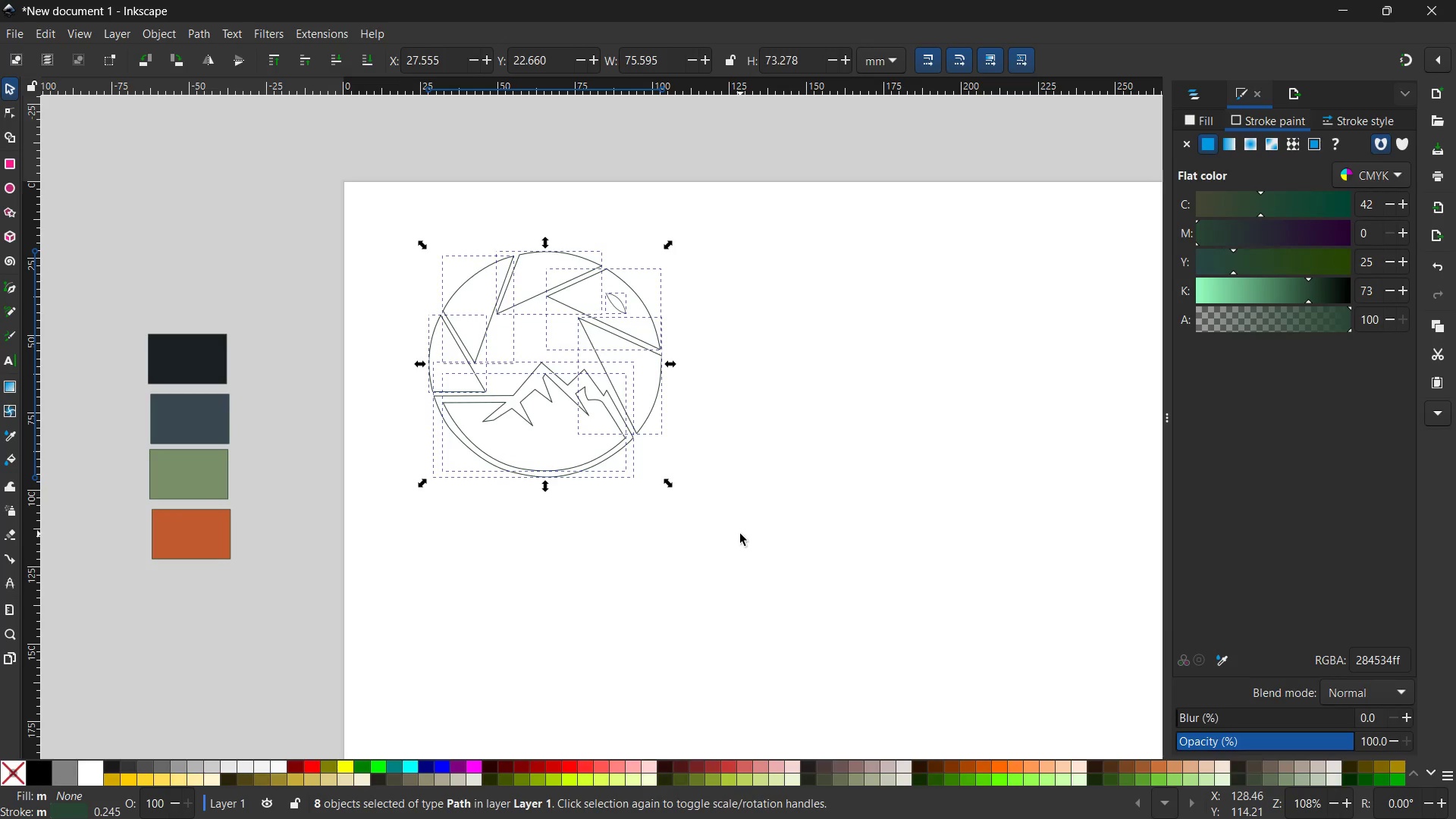 
key(Control+ControlLeft)
 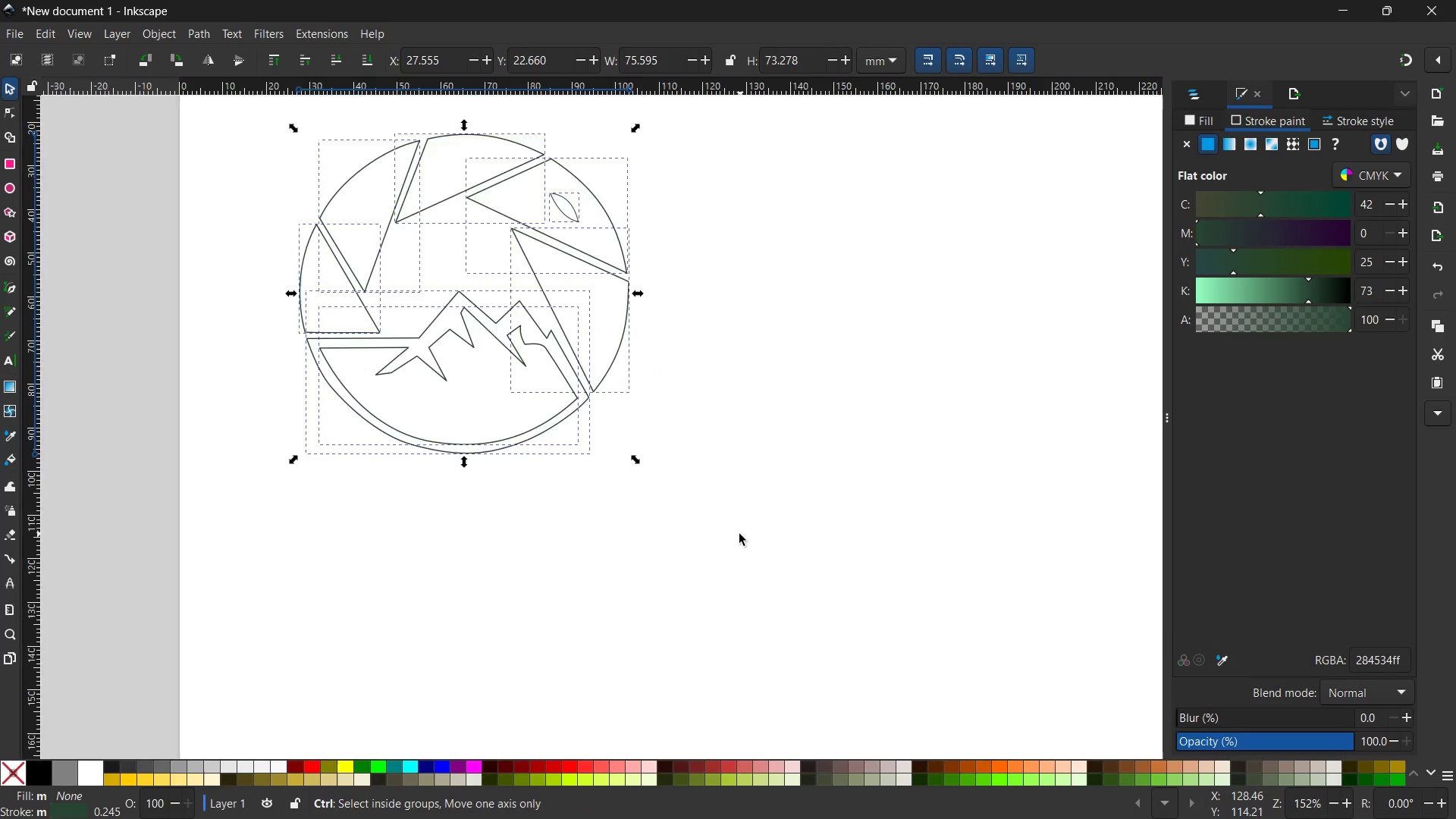 
scroll: coordinate [625, 529], scroll_direction: up, amount: 4.0
 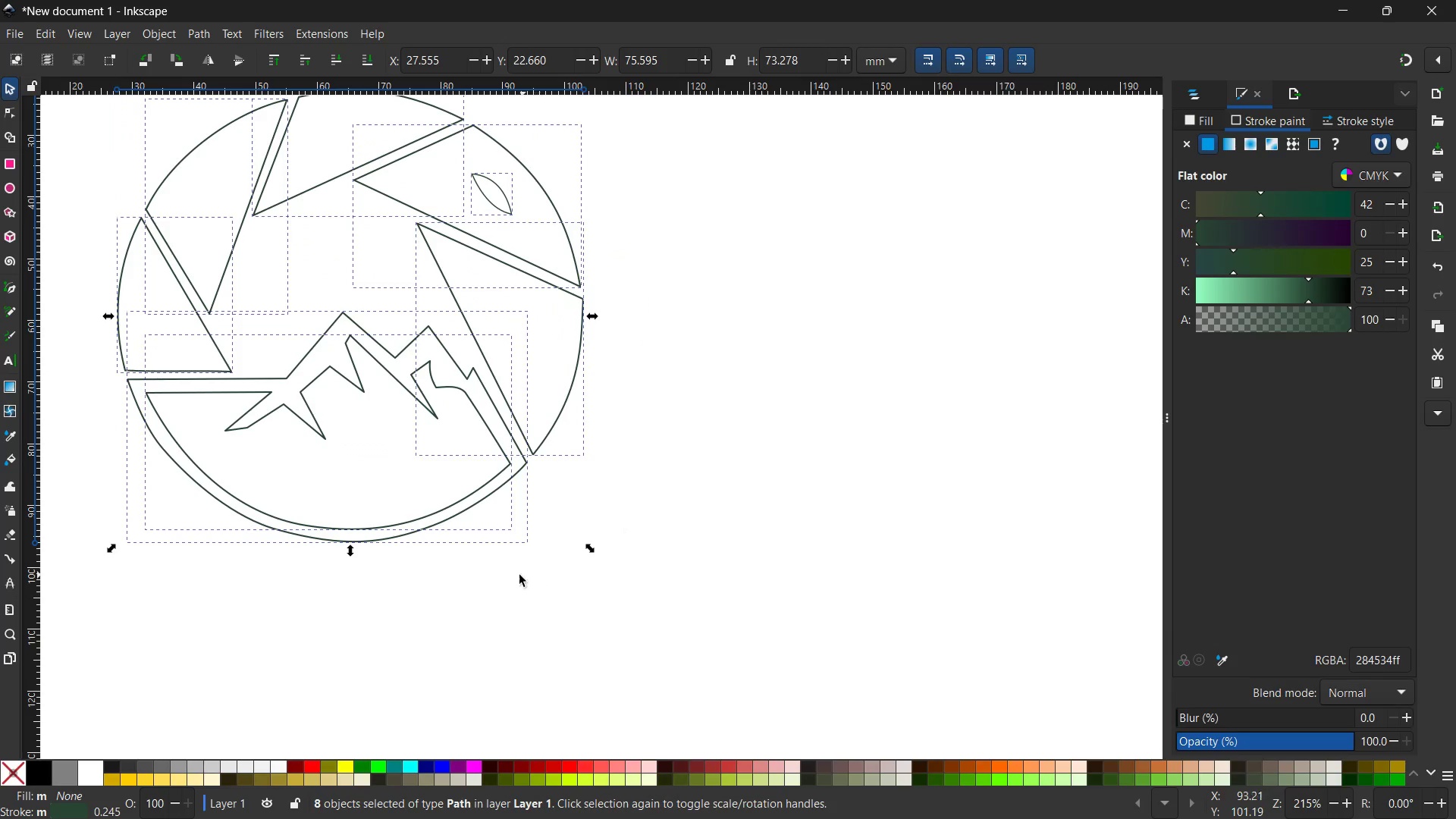 
hold_key(key=Space, duration=0.92)
 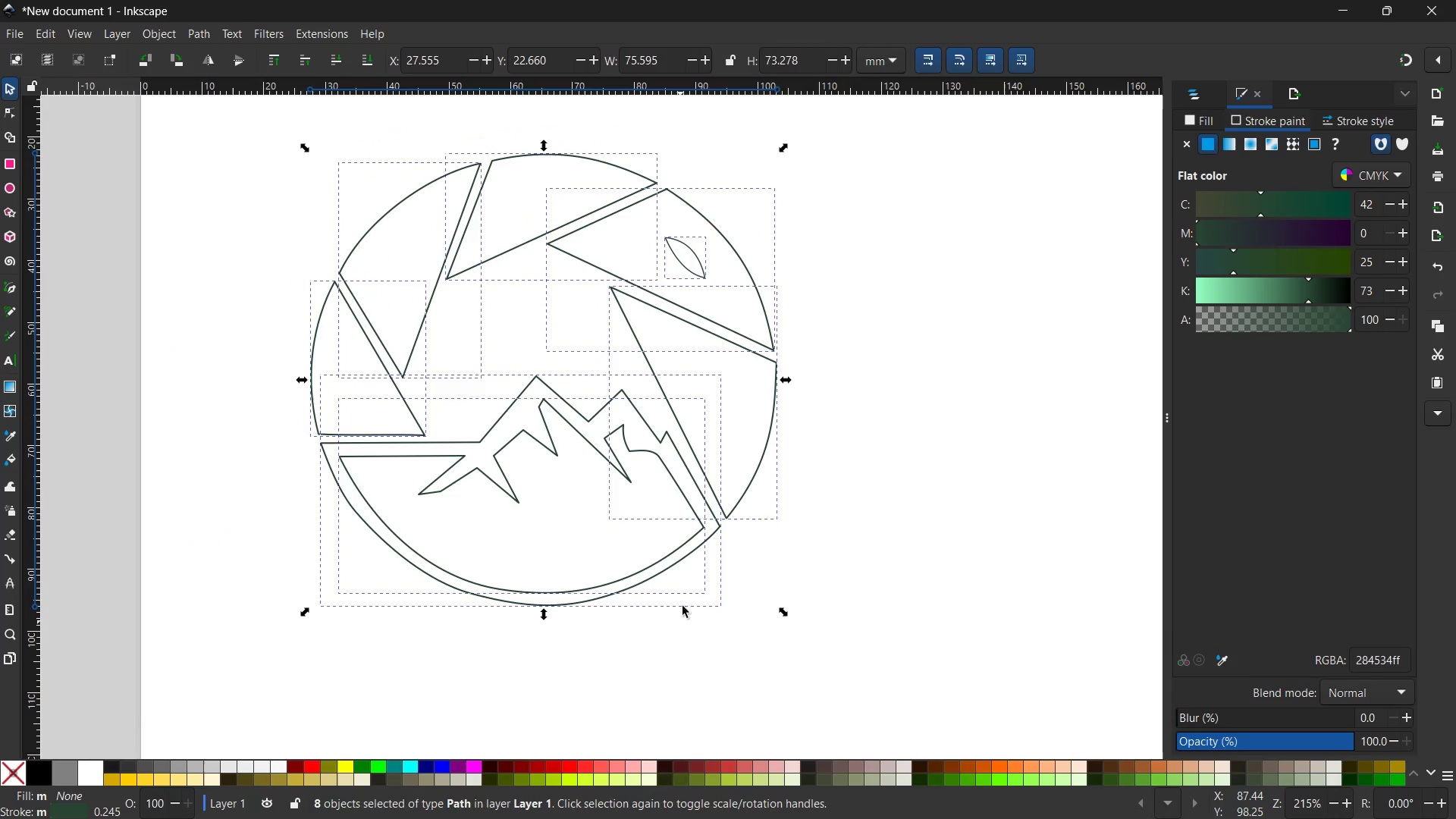 
left_click_drag(start_coordinate=[482, 570], to_coordinate=[685, 641])
 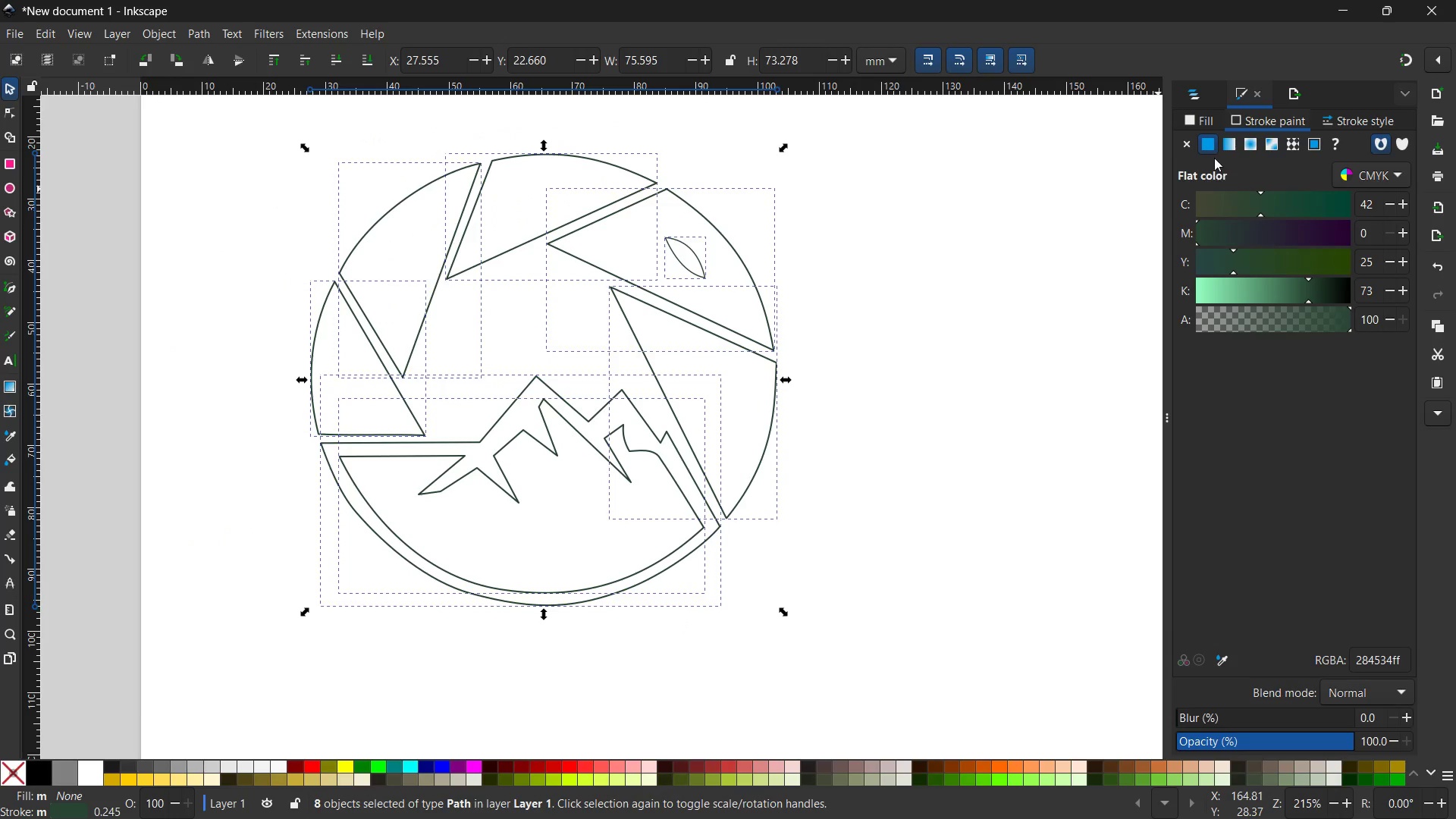 
left_click([1213, 148])
 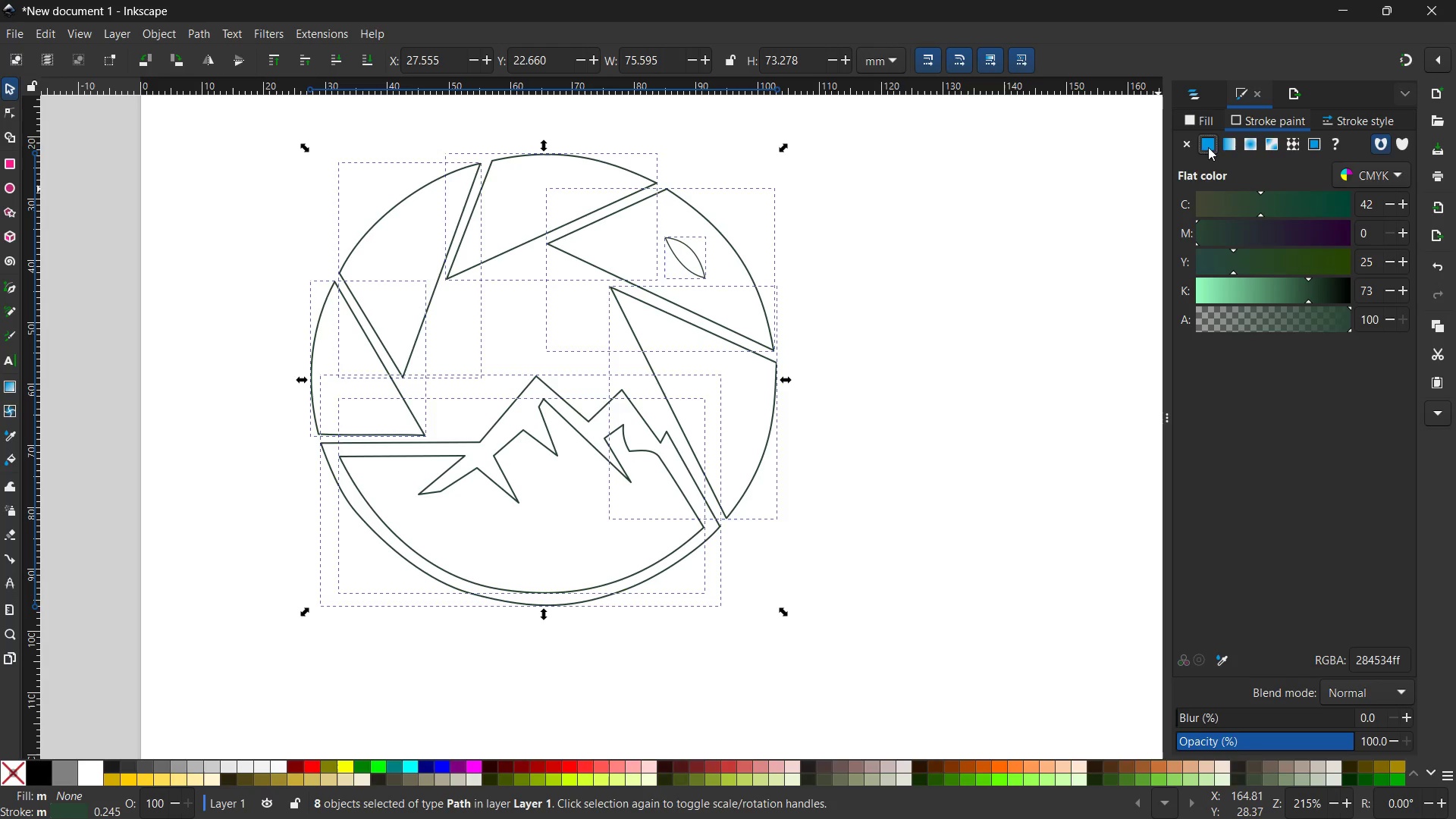 
left_click([1200, 121])
 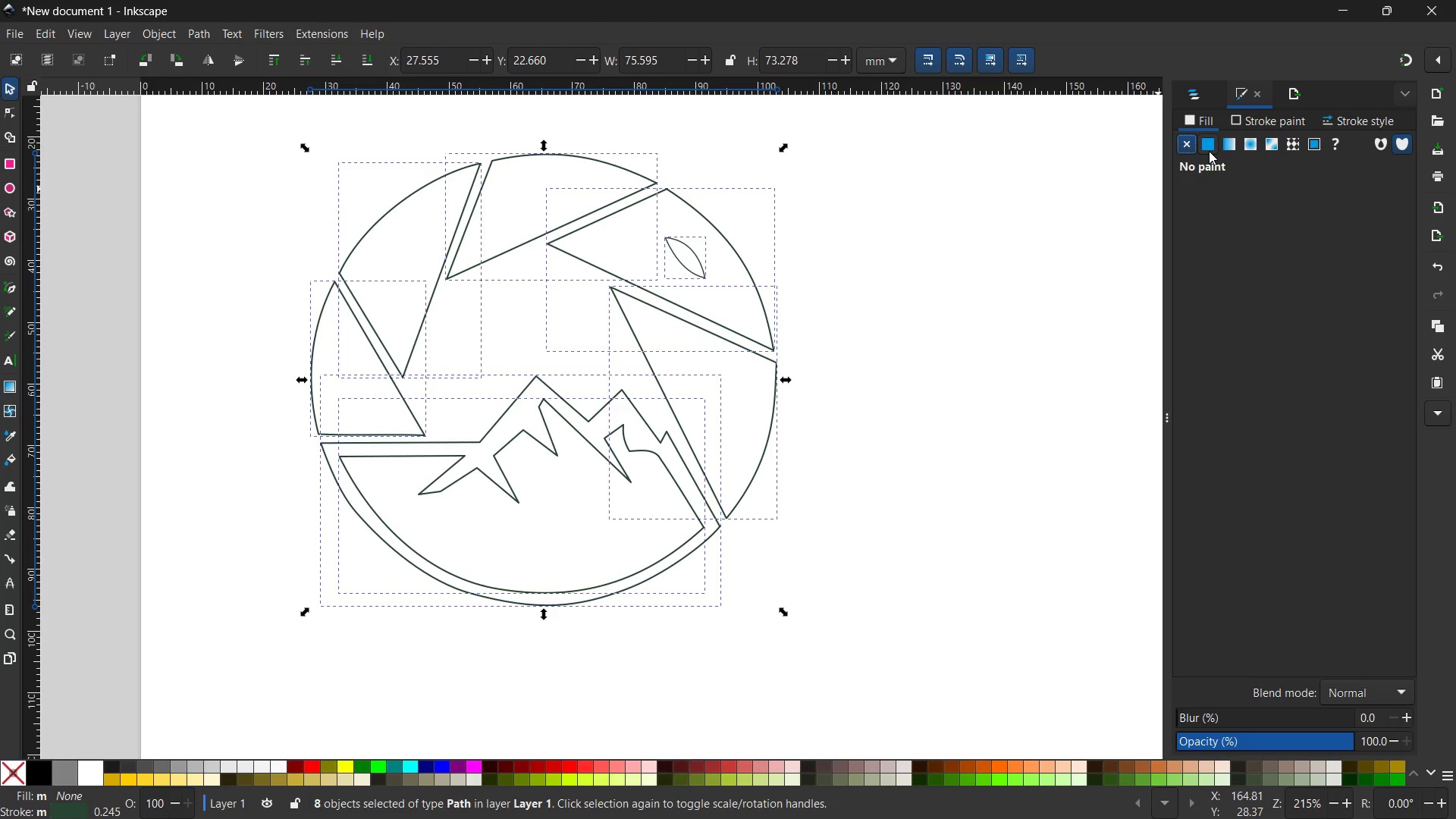 
left_click([1209, 151])
 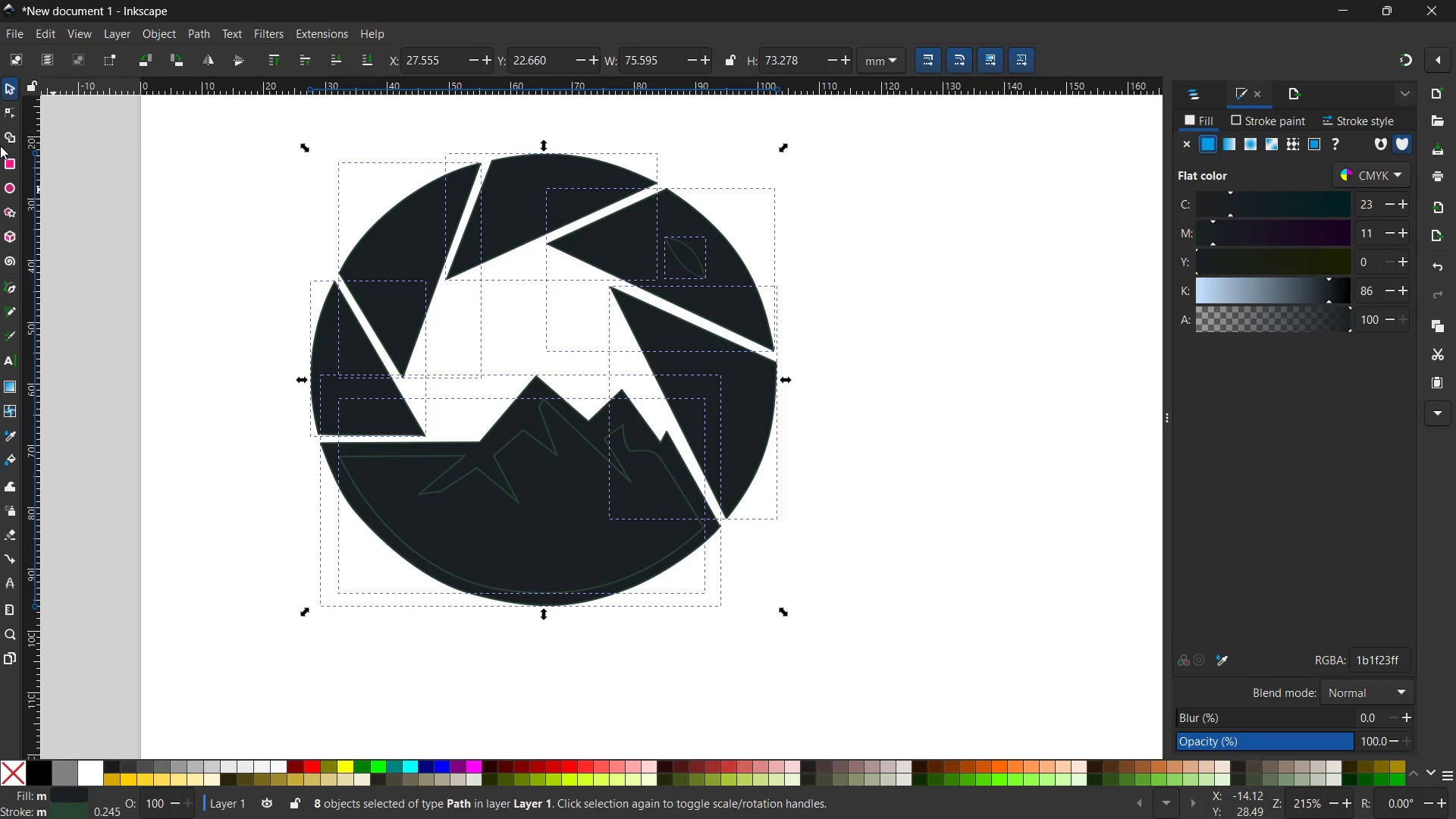 
wait(5.08)
 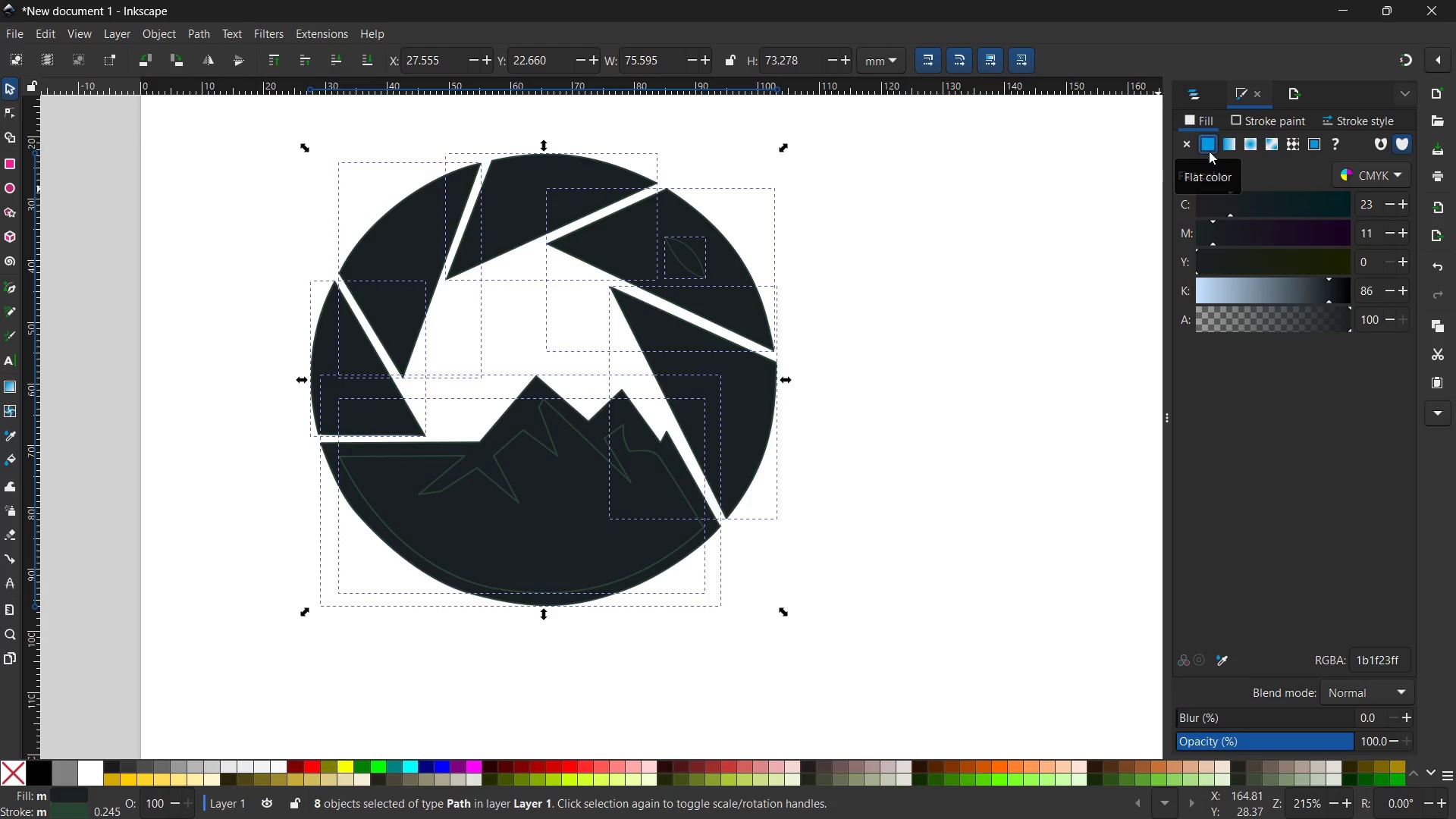 
left_click([5, 134])
 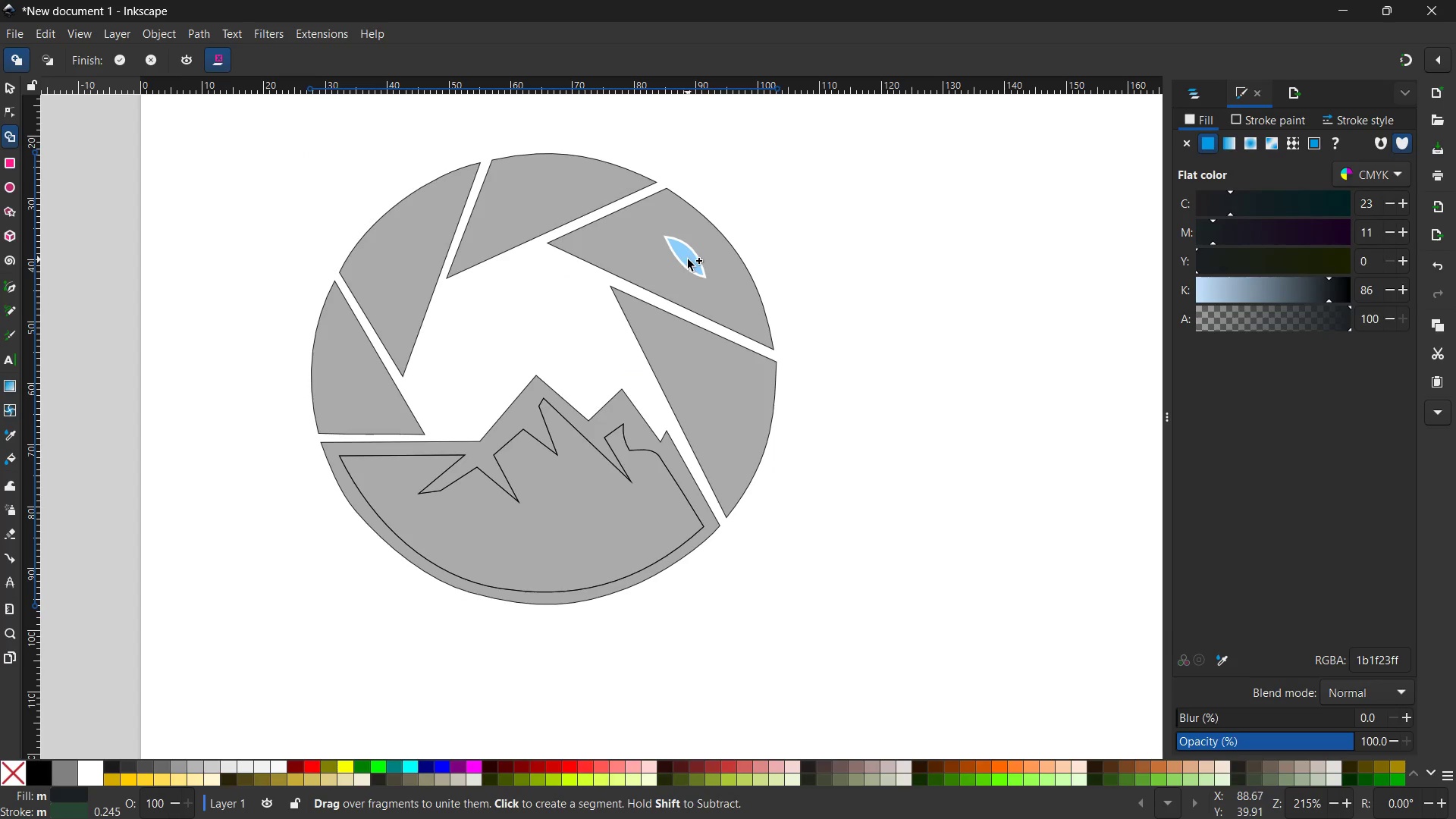 
hold_key(key=ControlLeft, duration=1.81)
left_click([688, 259])
 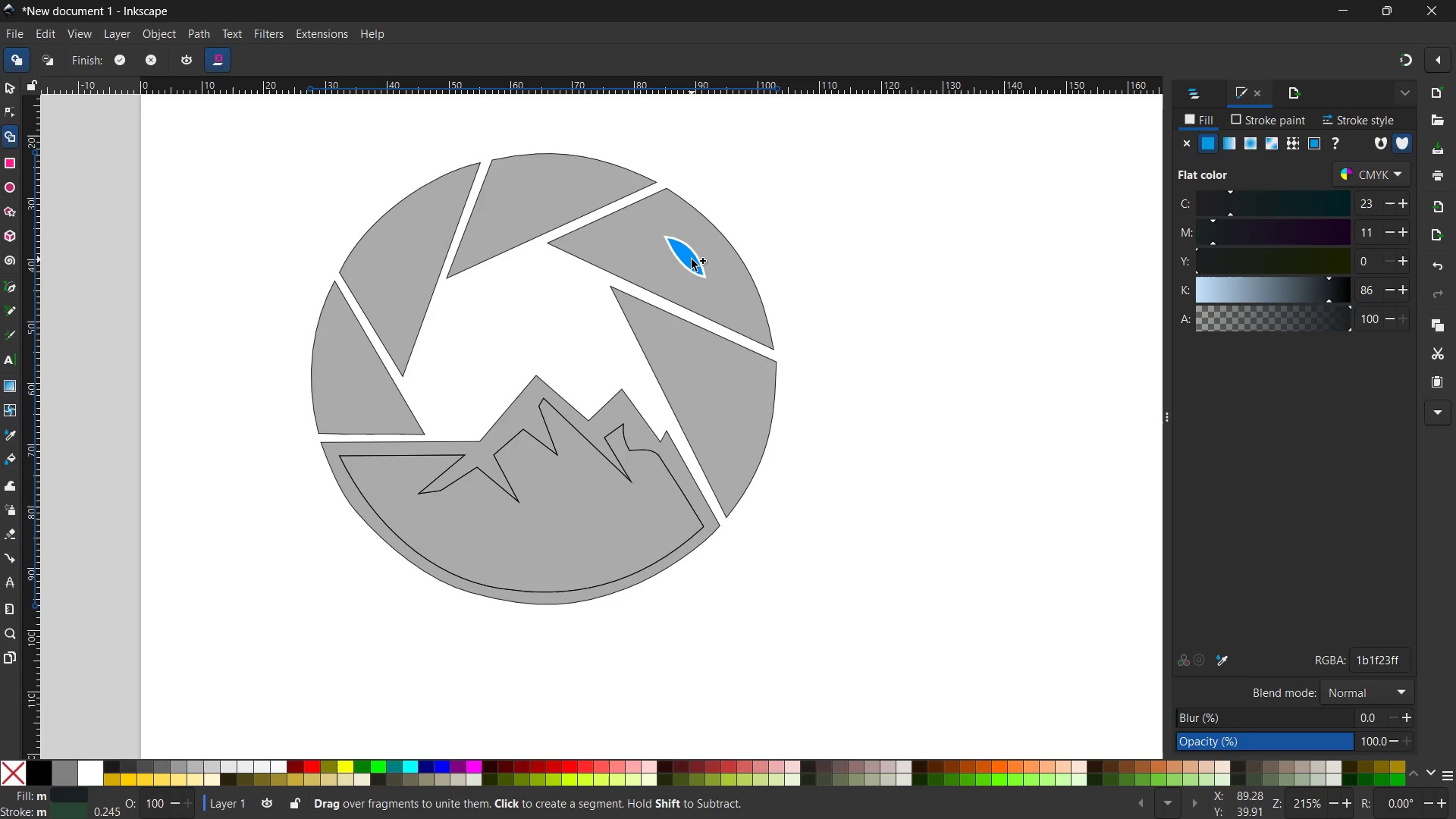 
hold_key(key=ControlLeft, duration=0.67)
 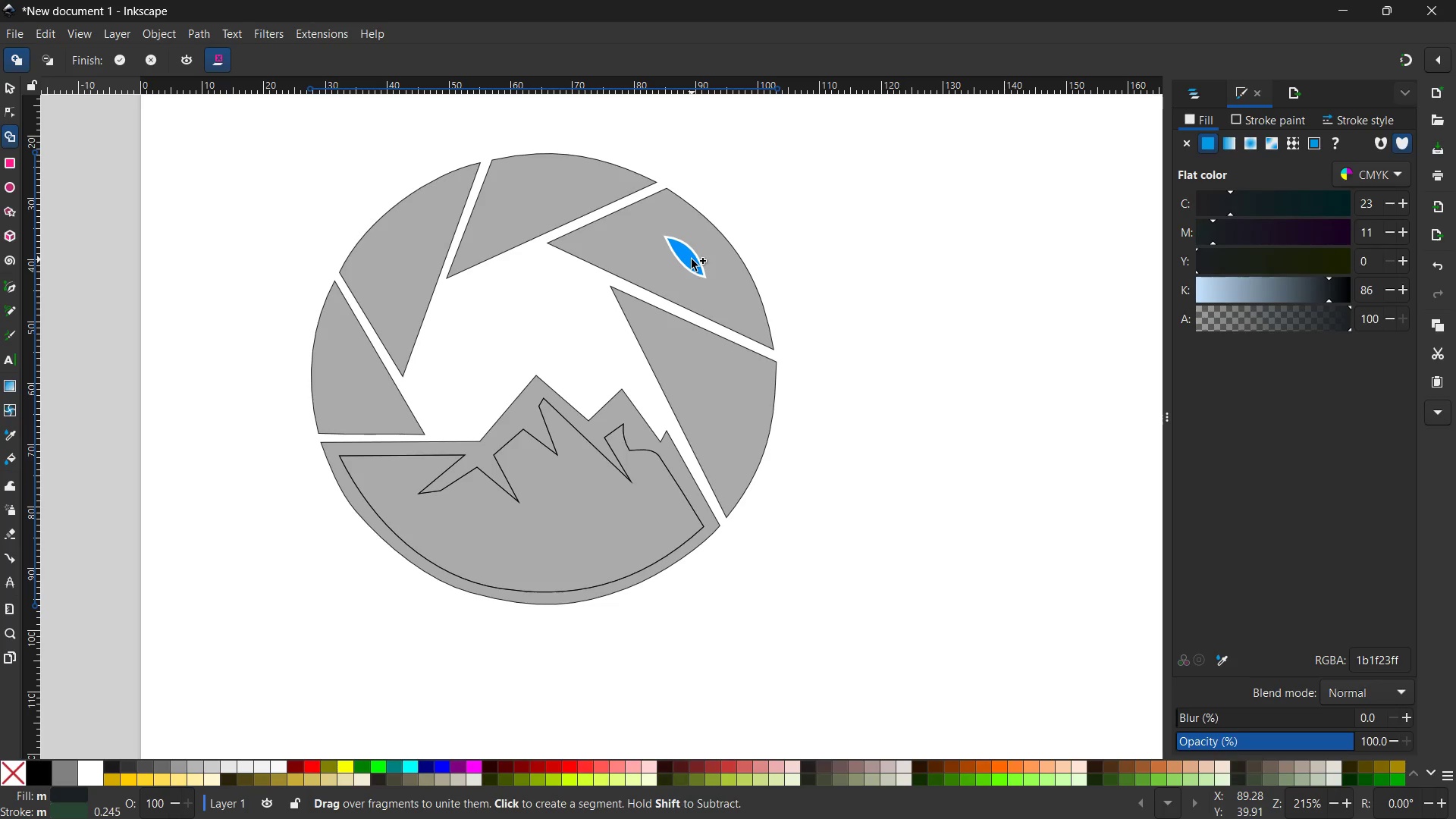 
left_click([692, 259])
 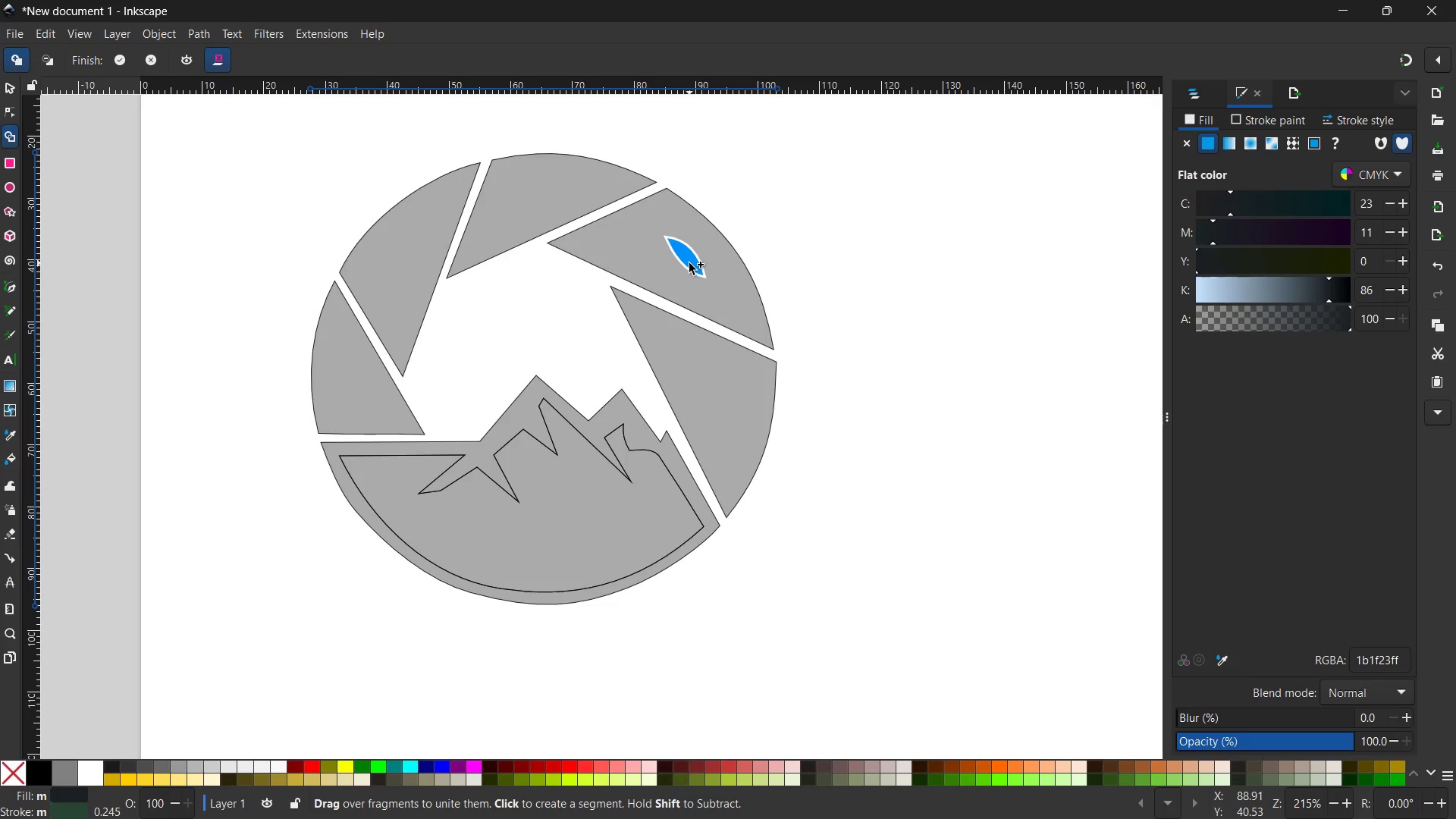 
hold_key(key=AltLeft, duration=2.0)
left_click([690, 262])
 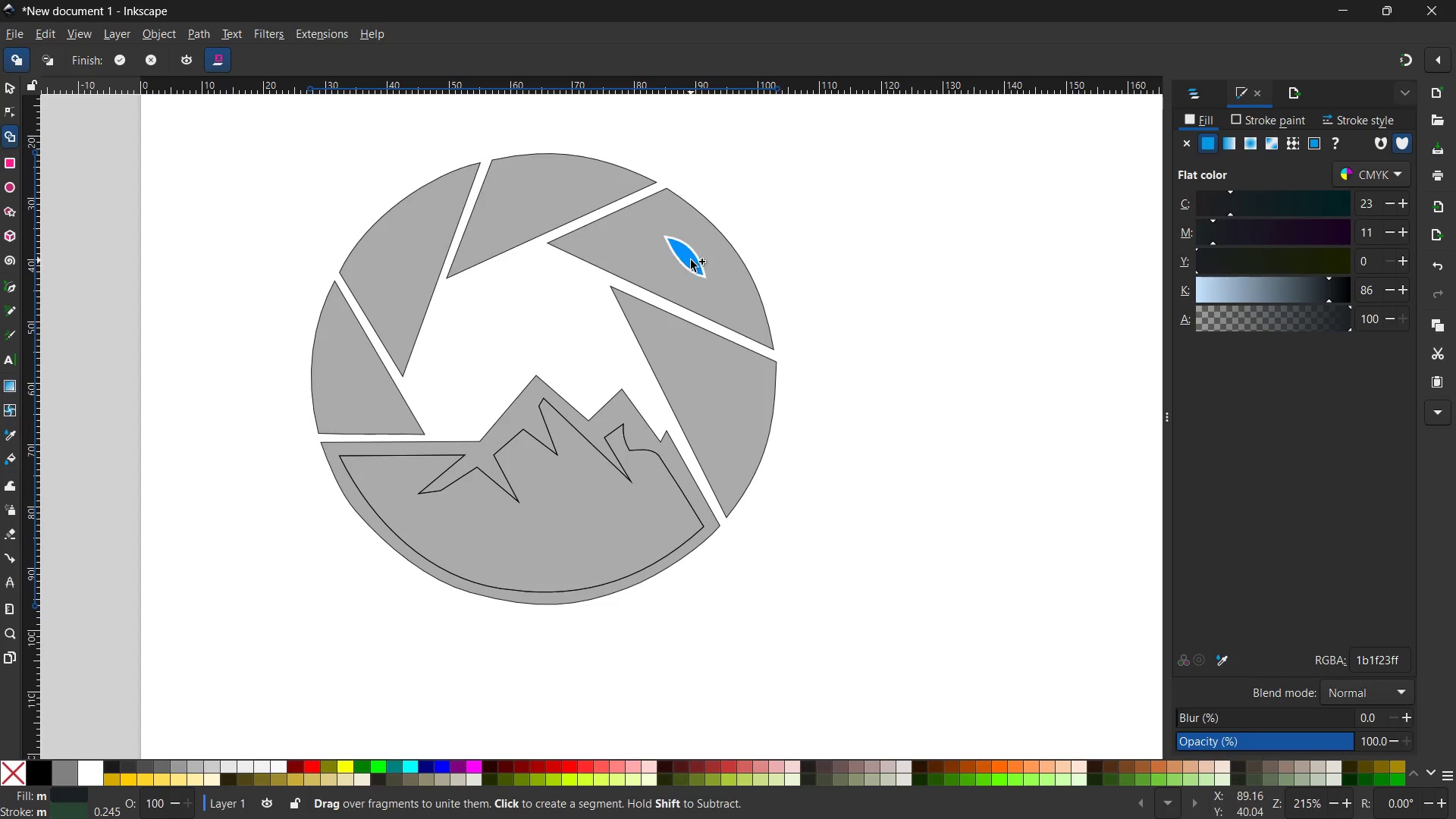 
left_click([691, 260])
 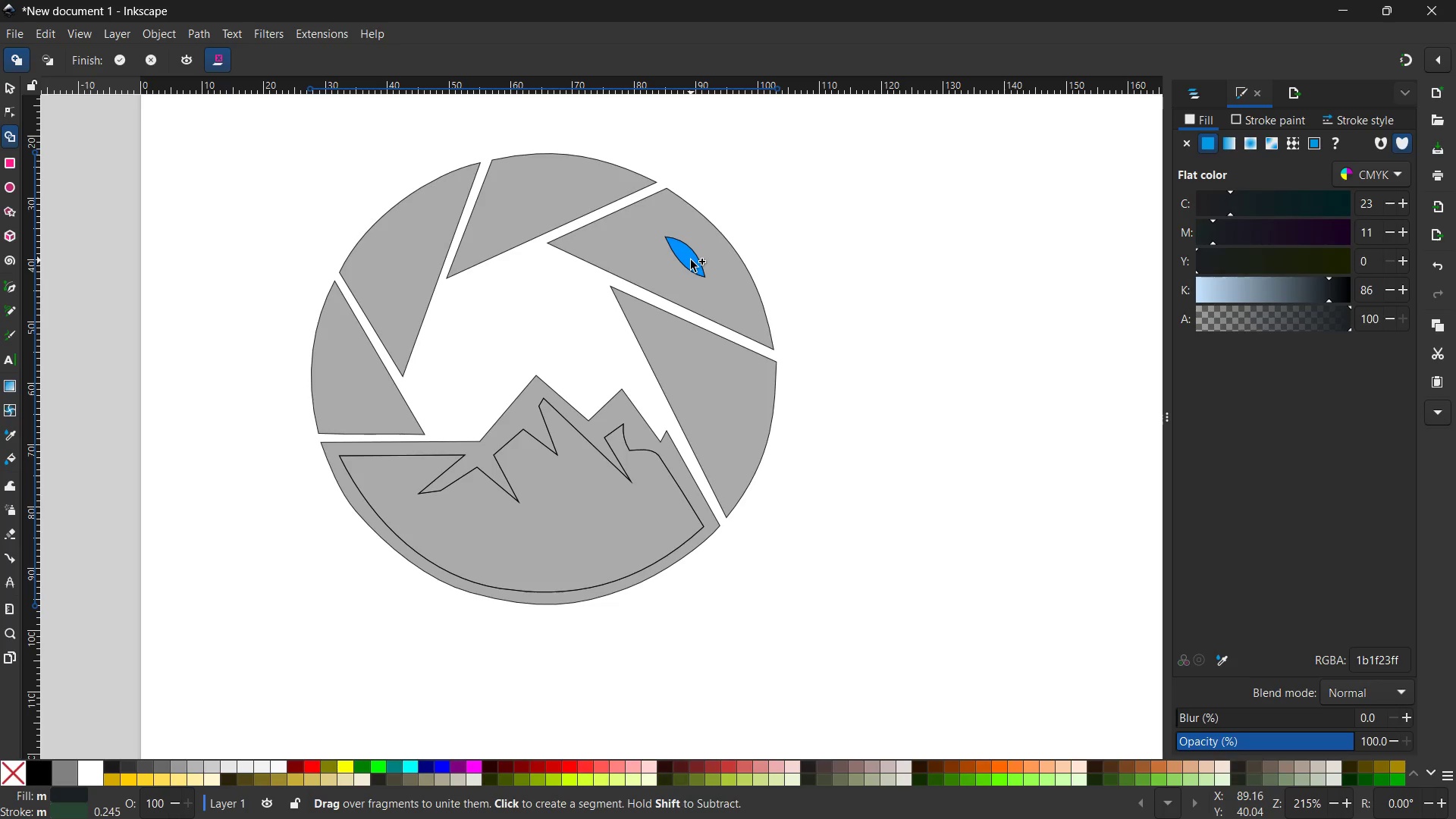 
hold_key(key=ControlLeft, duration=1.05)
left_click([691, 259])
 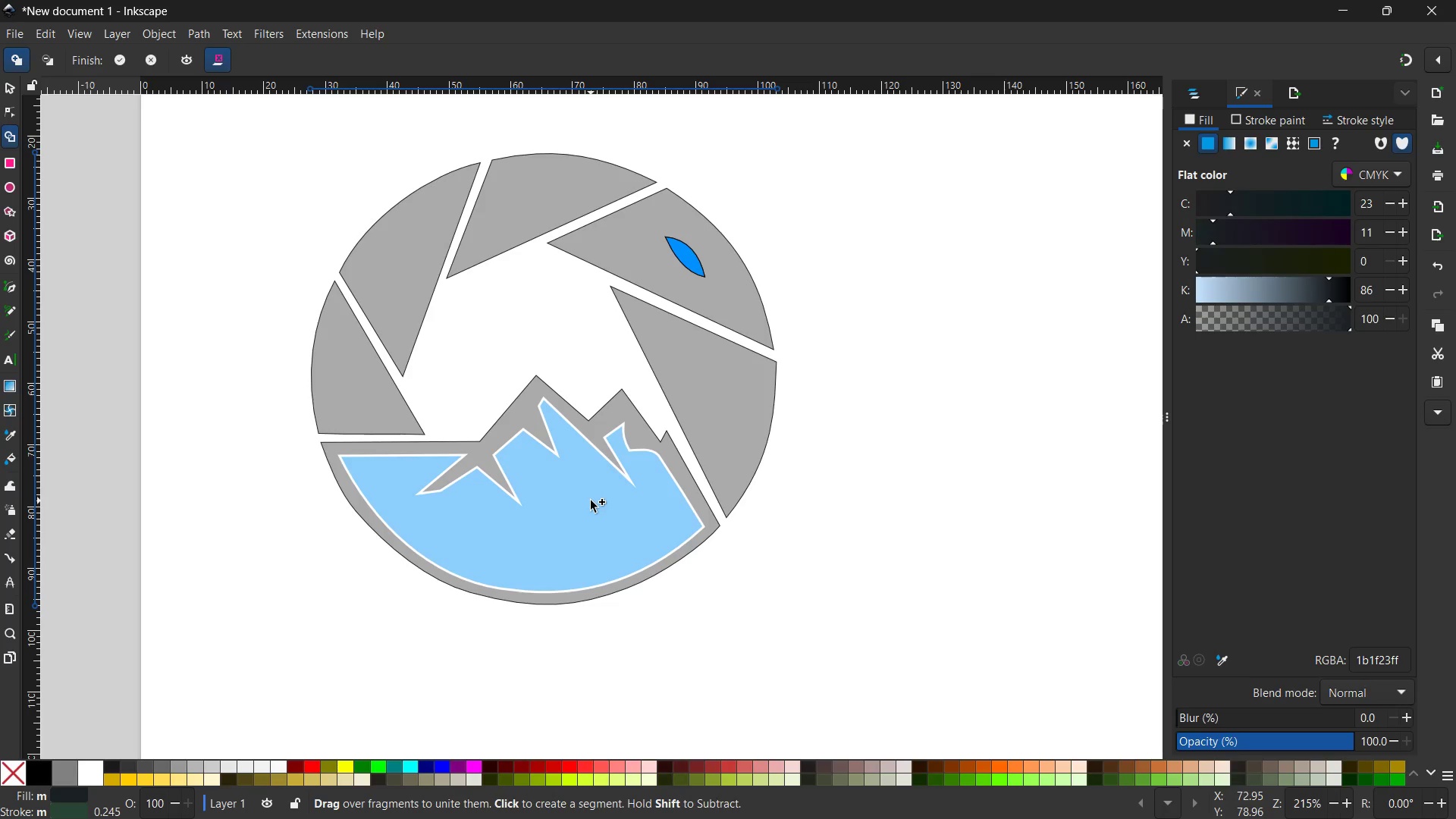 
hold_key(key=ControlLeft, duration=0.67)
 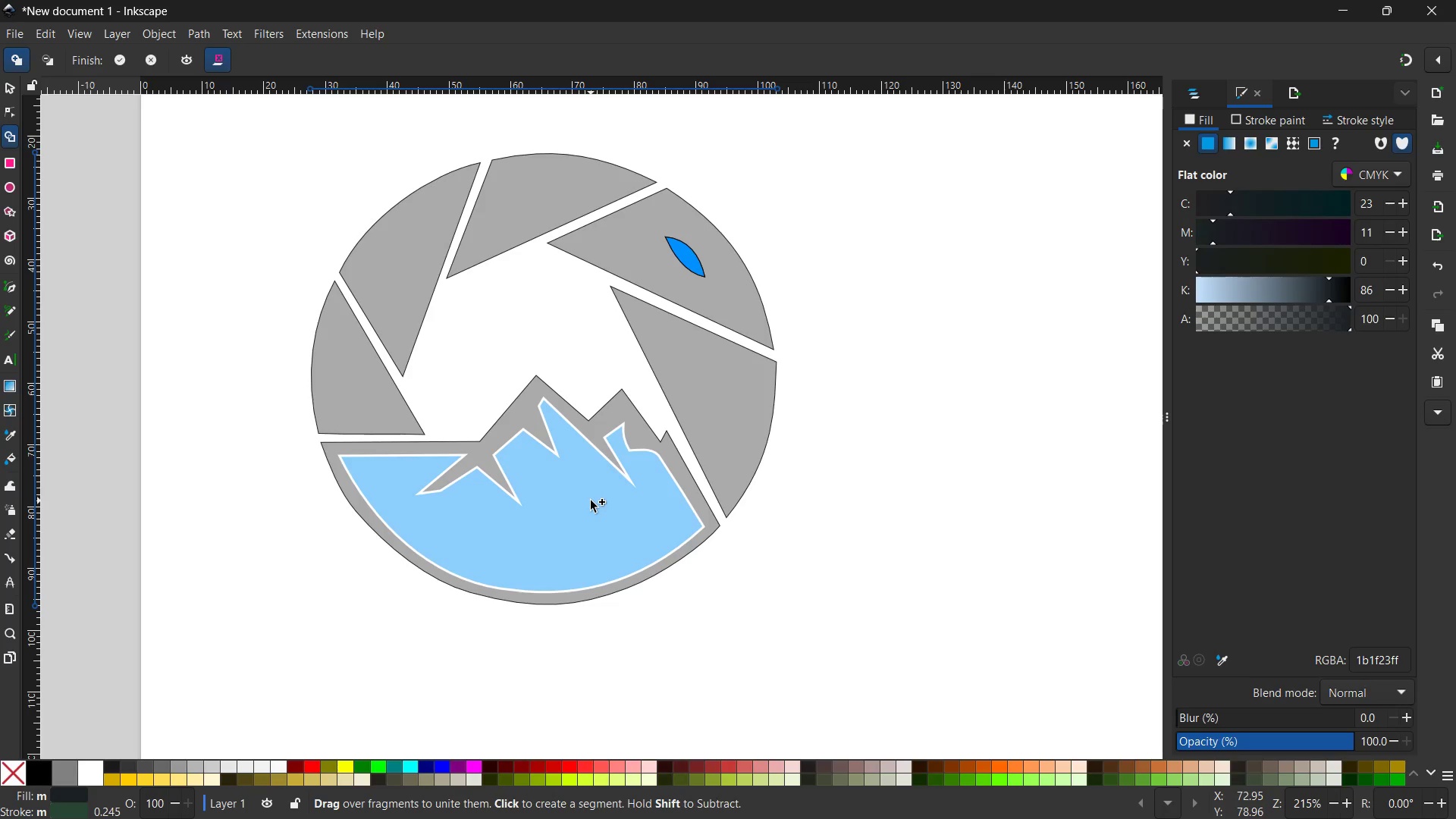 
hold_key(key=ShiftLeft, duration=1.14)
left_click([591, 500])
 